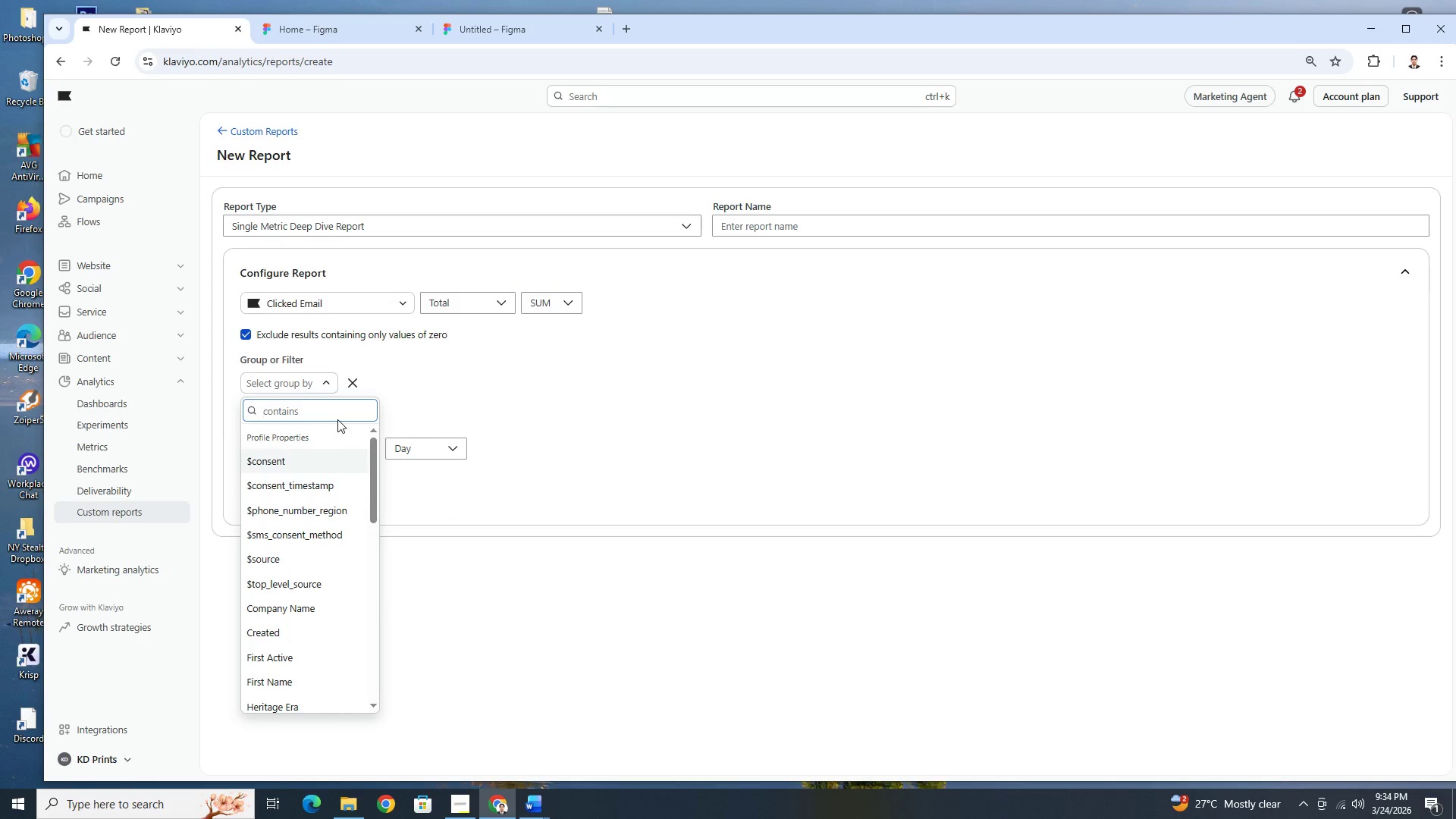 
type(ov)
key(Backspace)
key(Backspace)
type(d)
key(Backspace)
type(de)
key(Backspace)
key(Backspace)
 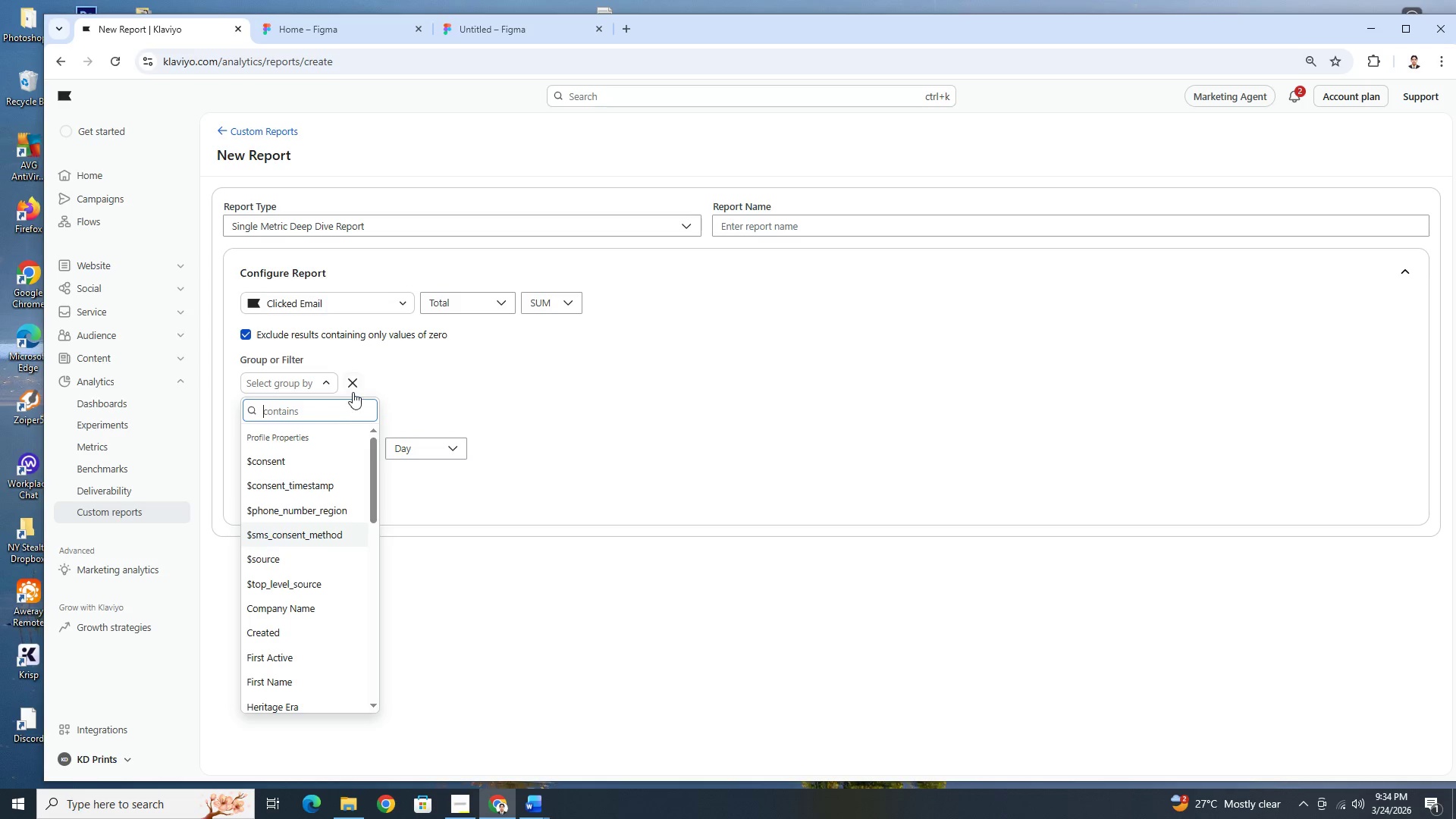 
left_click([361, 382])
 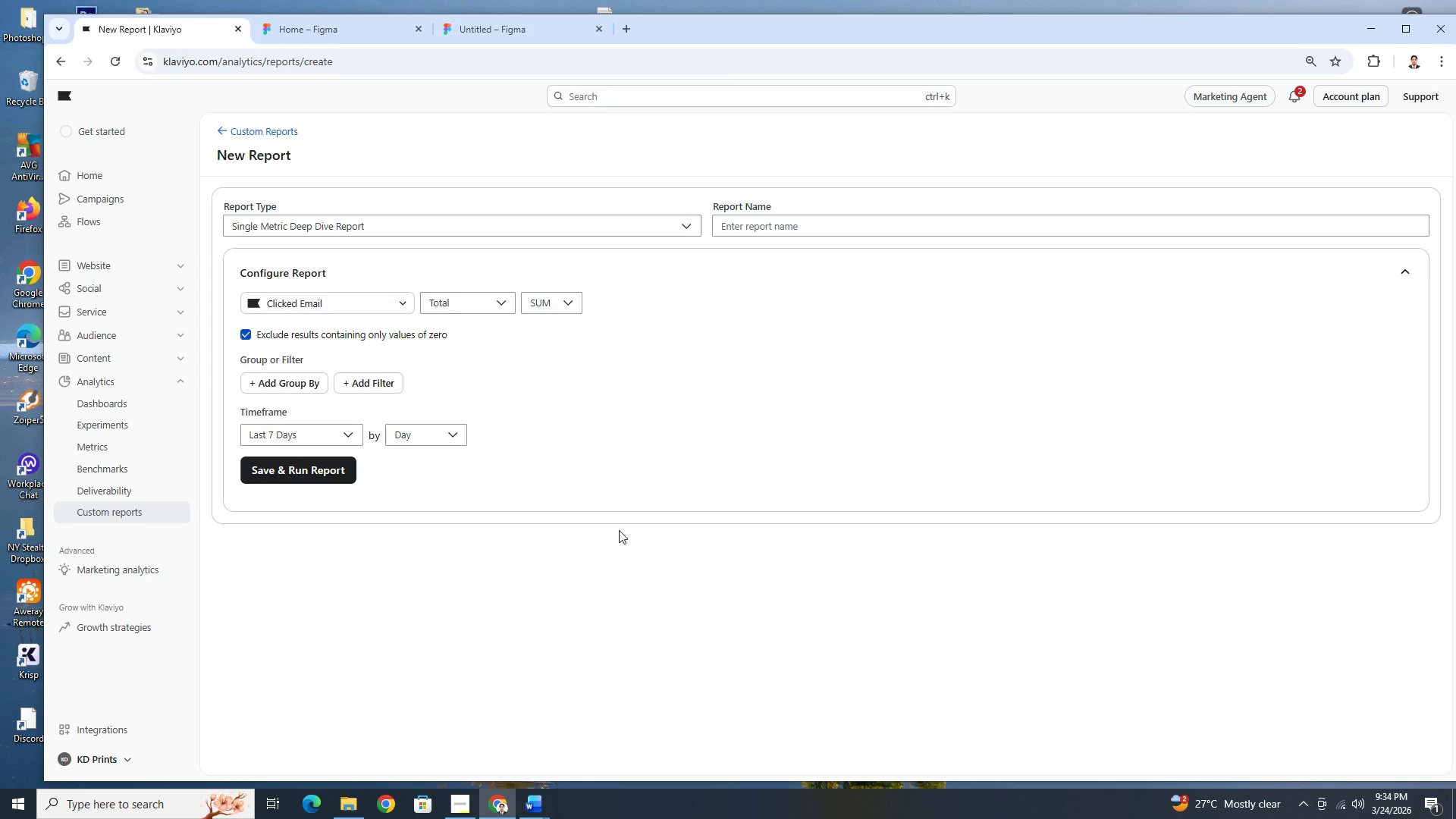 
wait(11.12)
 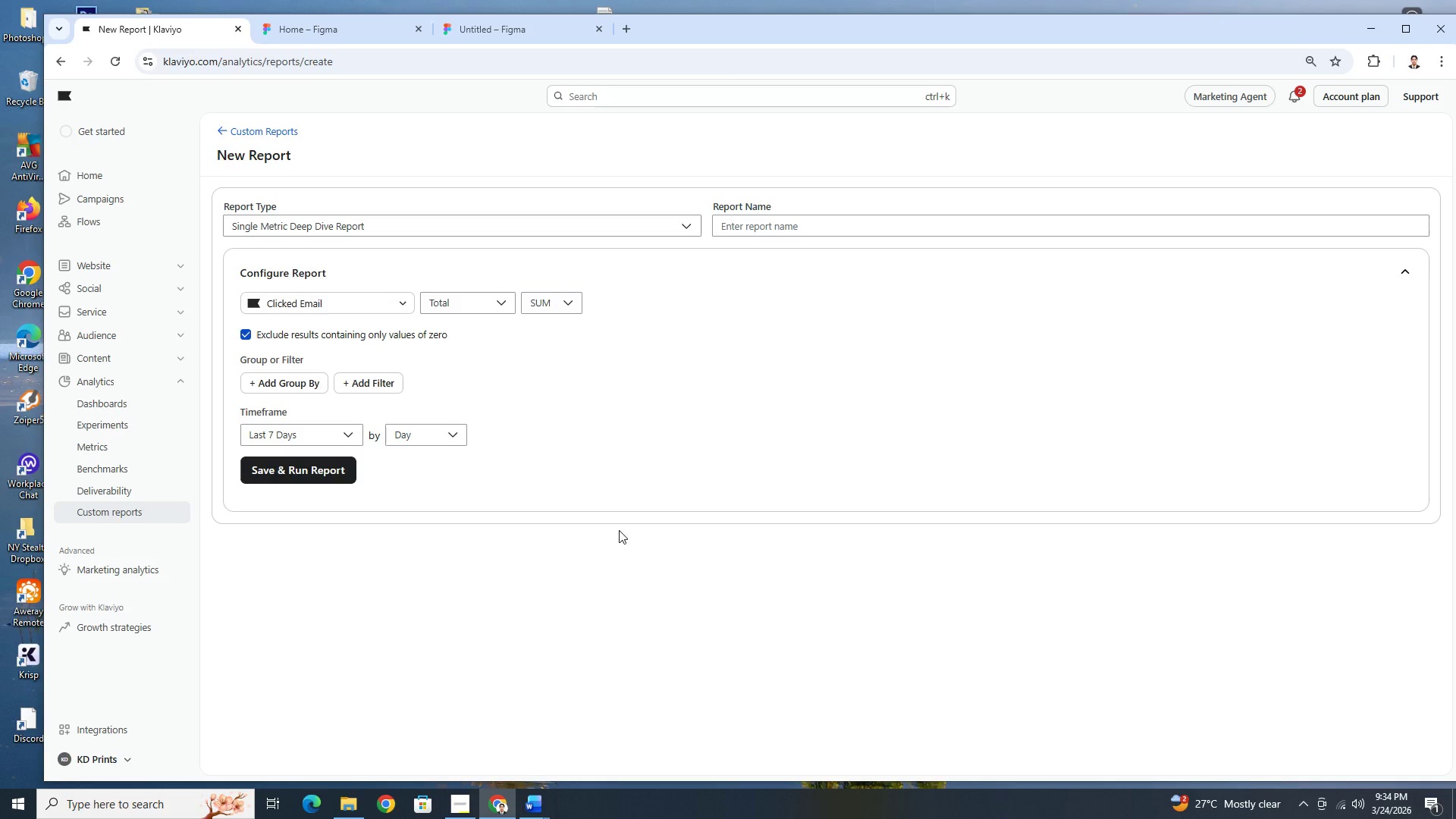 
left_click([505, 304])
 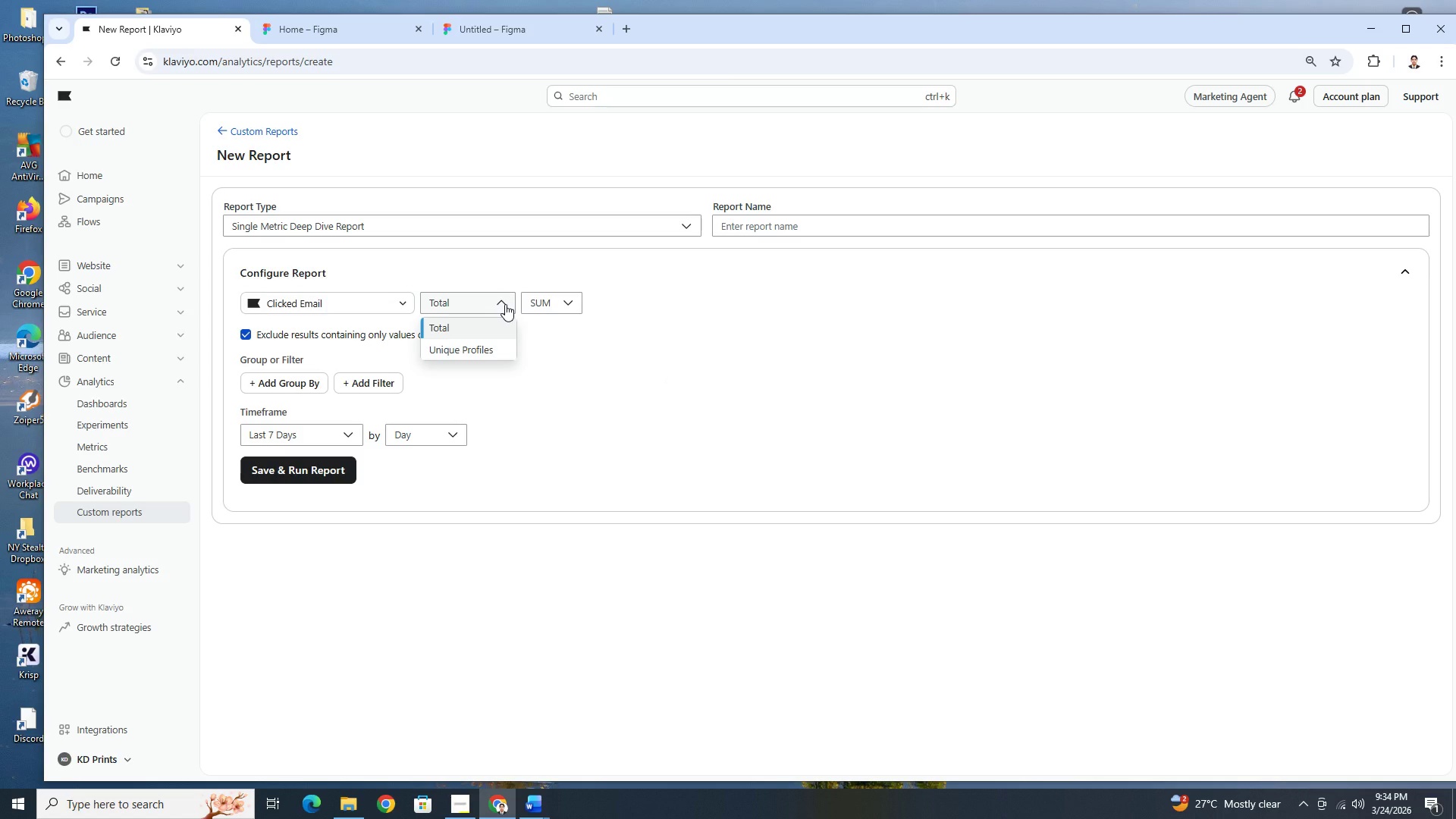 
left_click([505, 304])
 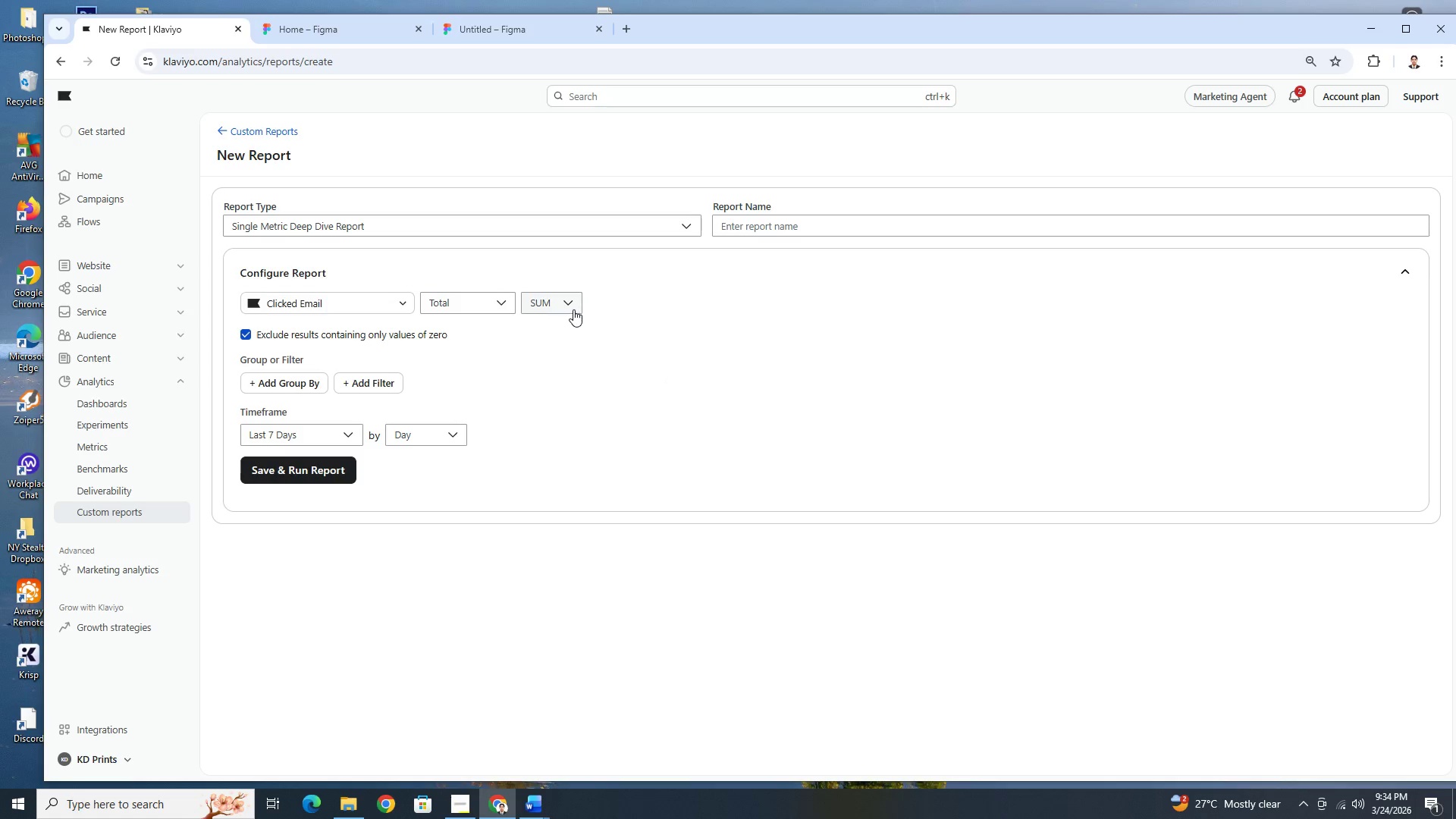 
left_click([573, 309])
 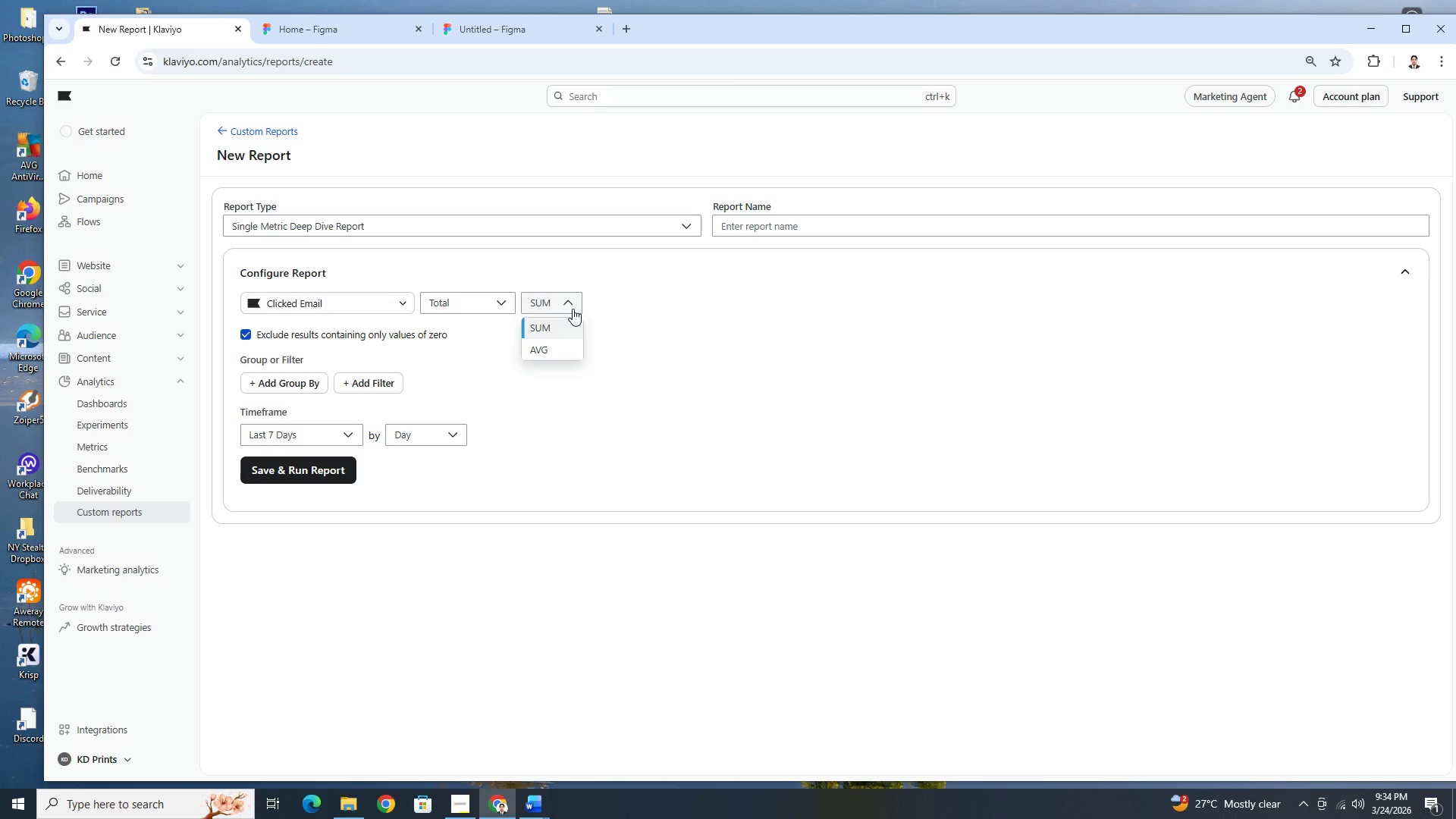 
left_click([573, 309])
 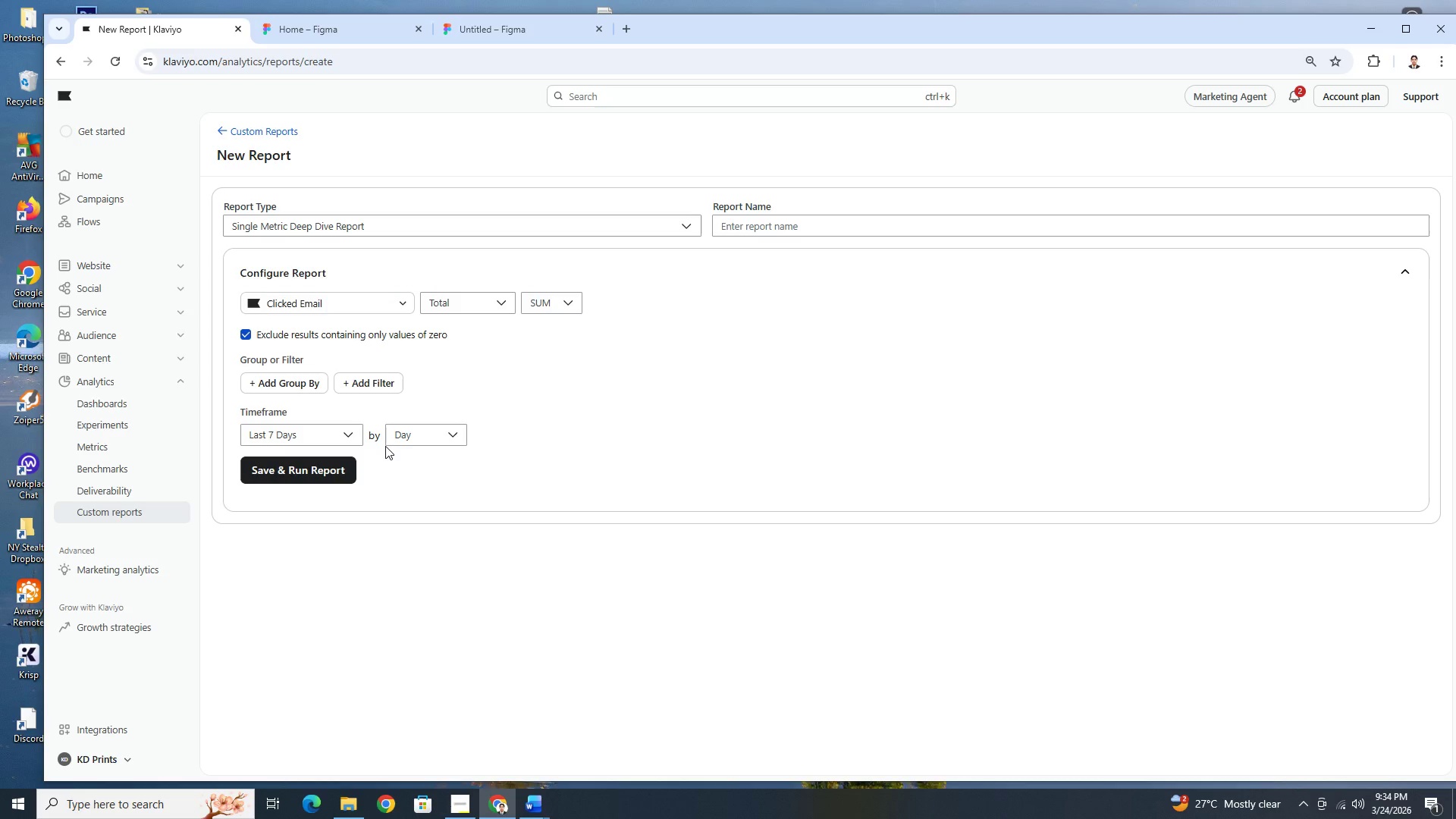 
left_click([478, 307])
 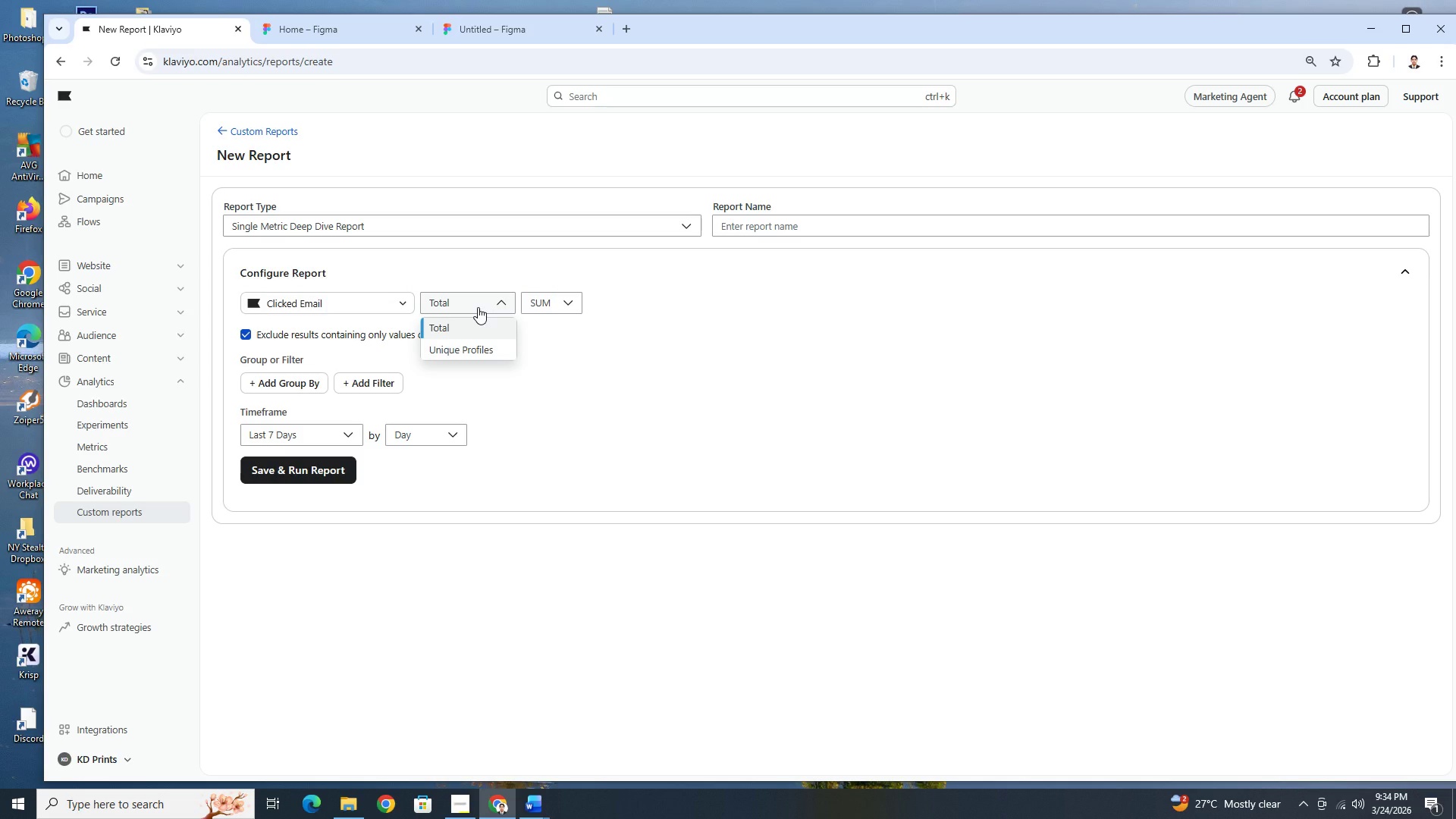 
left_click([478, 307])
 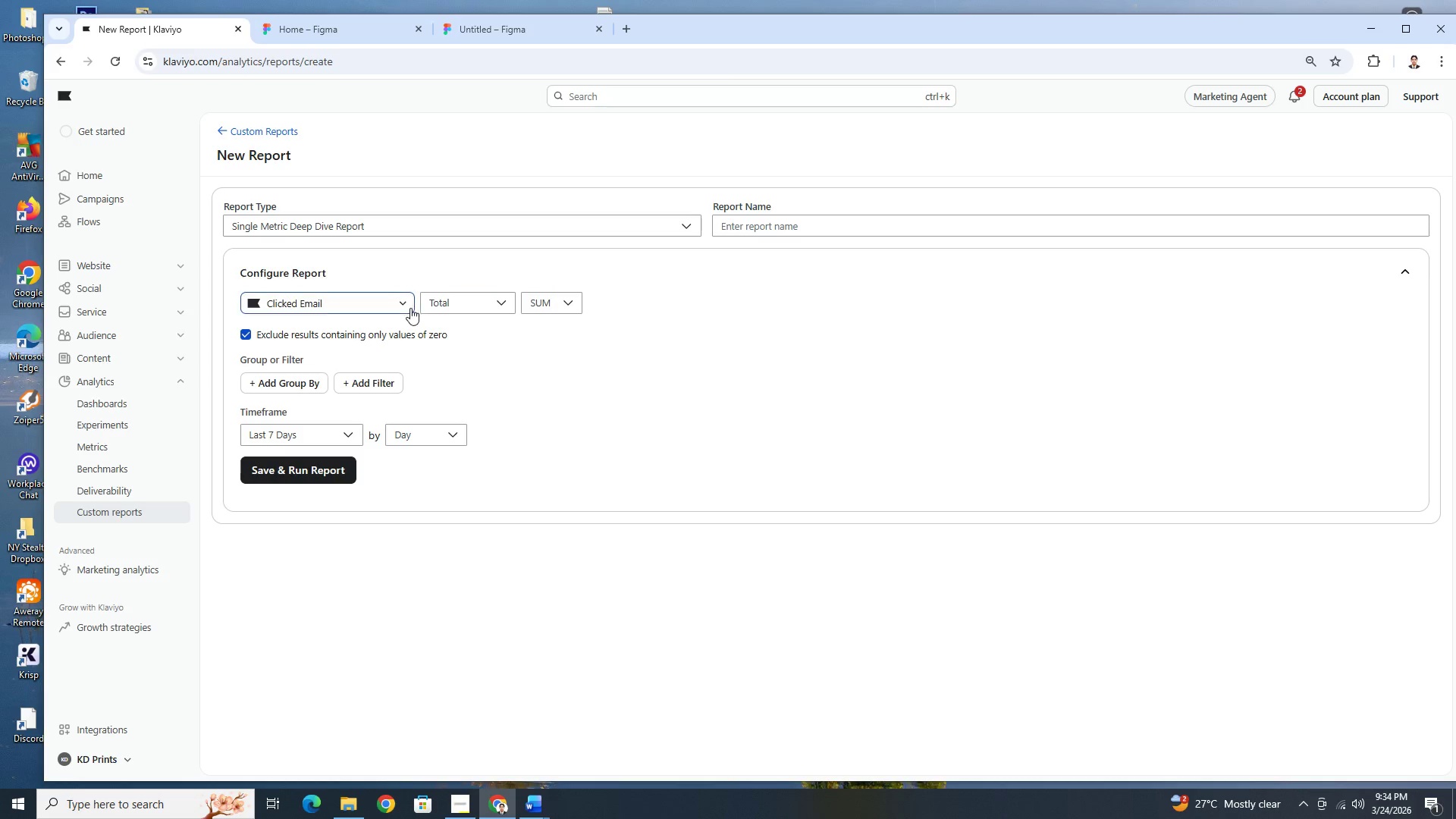 
left_click([410, 308])
 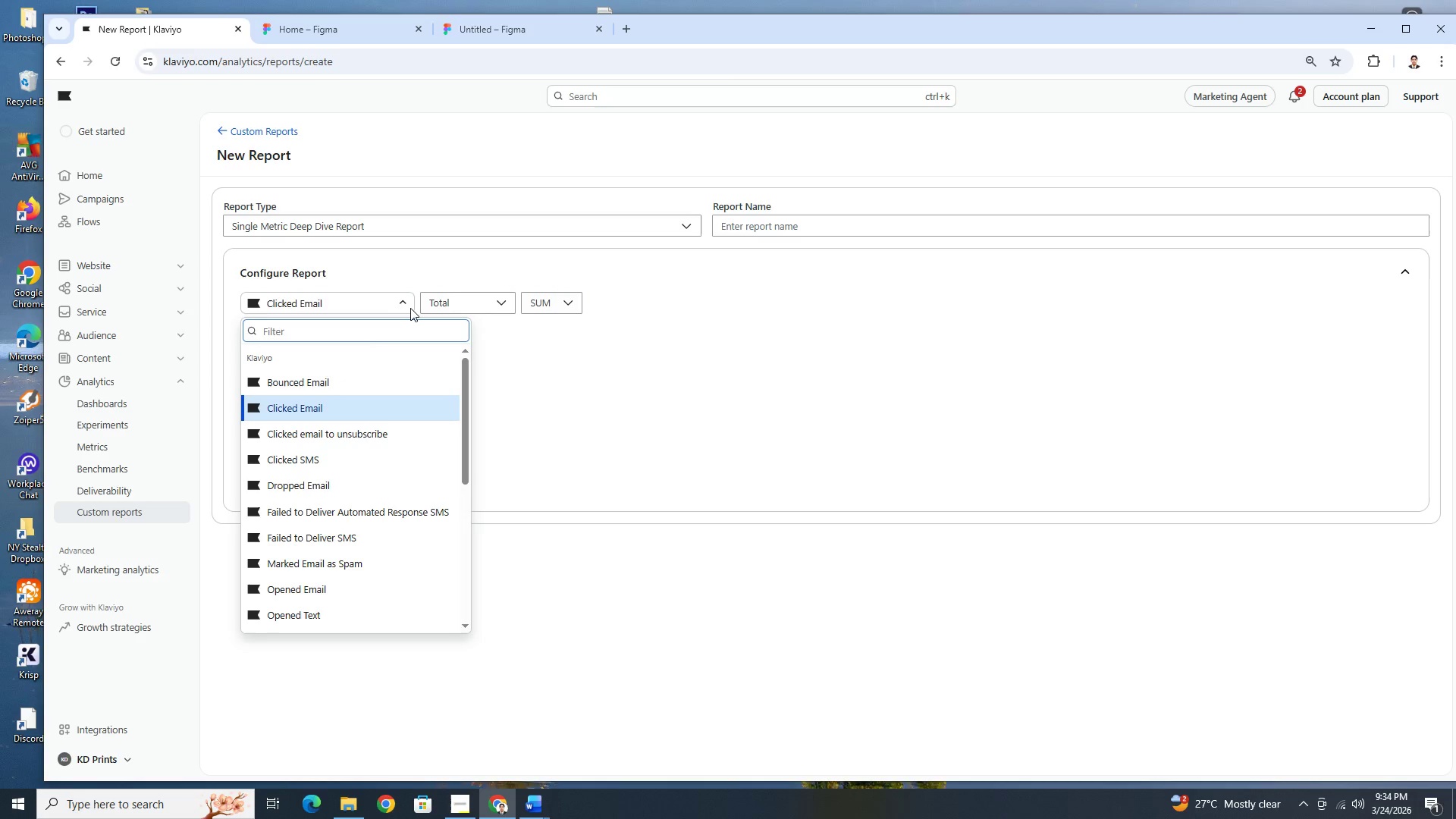 
left_click([410, 308])
 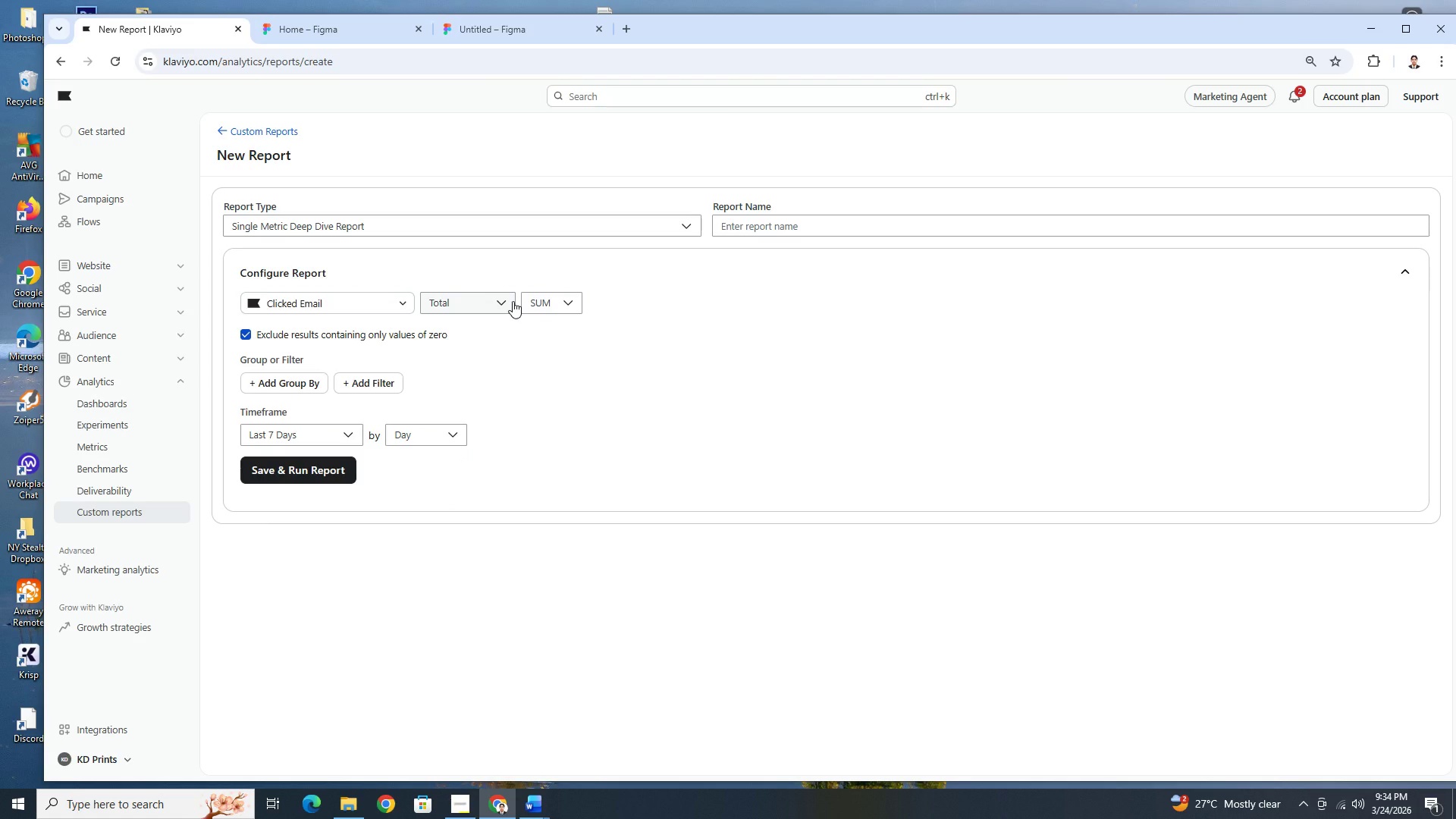 
left_click([513, 301])
 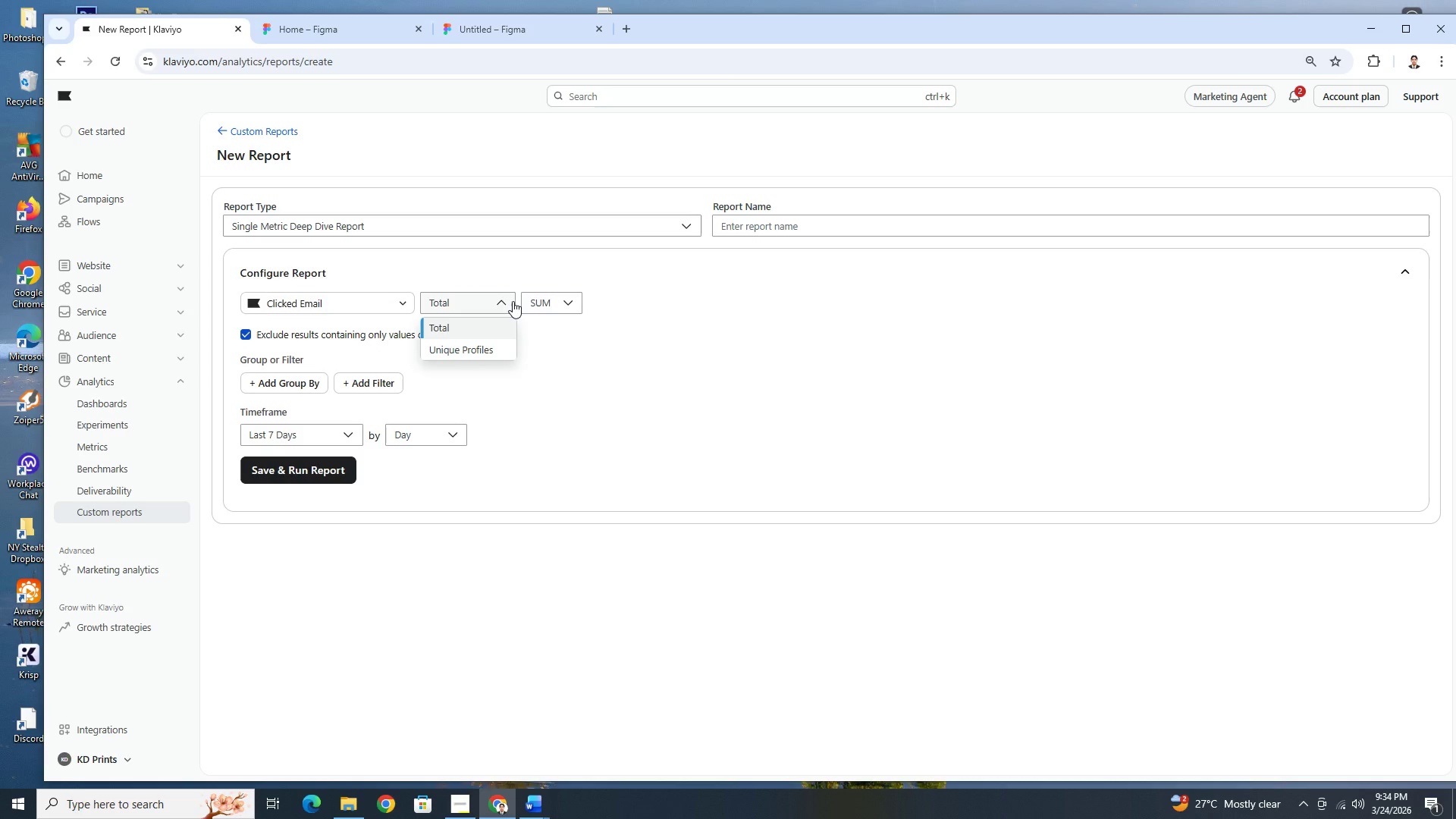 
left_click([513, 301])
 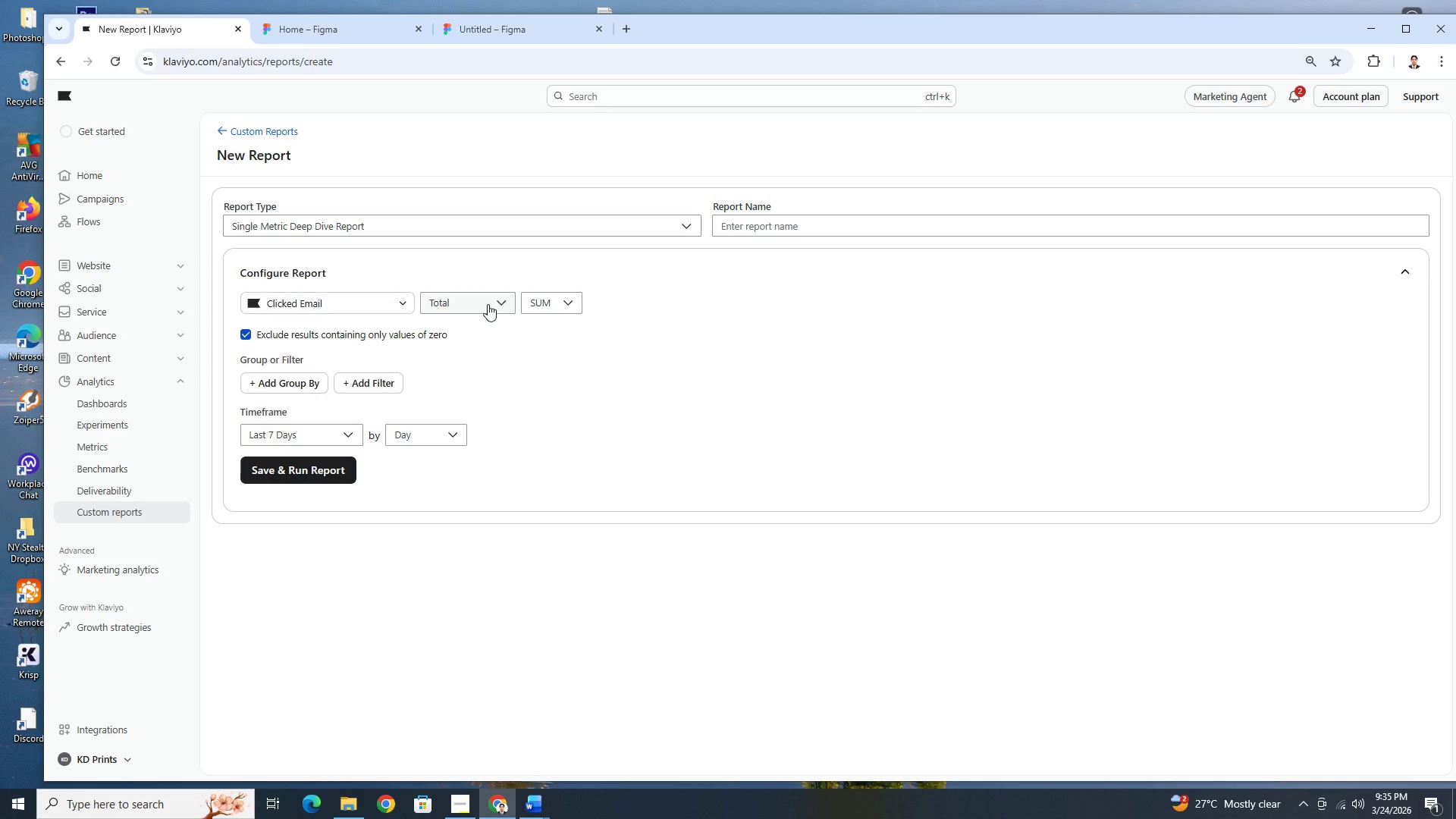 
wait(6.64)
 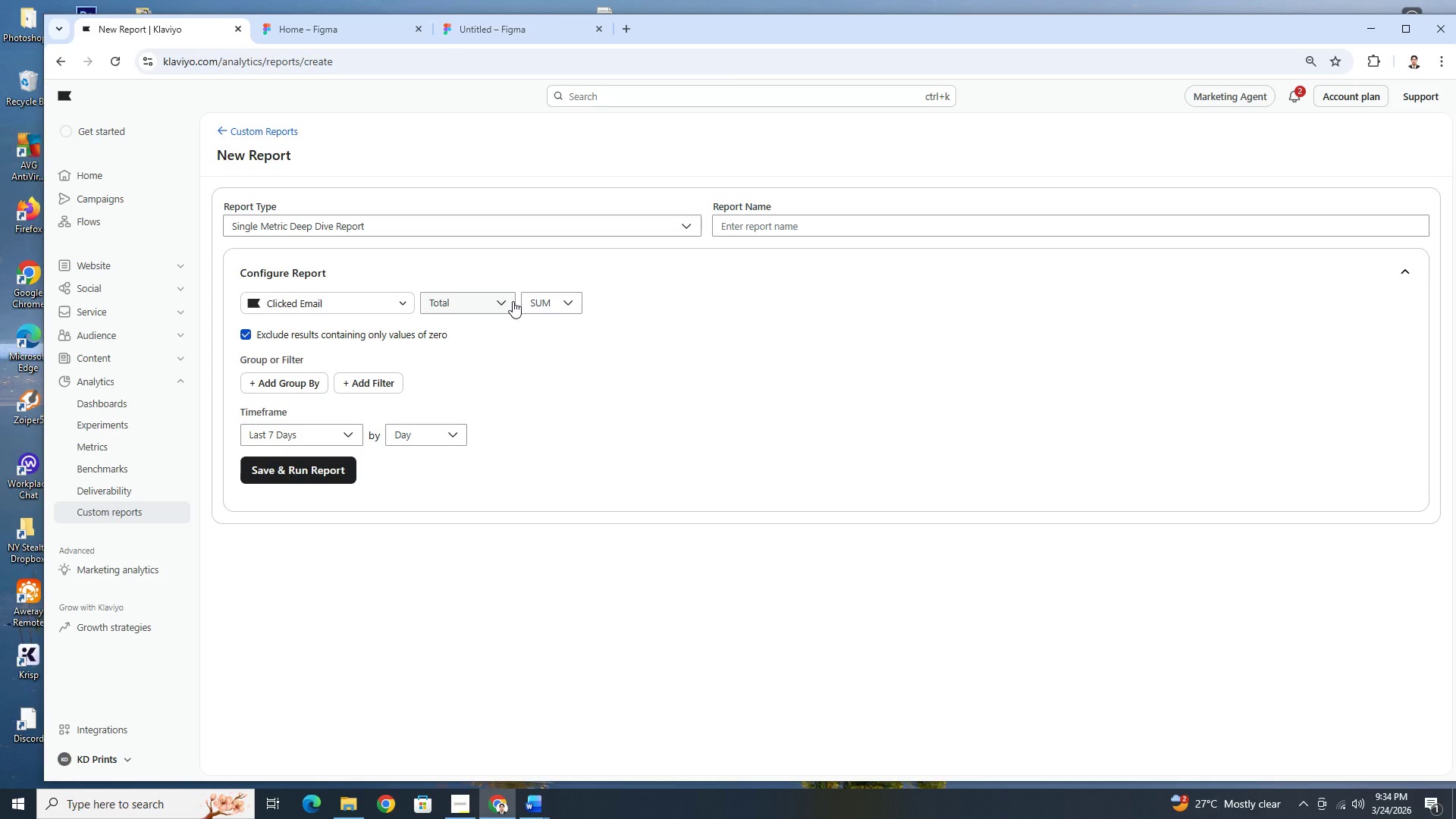 
left_click([401, 307])
 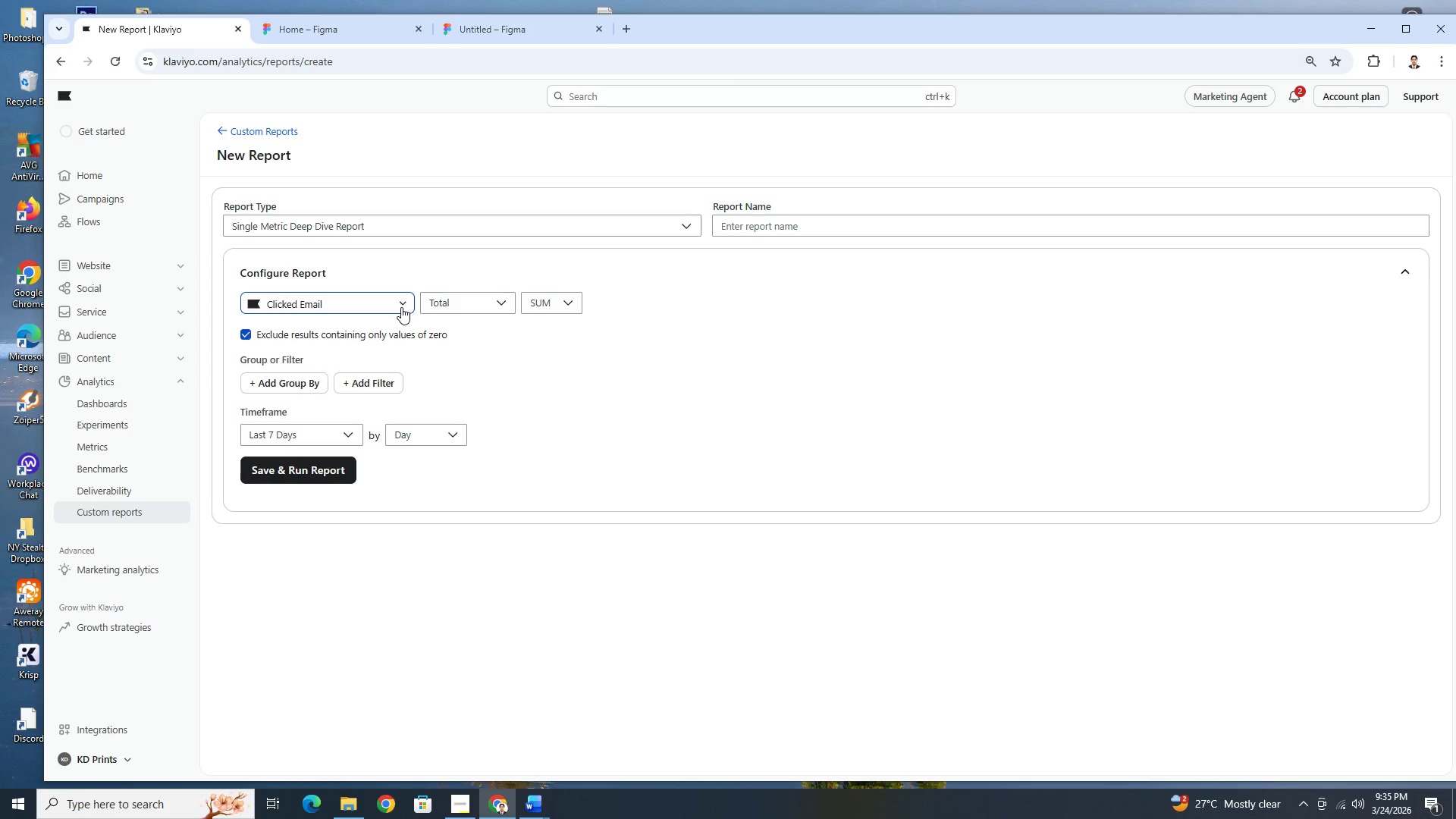 
mouse_move([399, 328])
 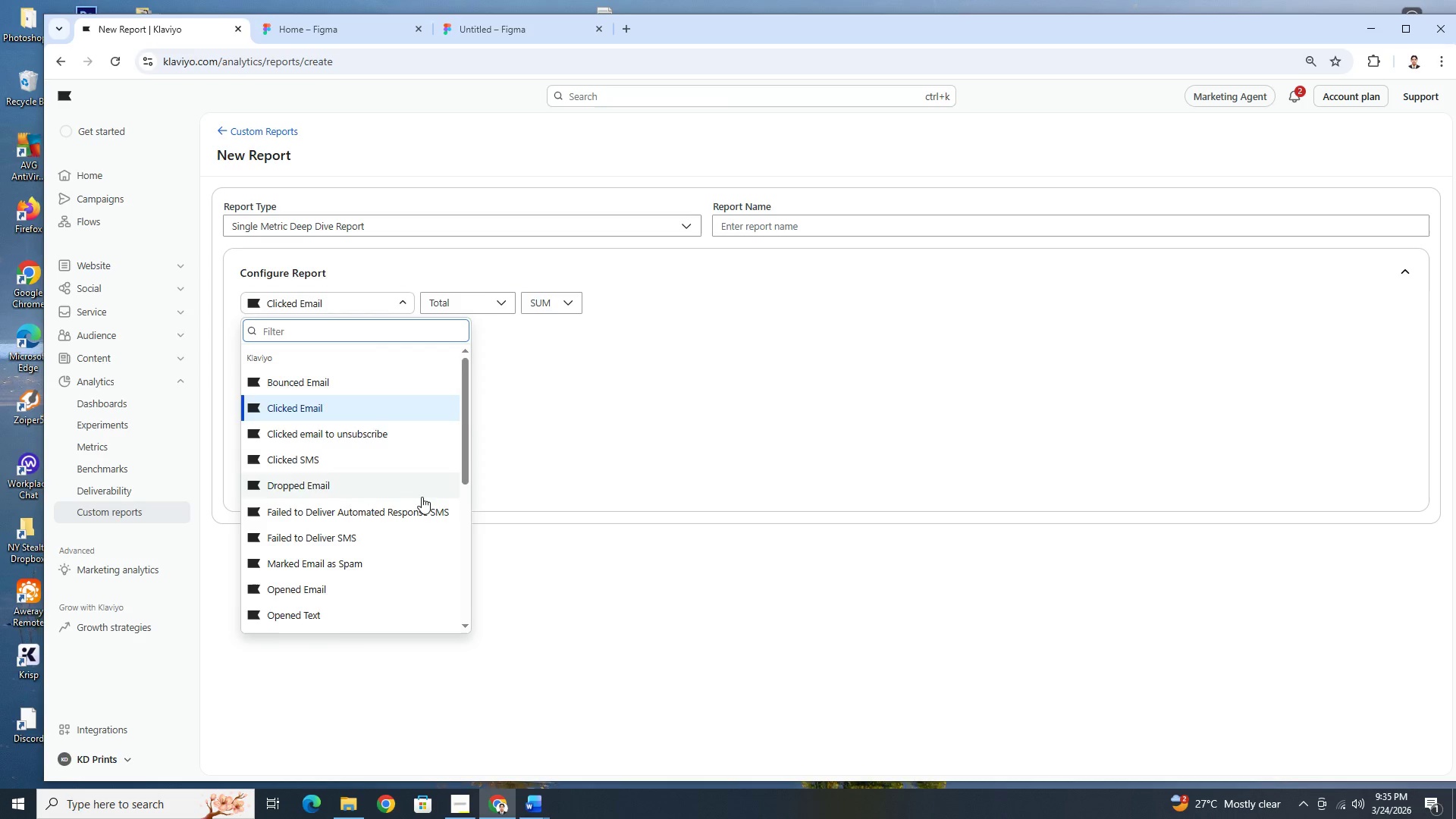 
scroll: coordinate [427, 509], scroll_direction: down, amount: 10.0
 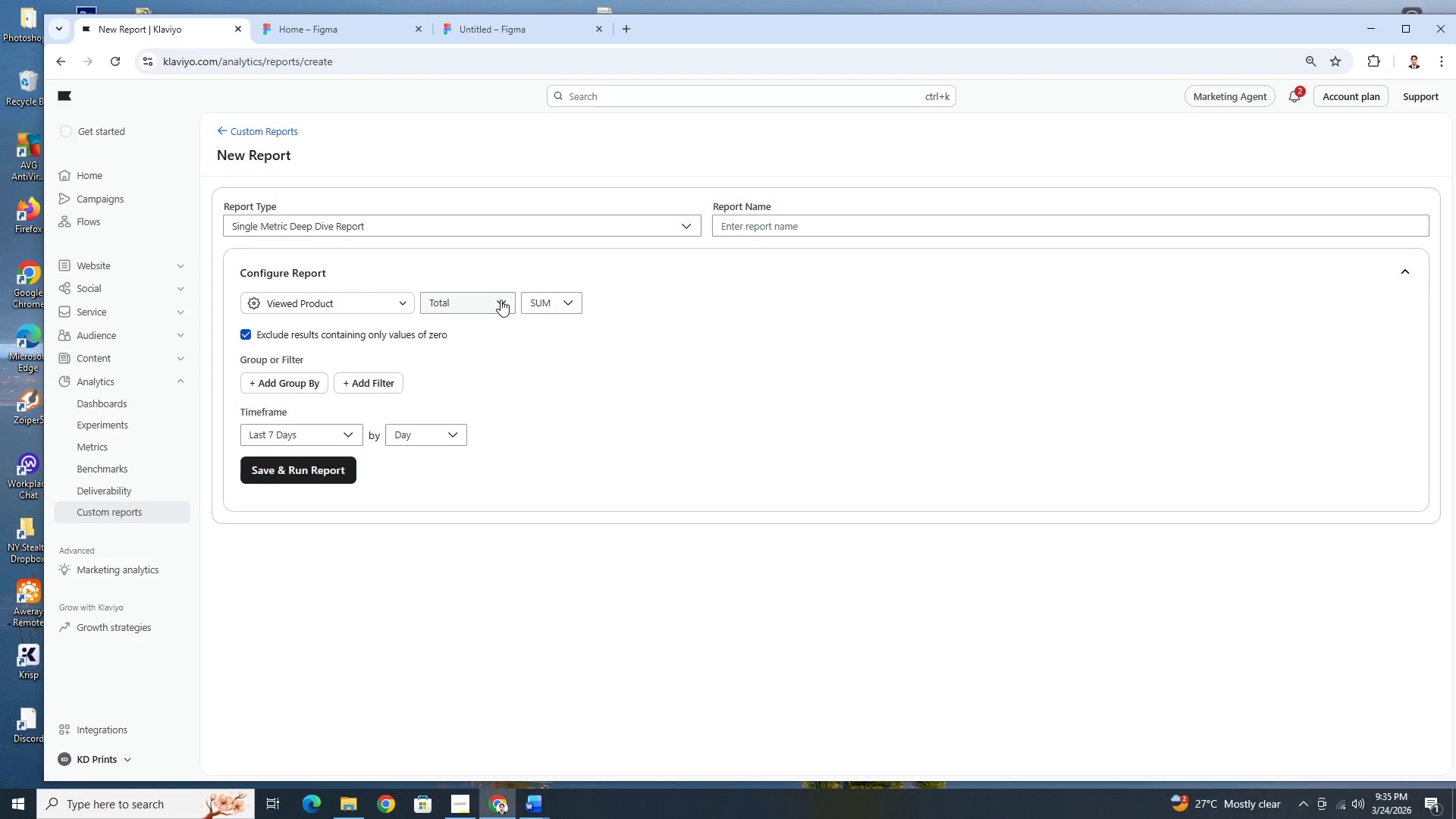 
double_click([500, 300])
 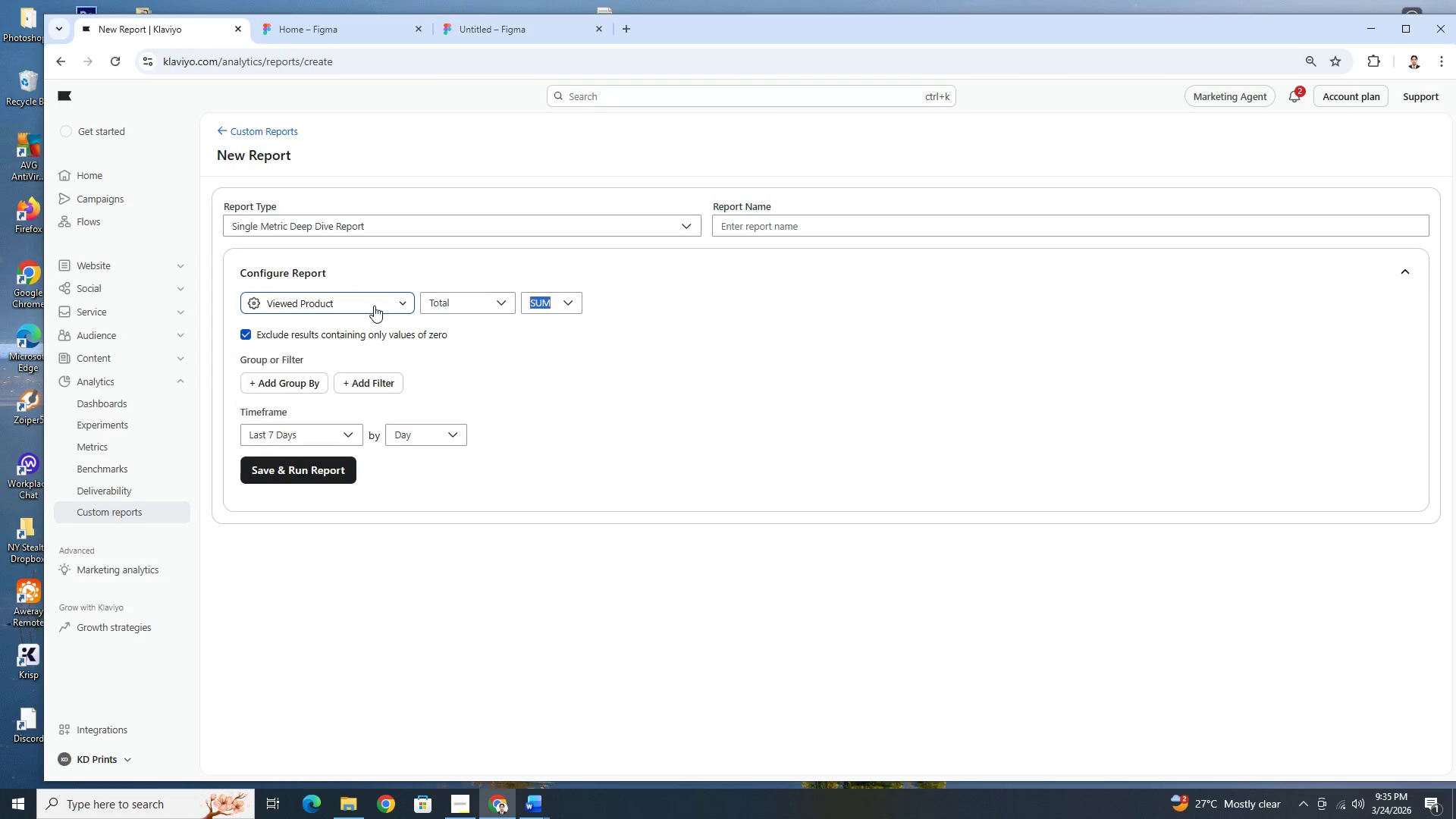 
double_click([374, 306])
 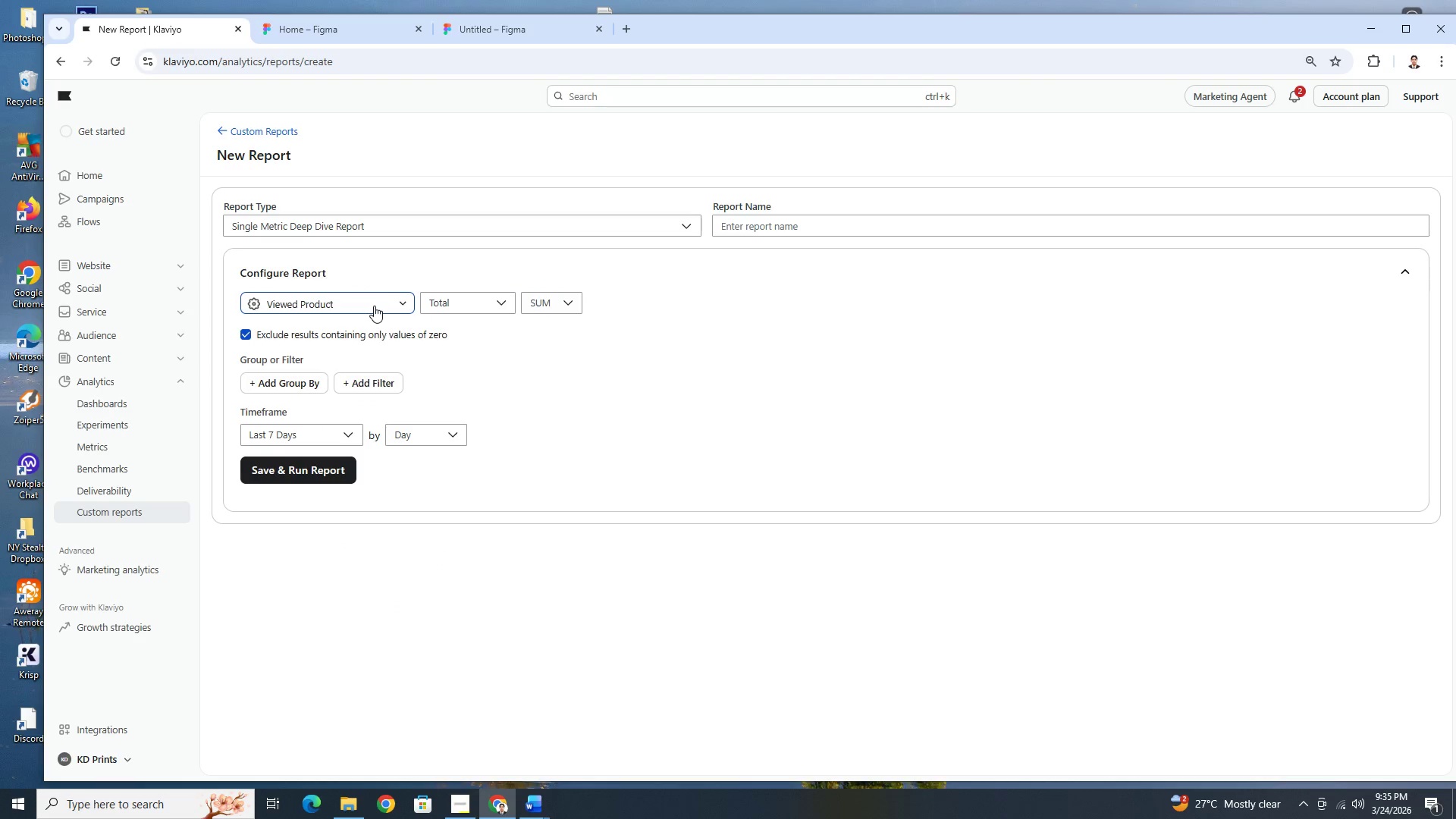 
triple_click([374, 306])
 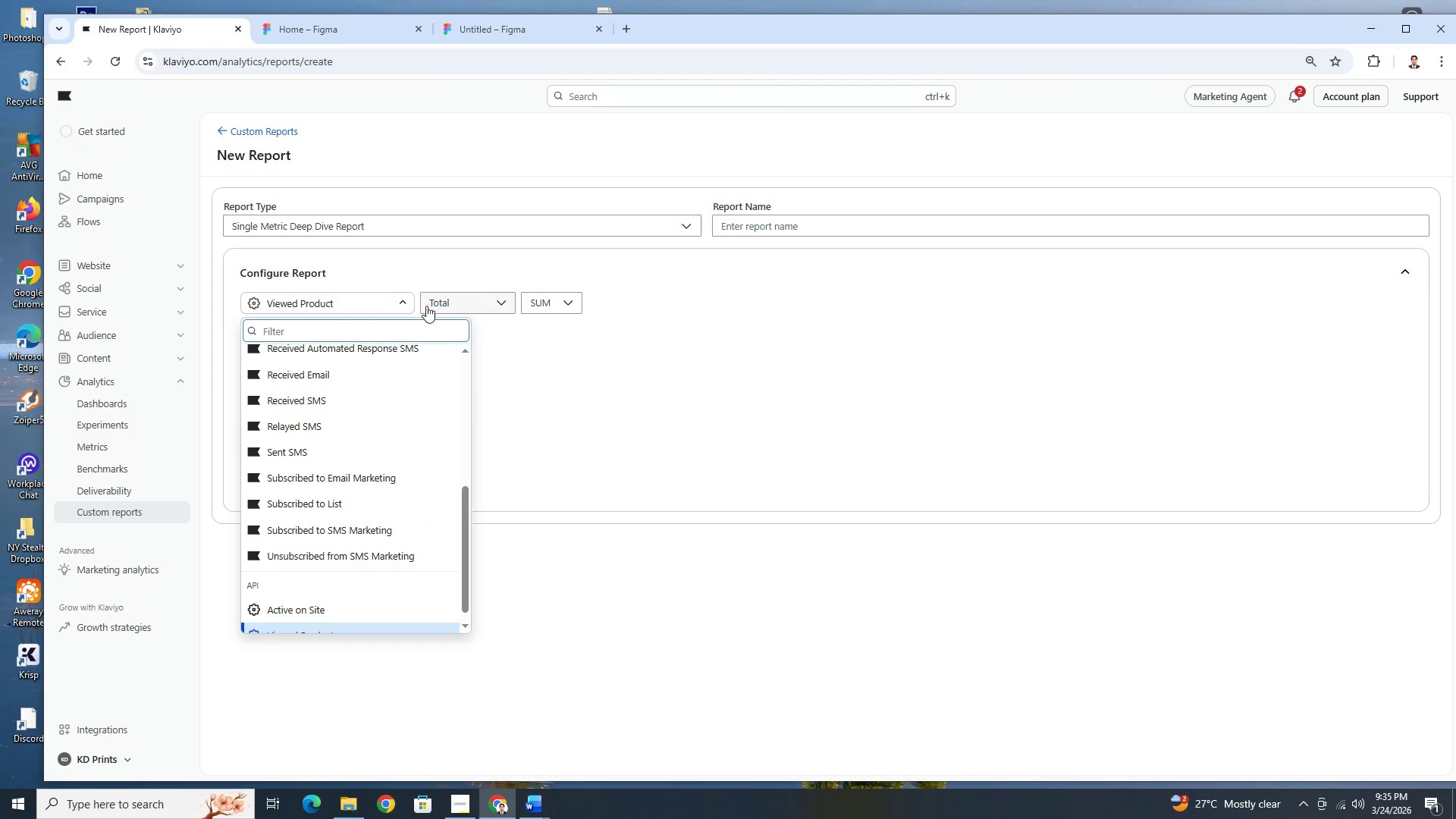 
left_click([414, 303])
 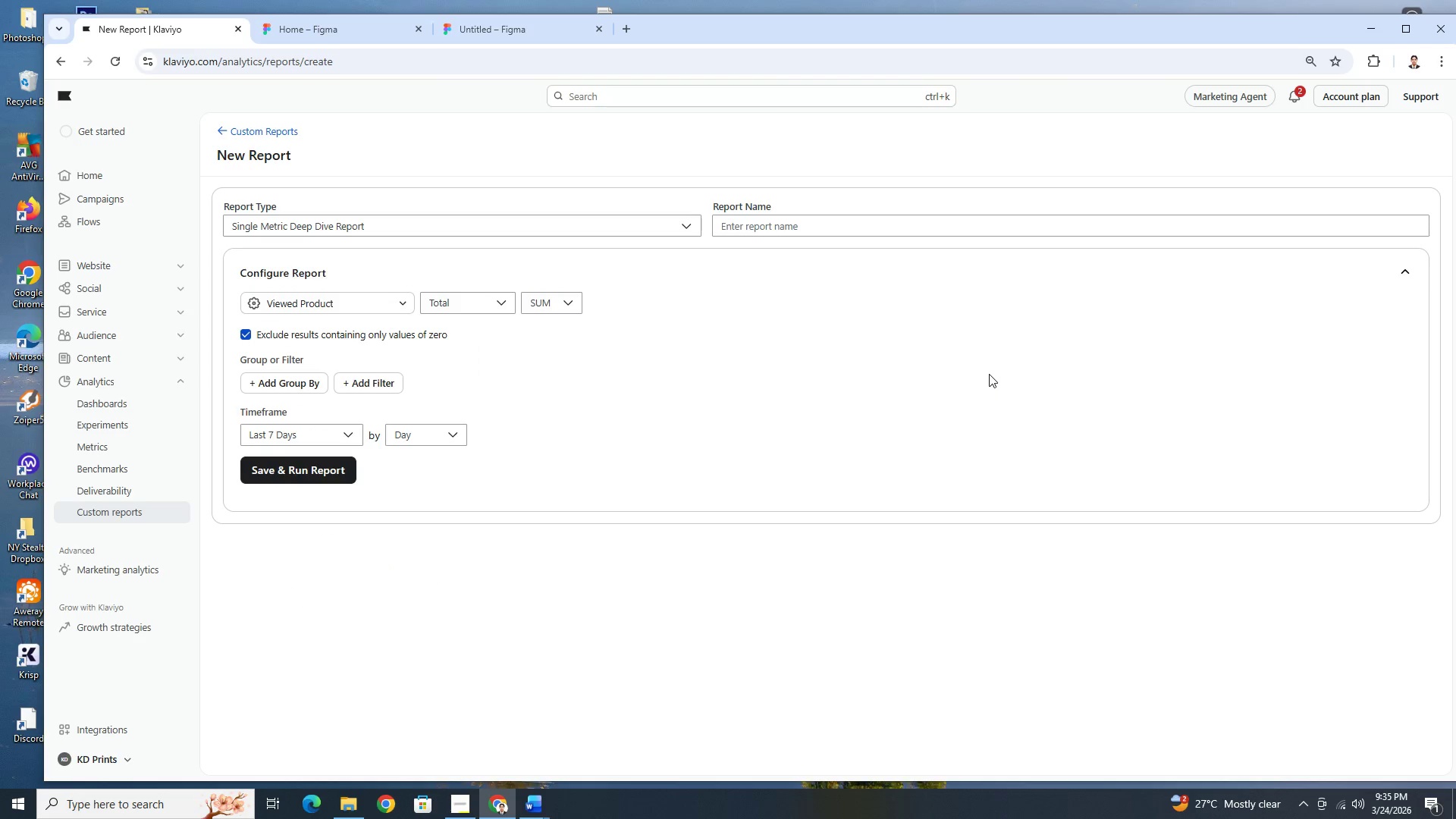 
key(Alt+AltLeft)
 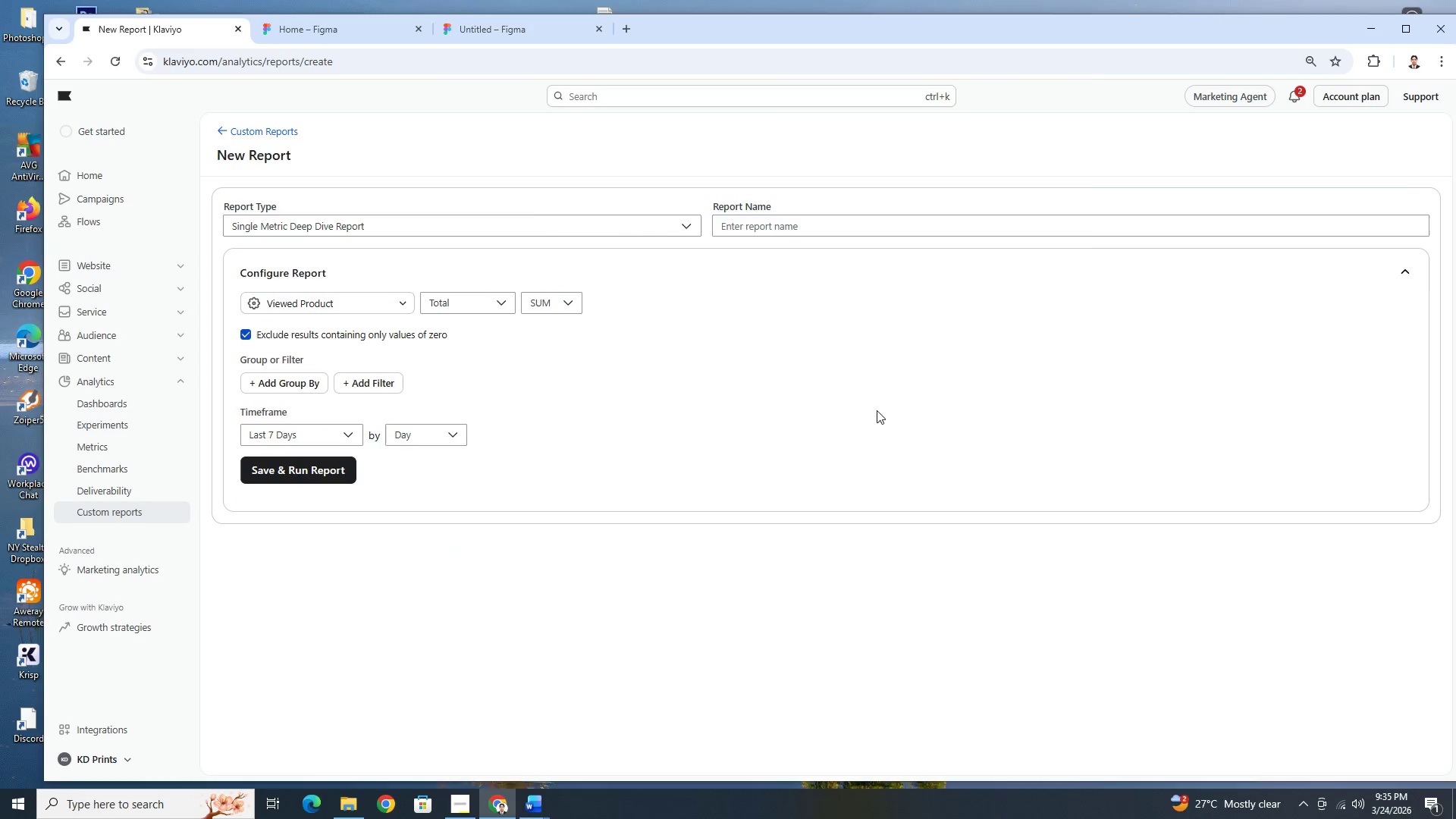 
key(Alt+Tab)
 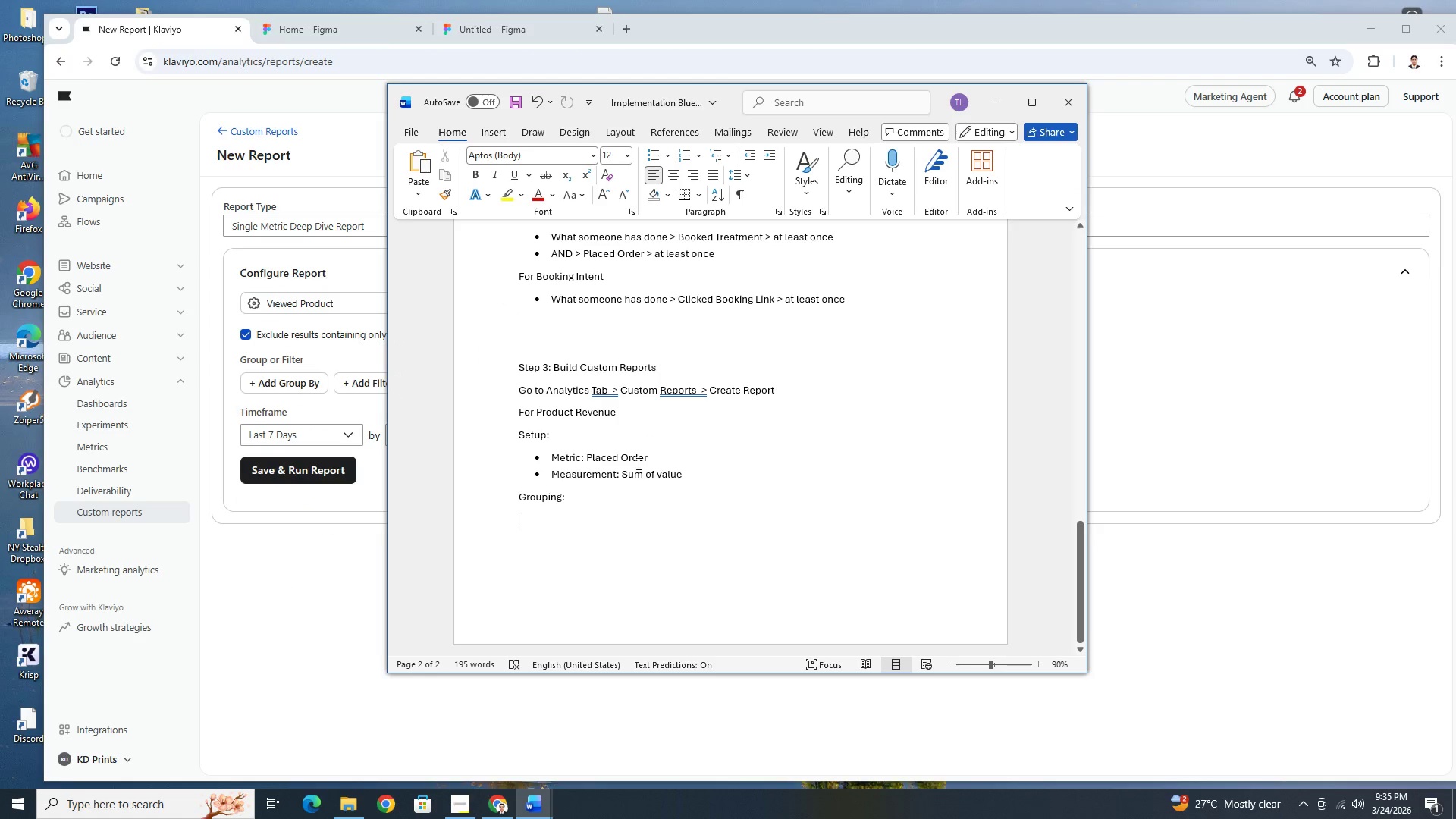 
left_click([637, 463])
 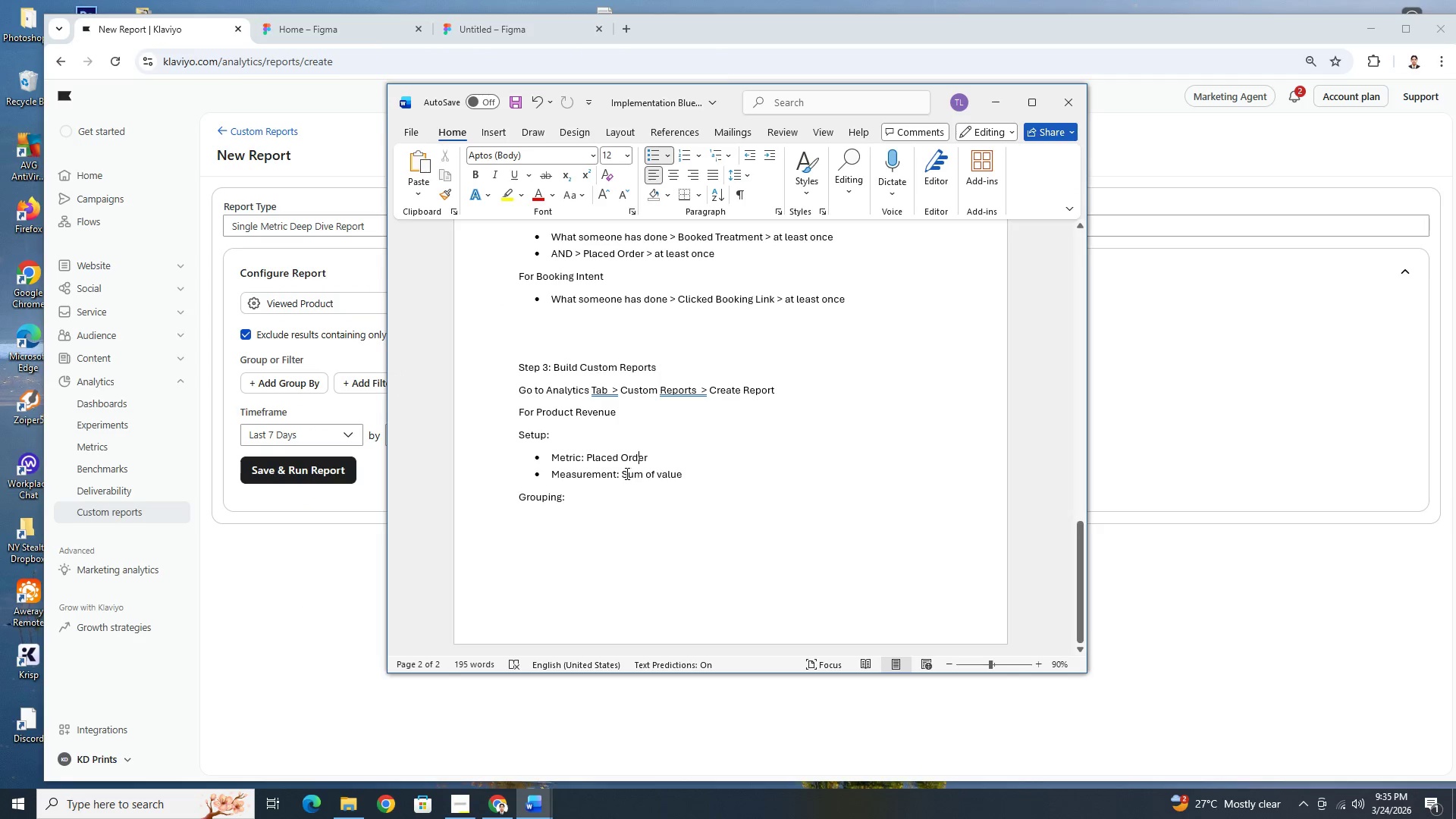 
left_click([624, 473])
 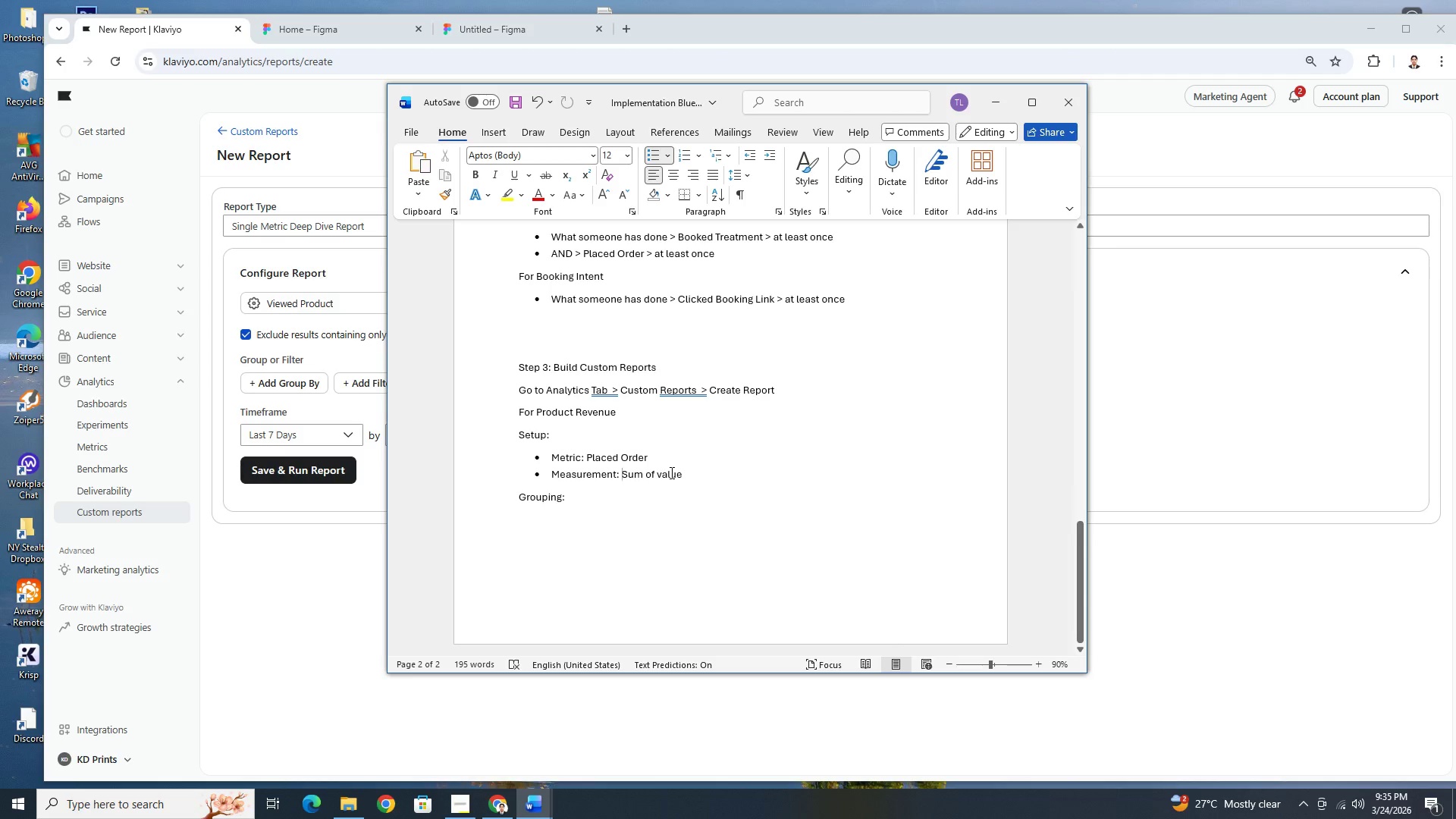 
type(Total )
 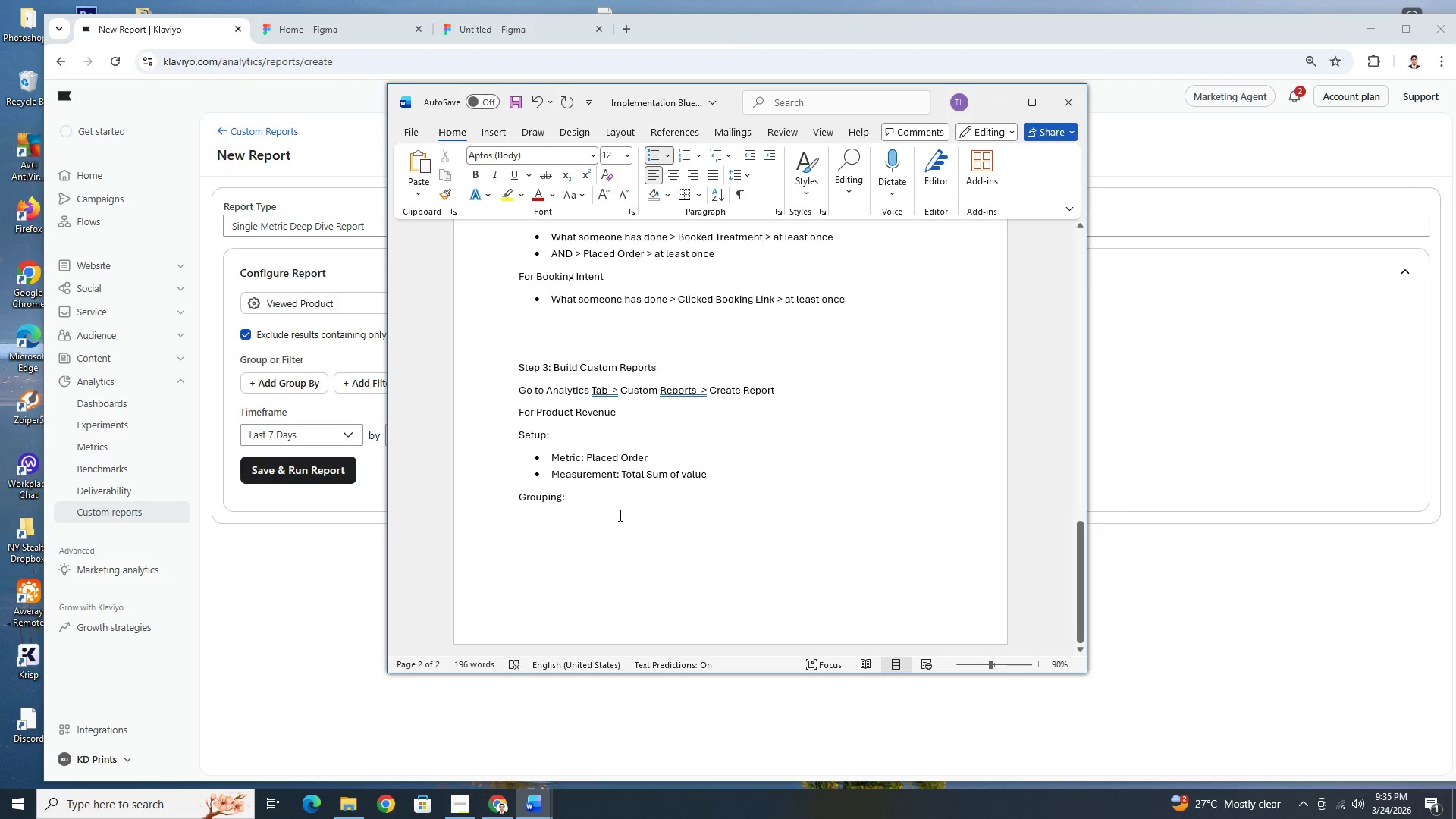 
left_click([605, 526])
 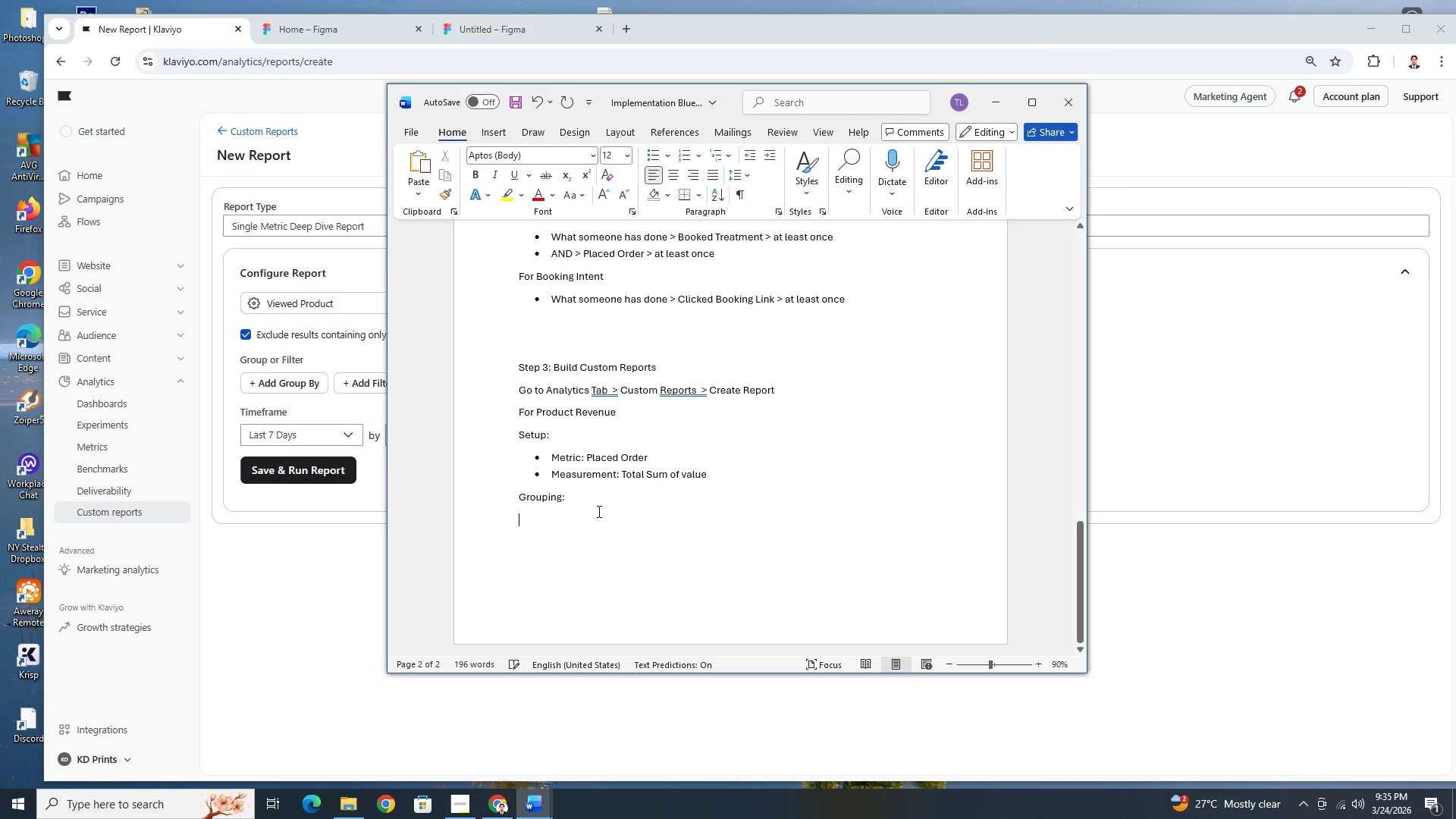 
left_click_drag(start_coordinate=[588, 498], to_coordinate=[529, 499])
 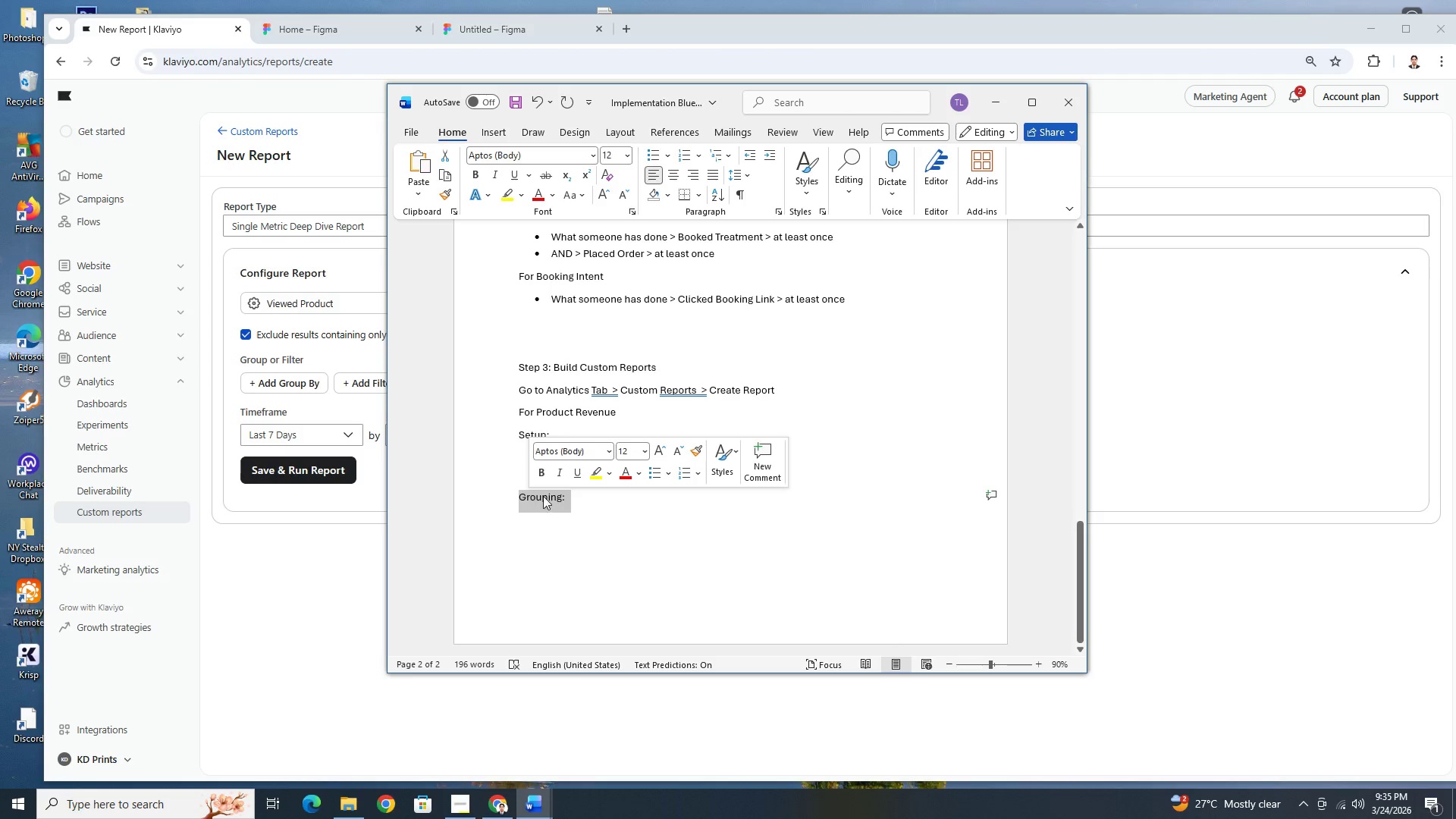 
key(Backspace)
 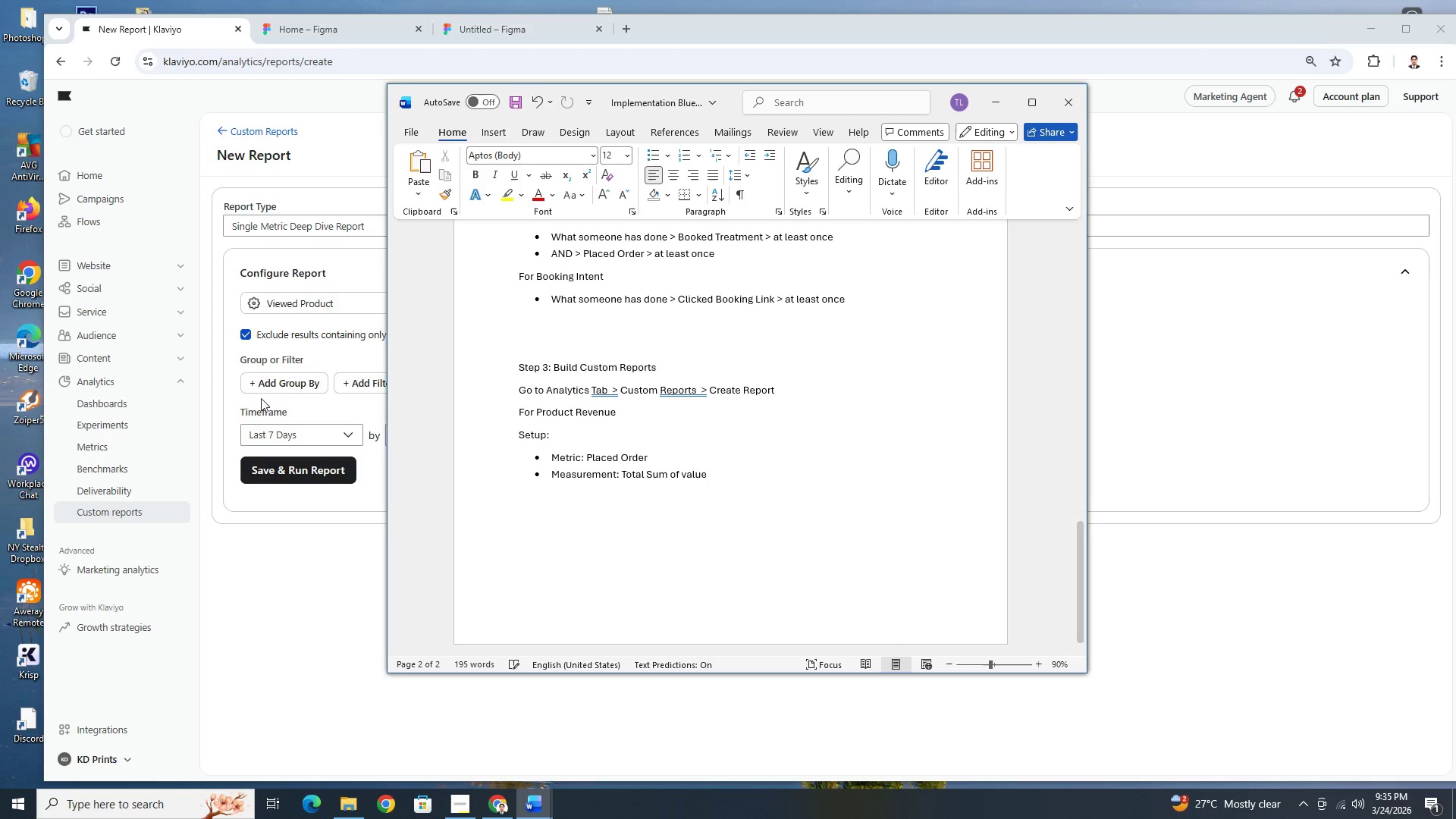 
left_click([271, 372])
 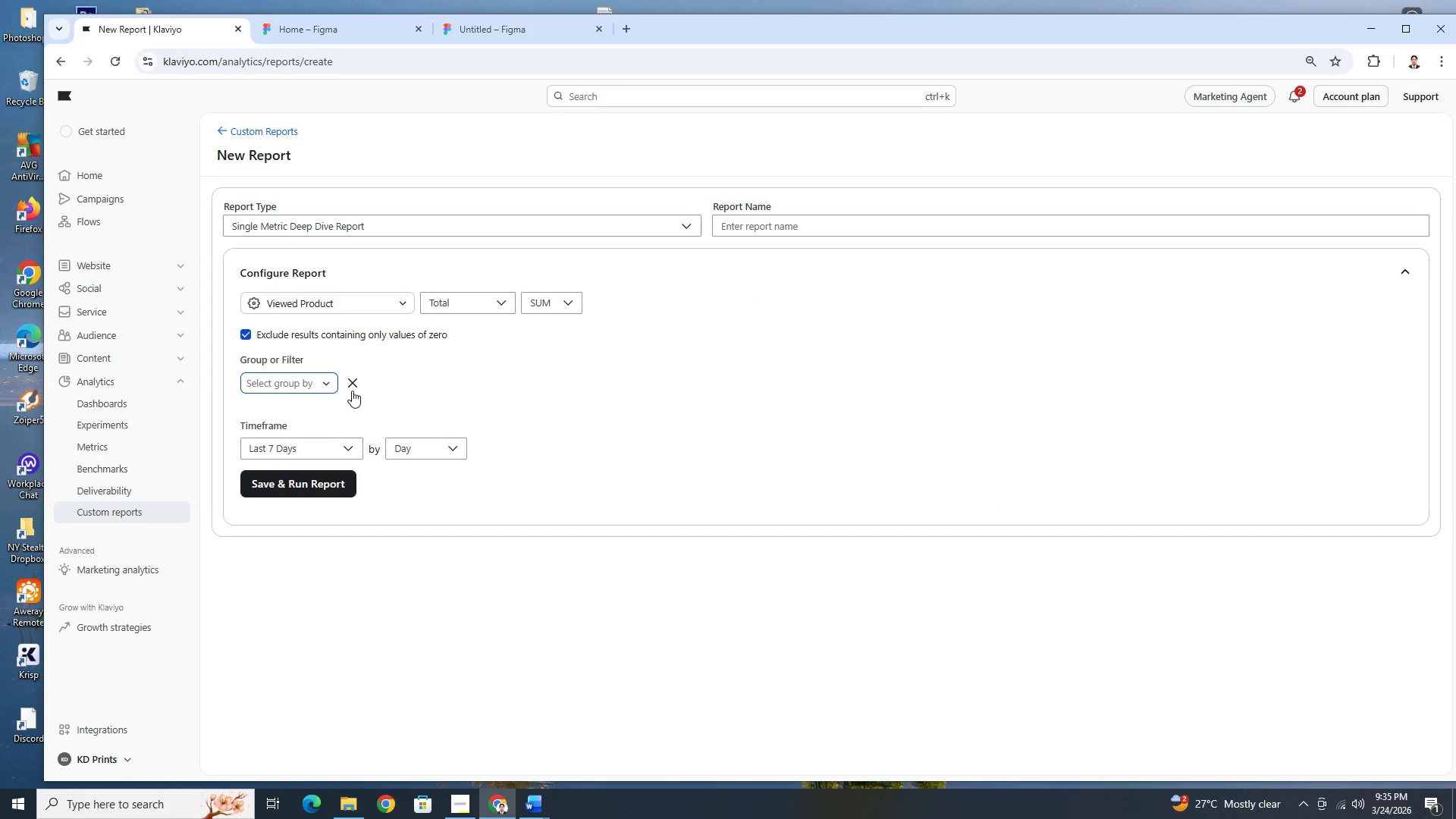 
left_click([356, 391])
 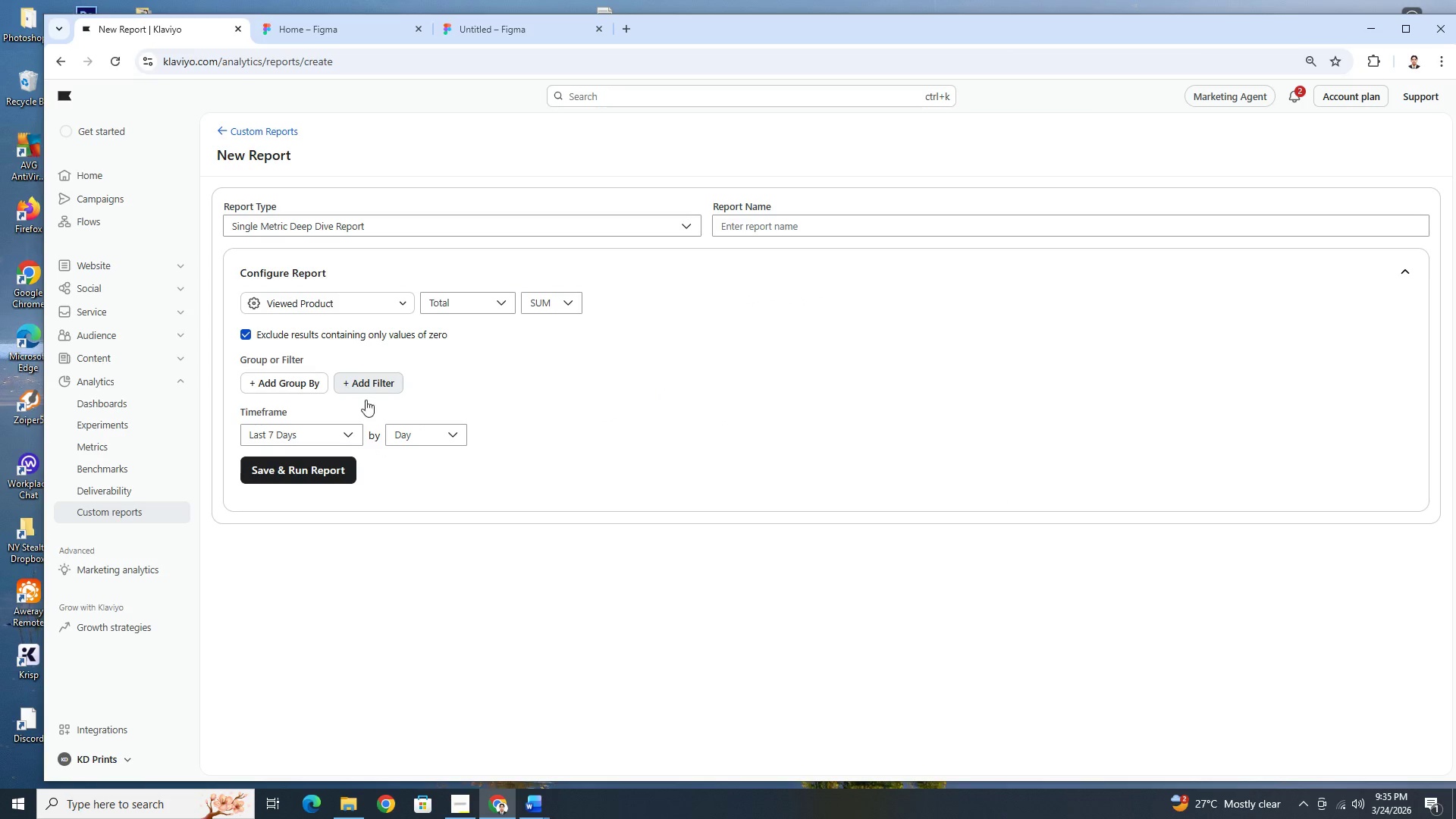 
mouse_move([370, 428])
 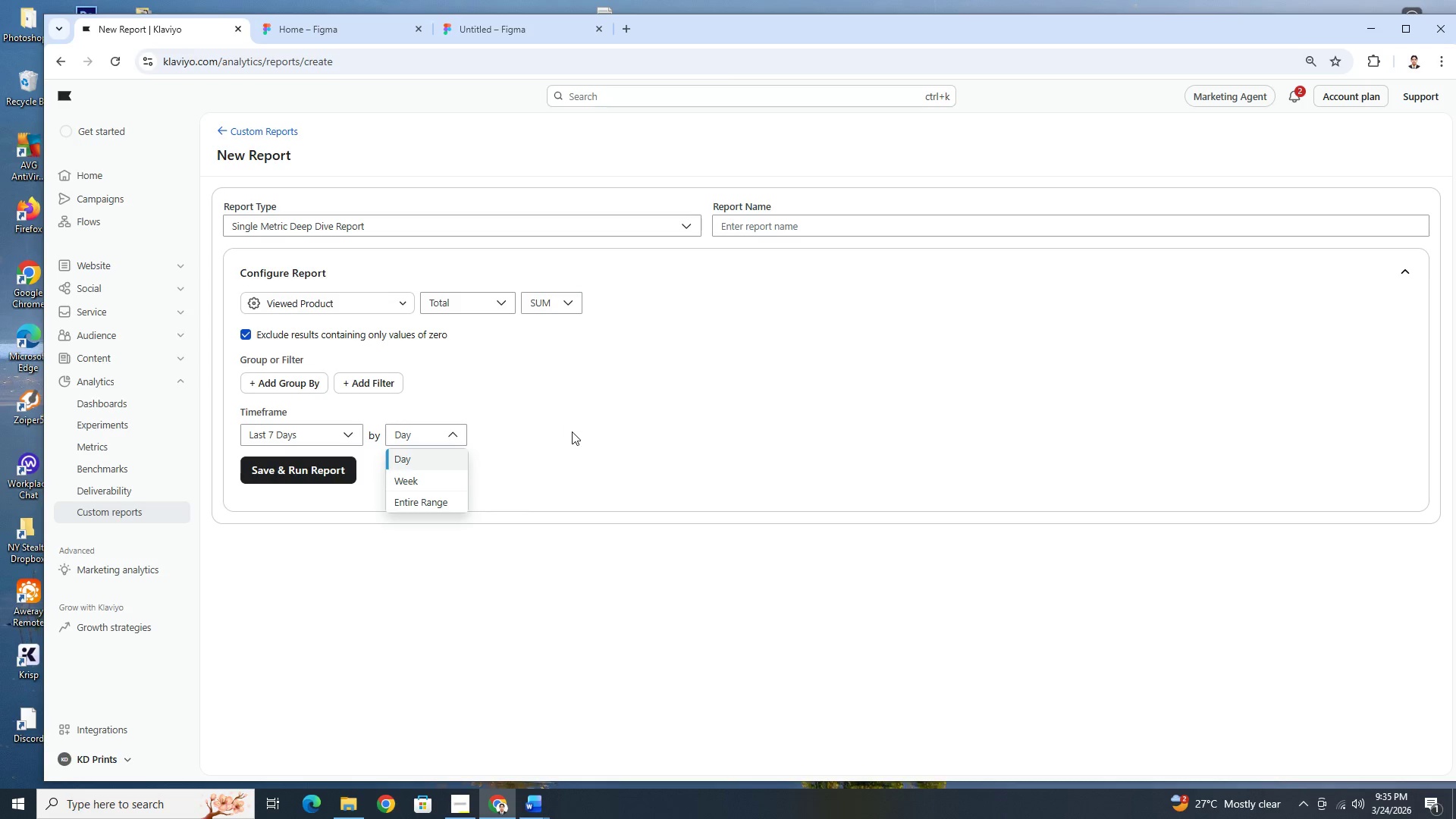 
key(Alt+AltLeft)
 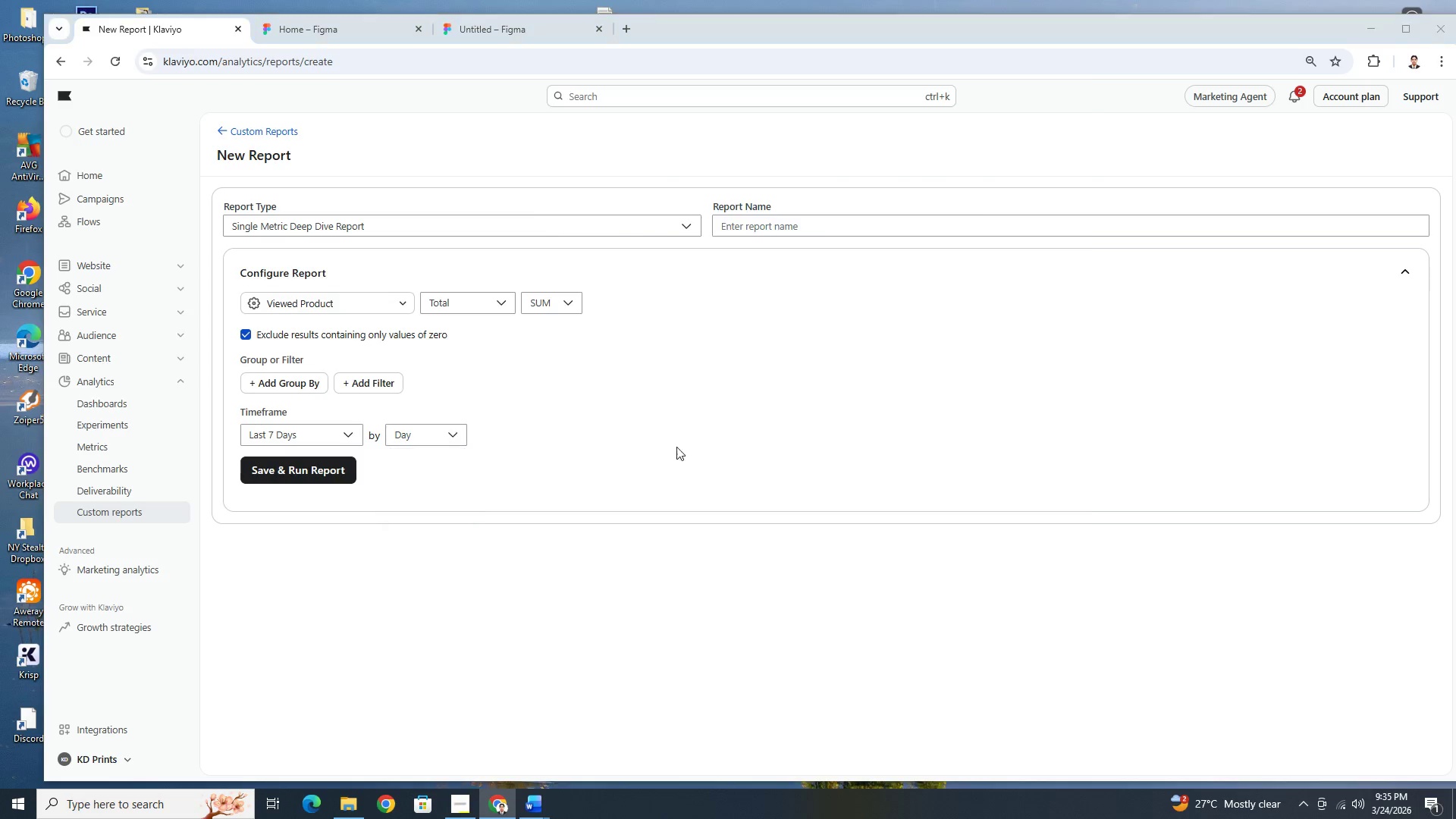 
key(Tab)
type(Timre)
key(Backspace)
key(Backspace)
type(eframe:)
 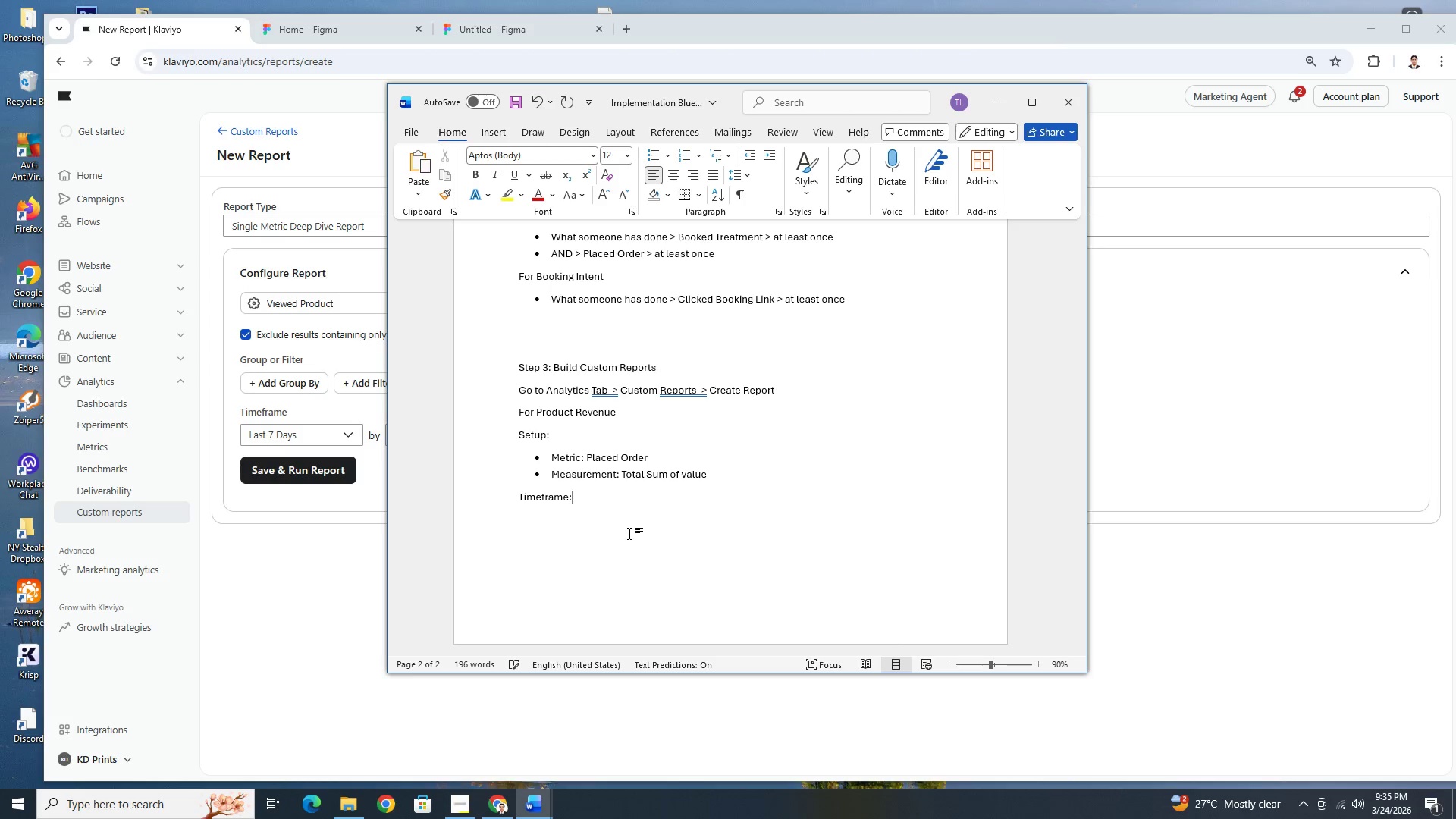 
key(Enter)
 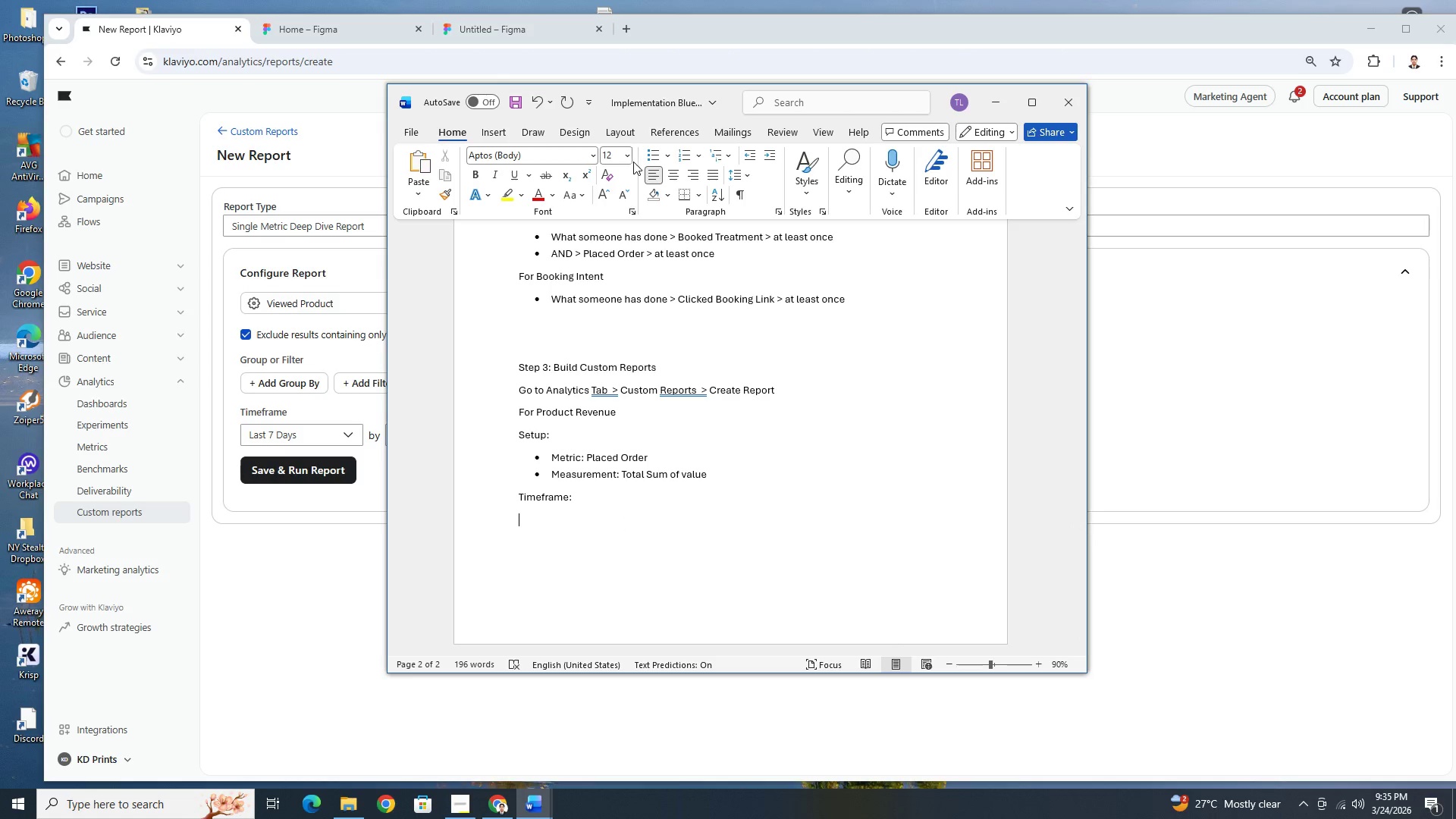 
left_click([646, 155])
 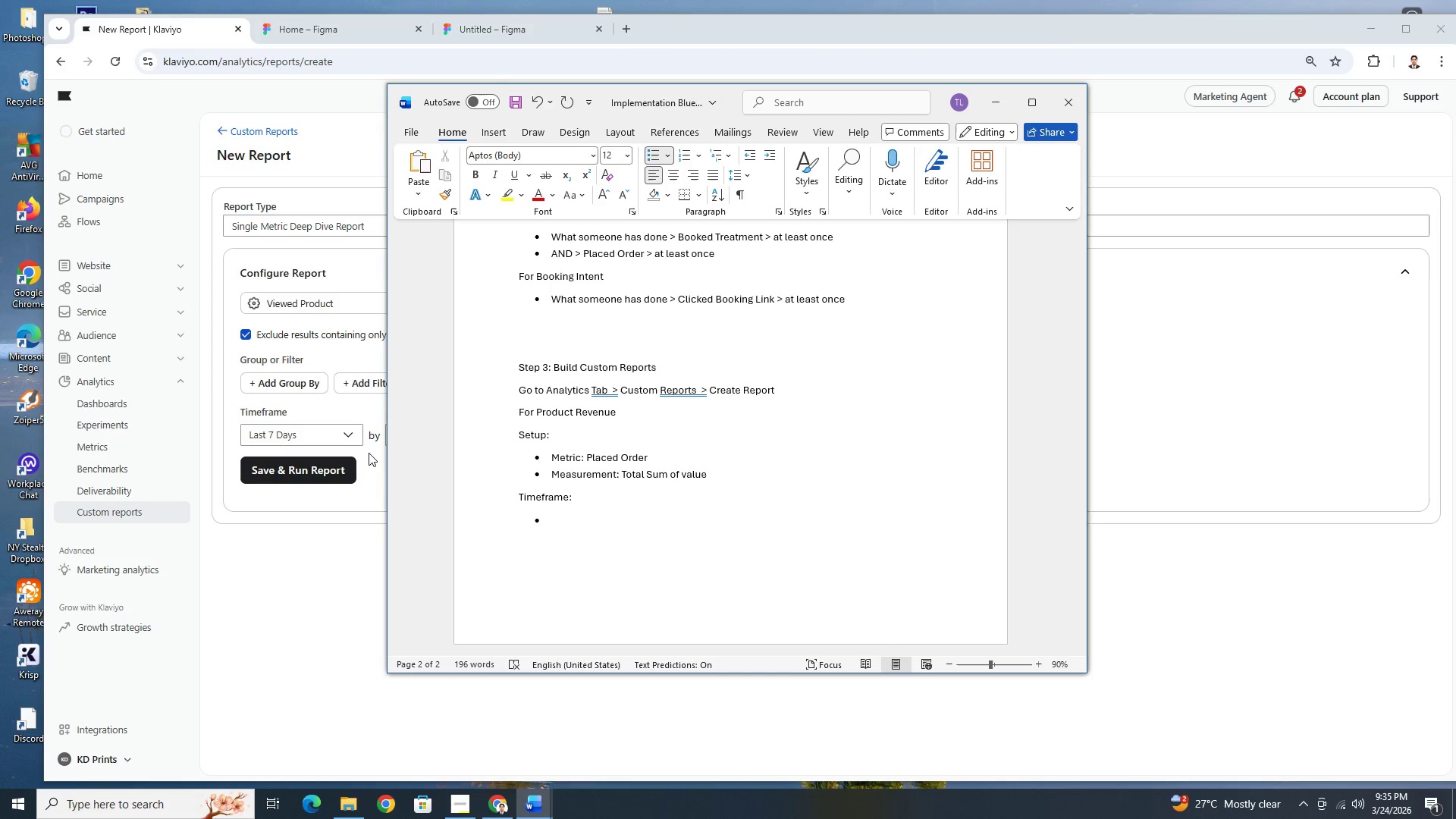 
left_click([366, 419])
 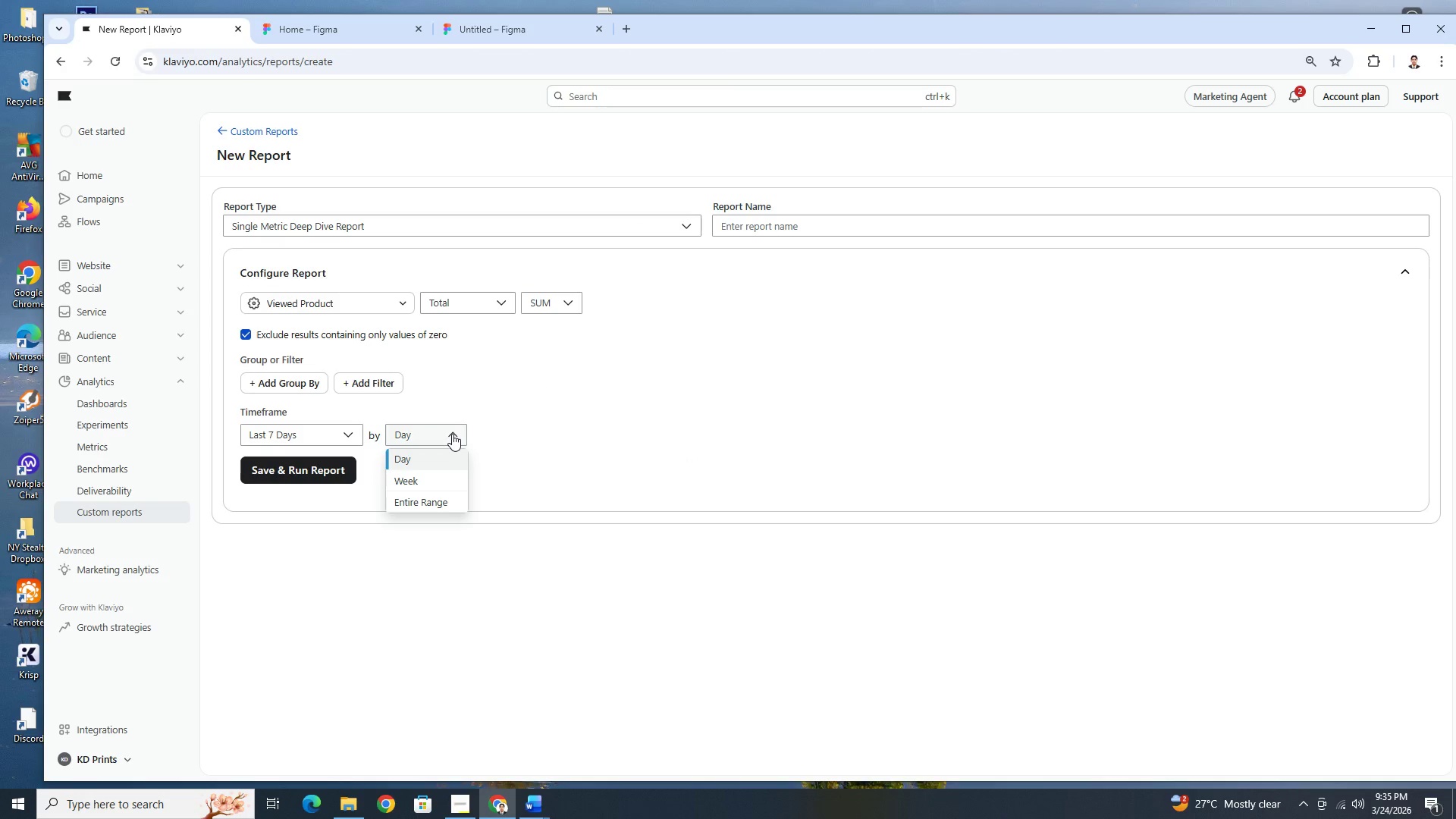 
double_click([452, 434])
 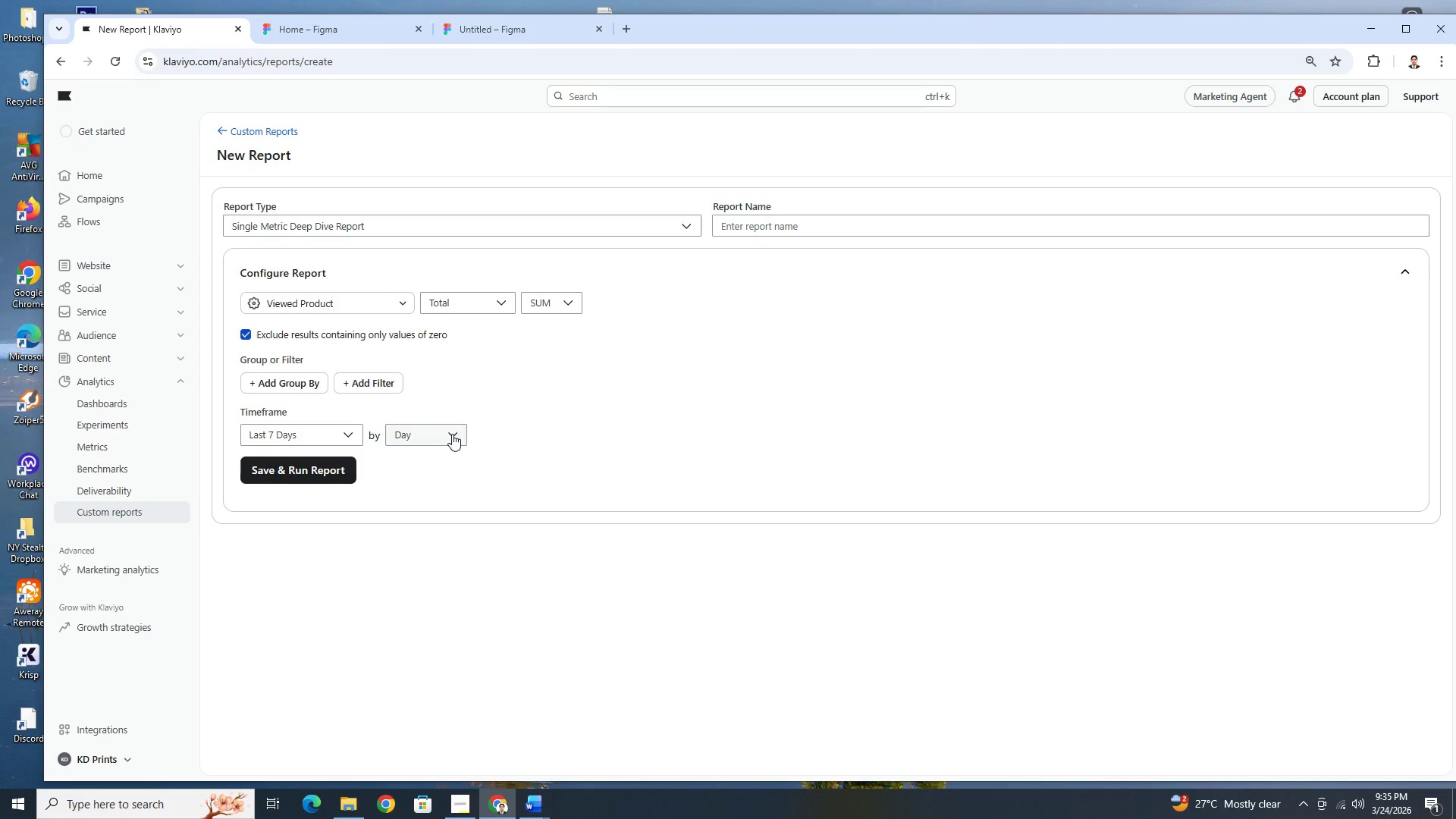 
left_click([452, 434])
 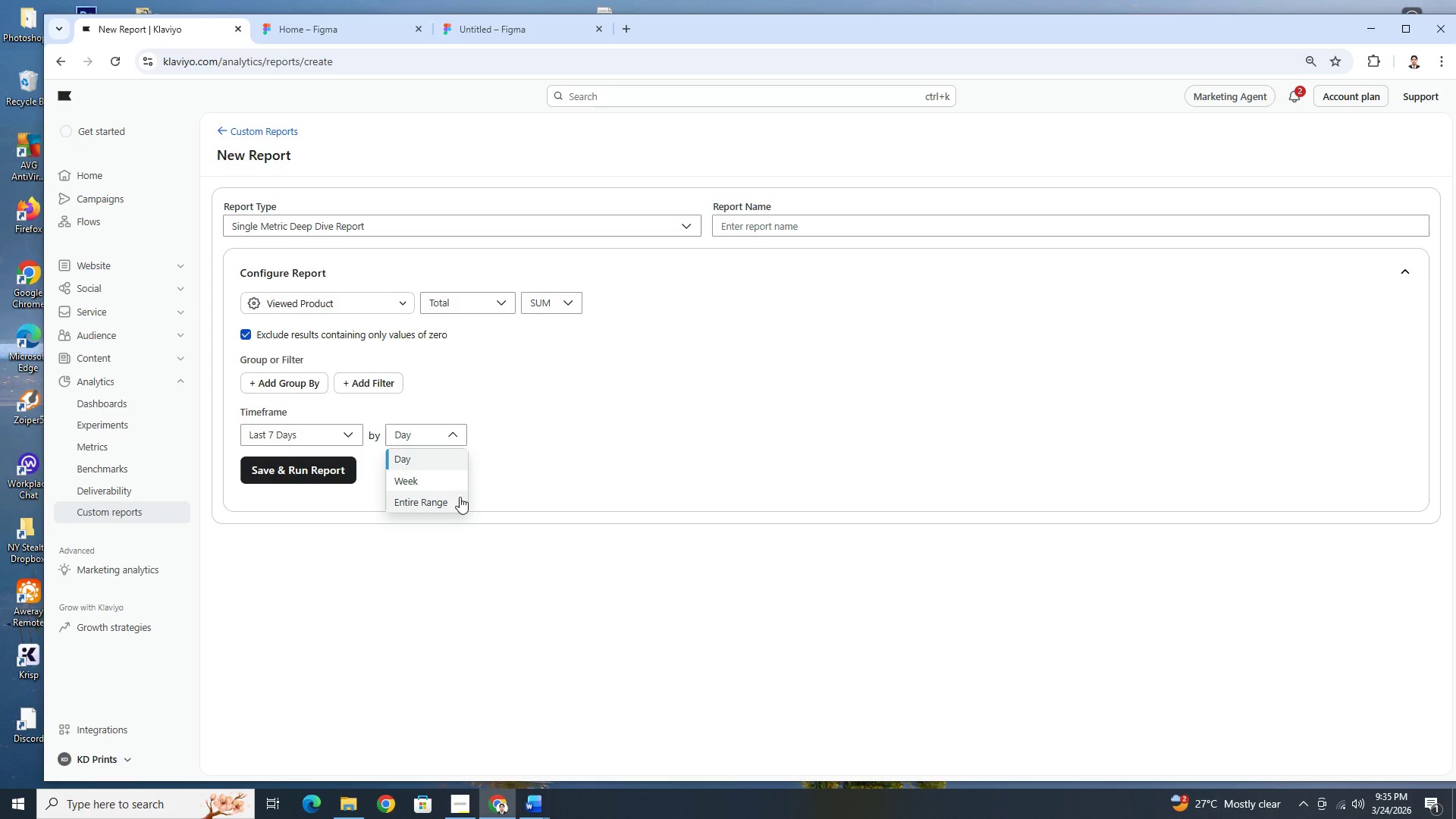 
left_click([460, 497])
 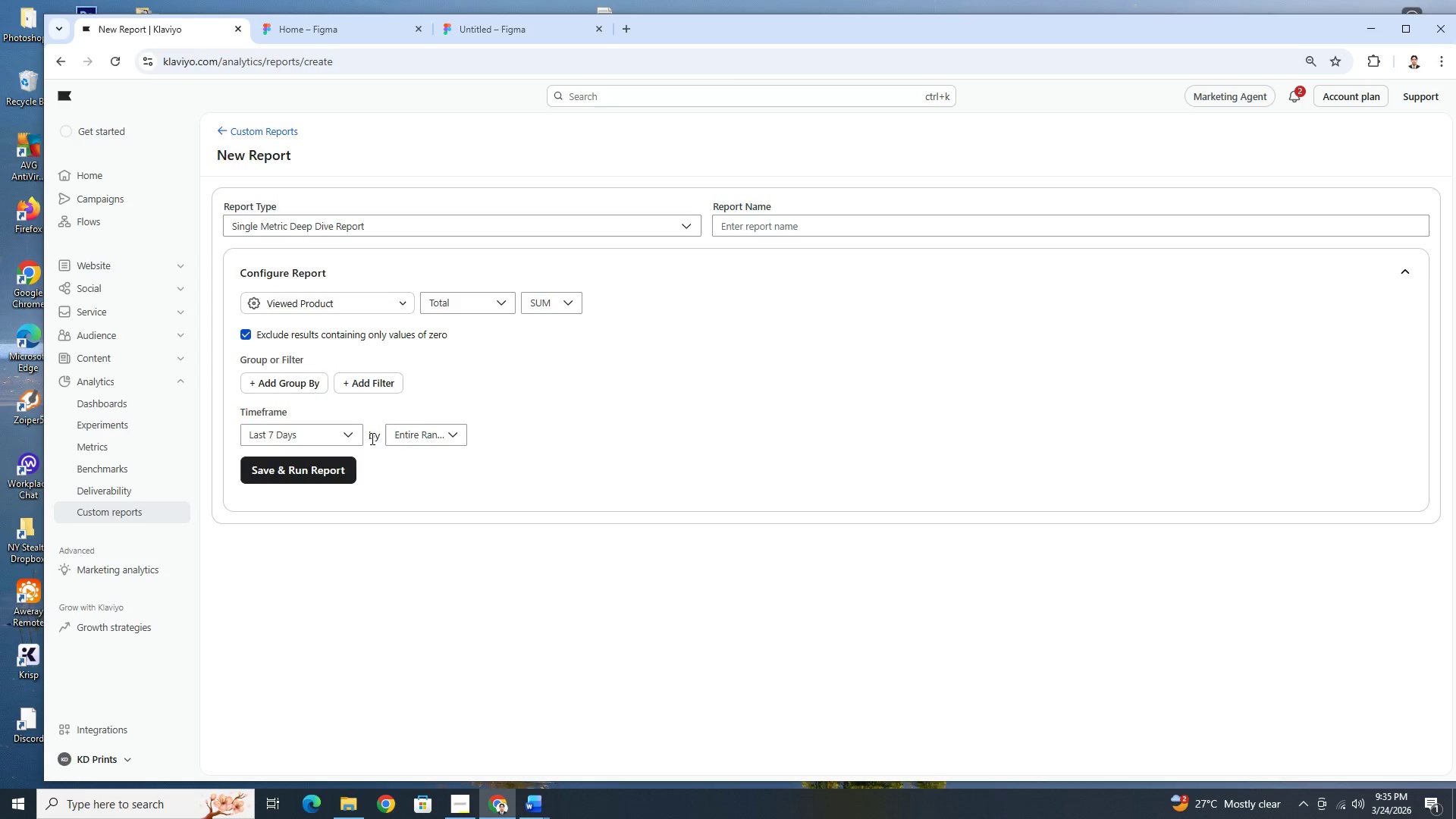 
left_click([356, 435])
 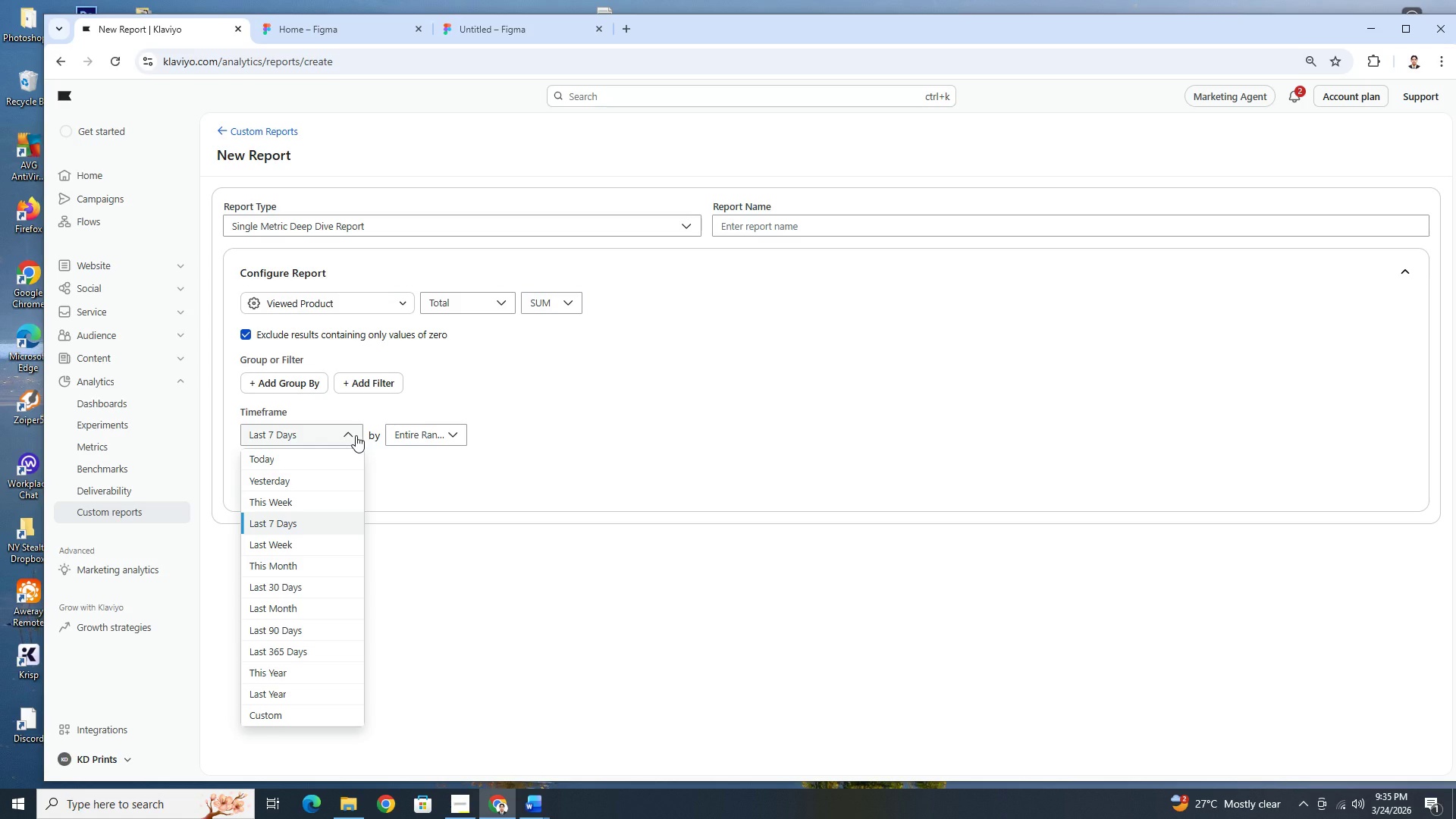 
left_click([356, 435])
 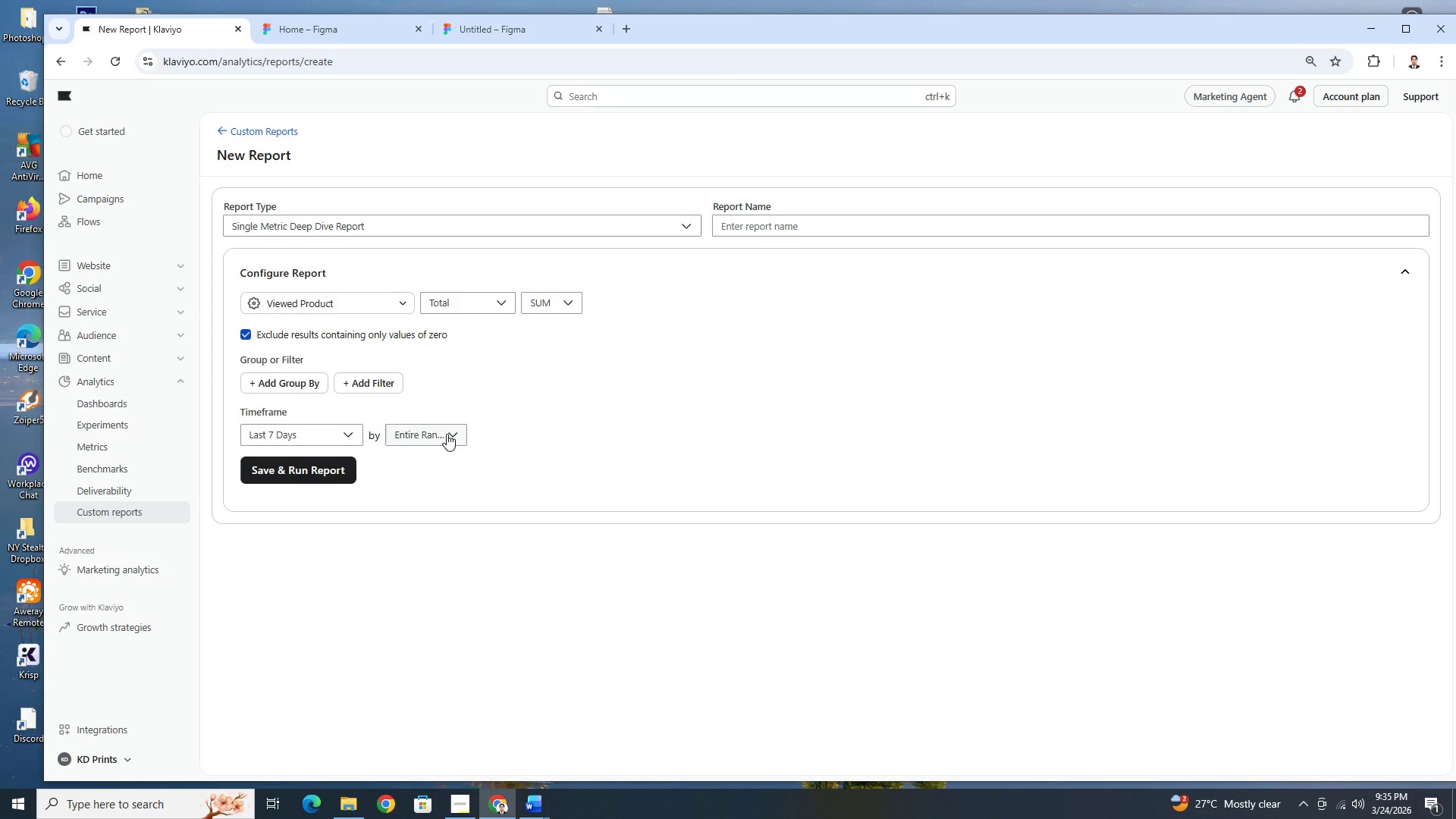 
left_click([447, 434])
 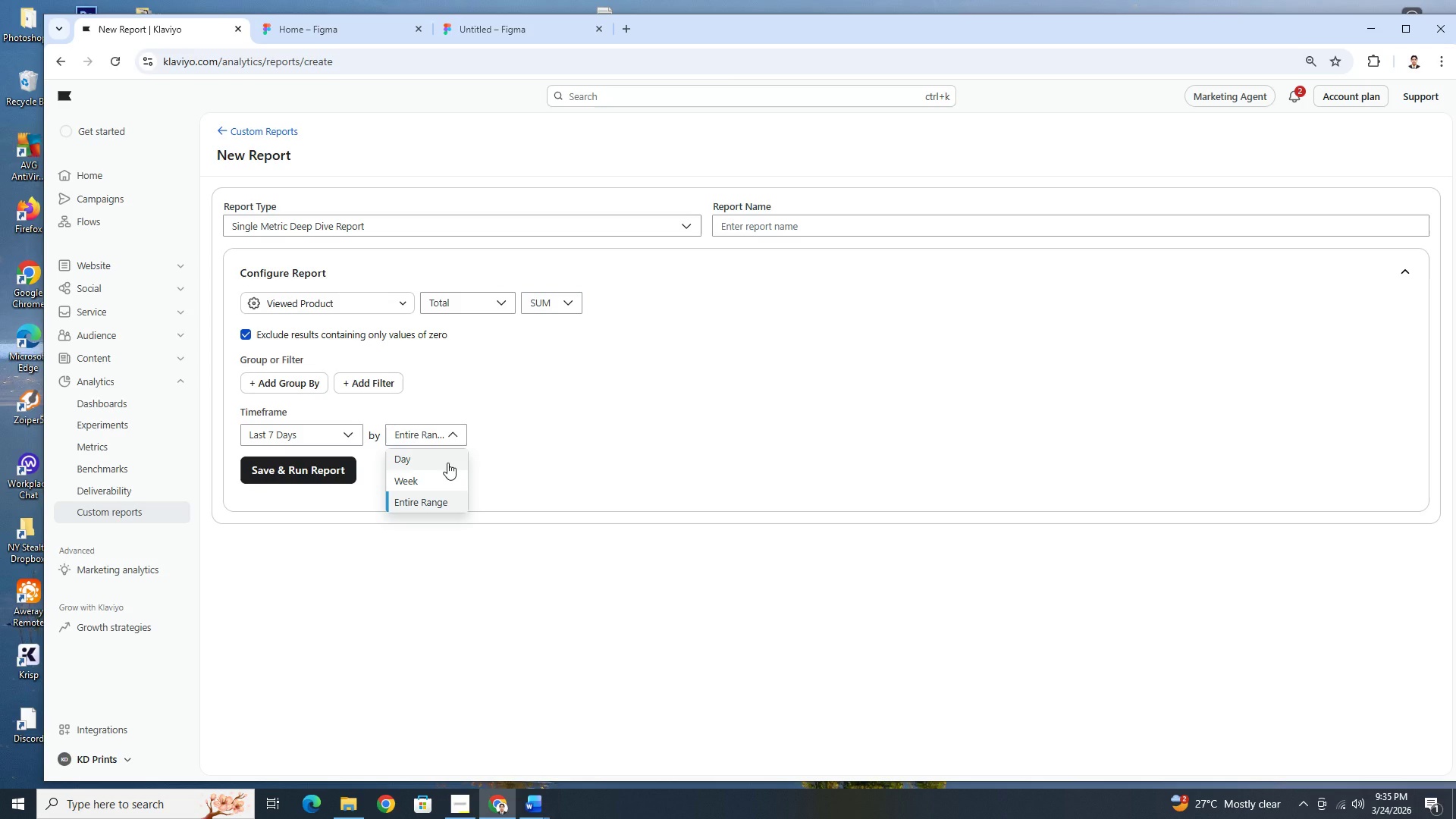 
left_click([447, 463])
 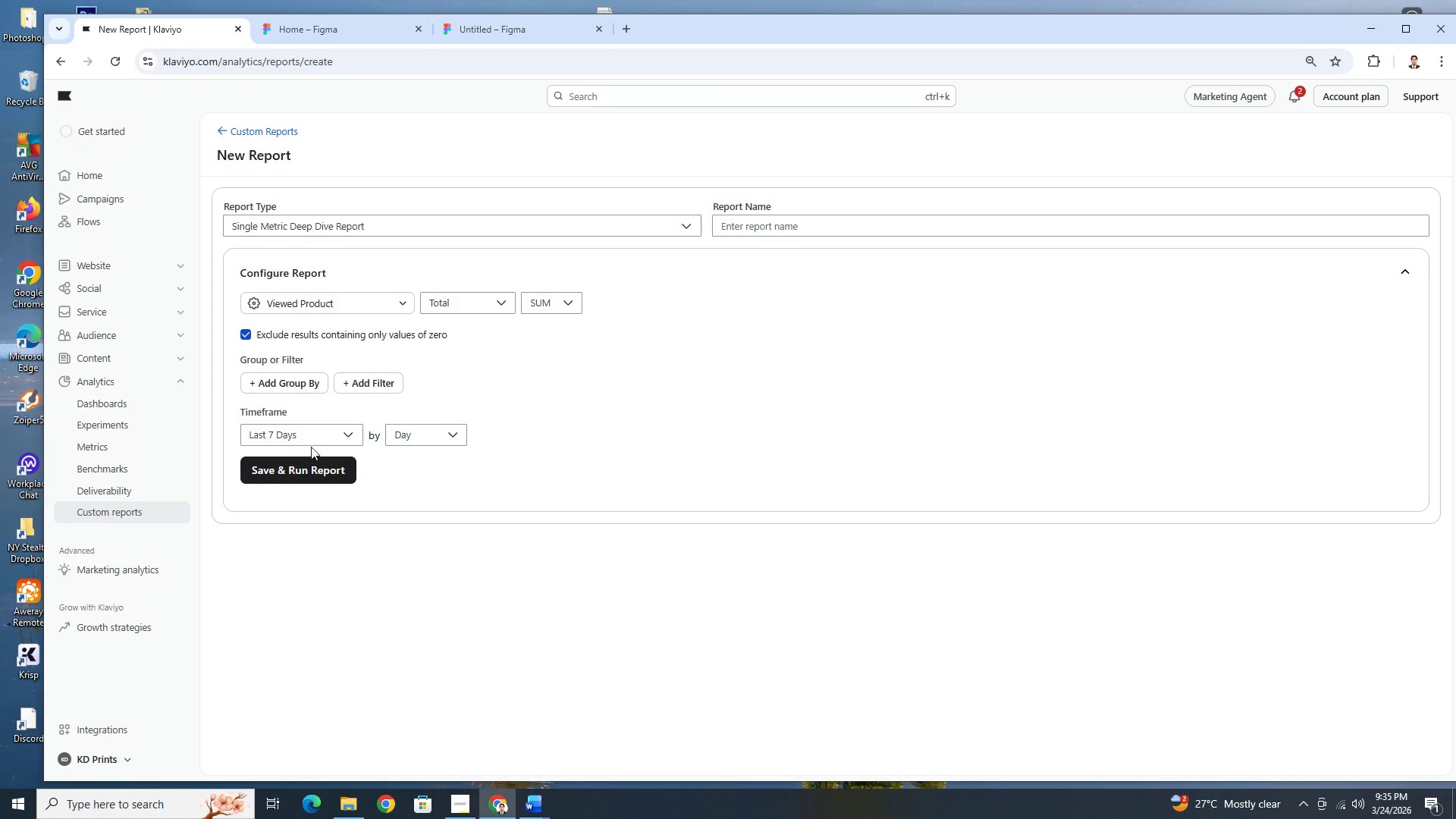 
left_click([329, 438])
 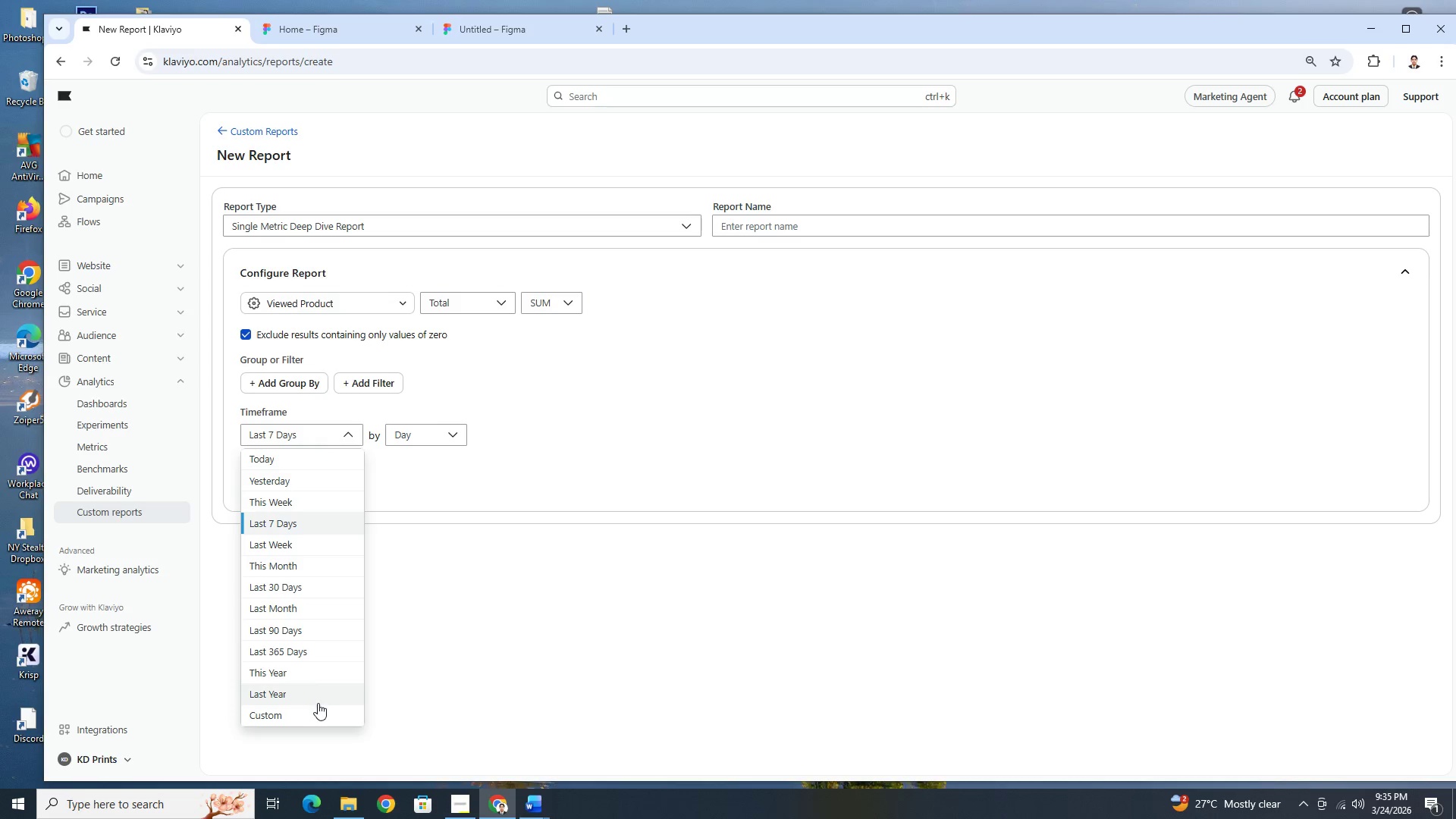 
left_click([319, 713])
 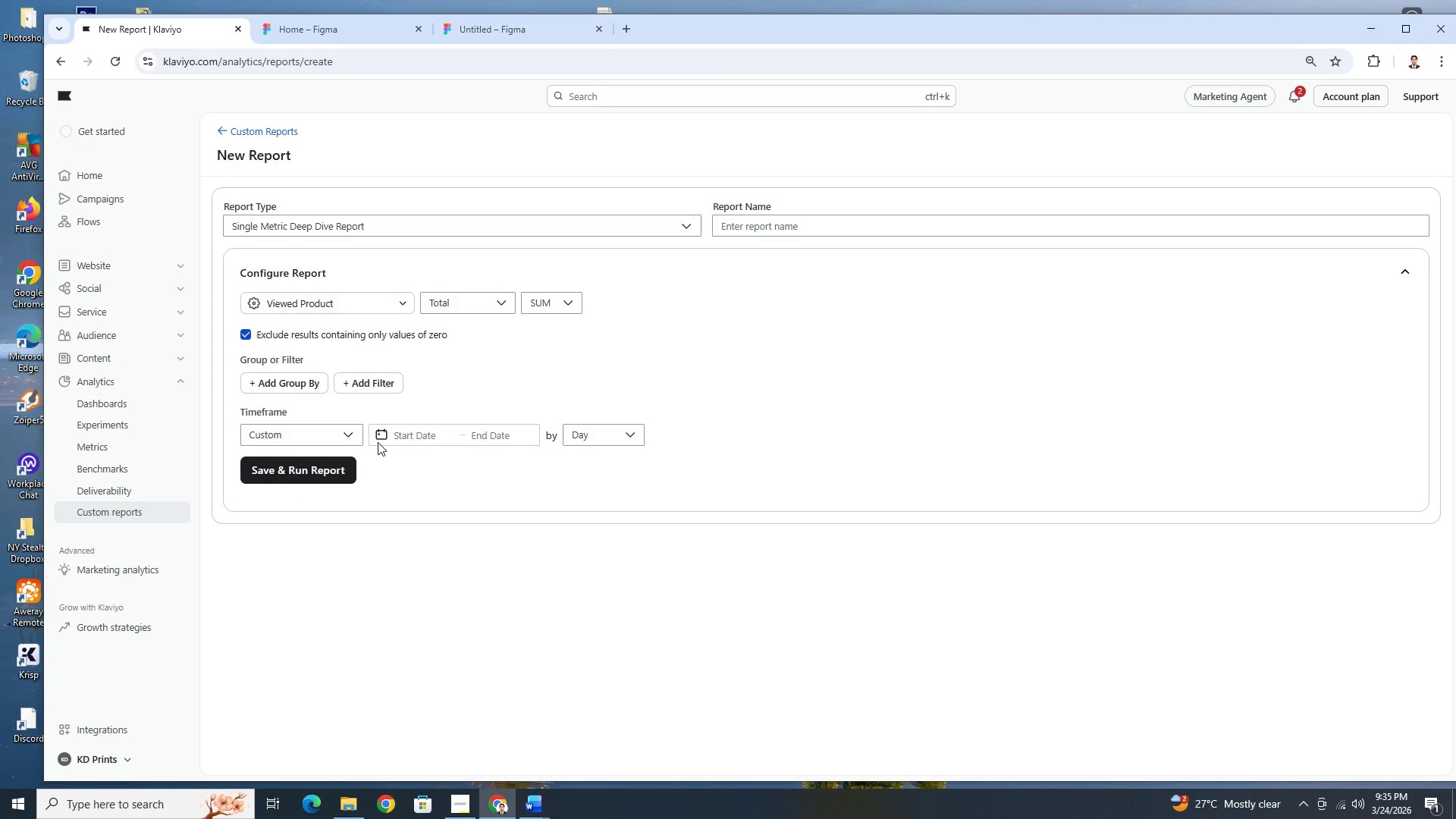 
left_click([355, 431])
 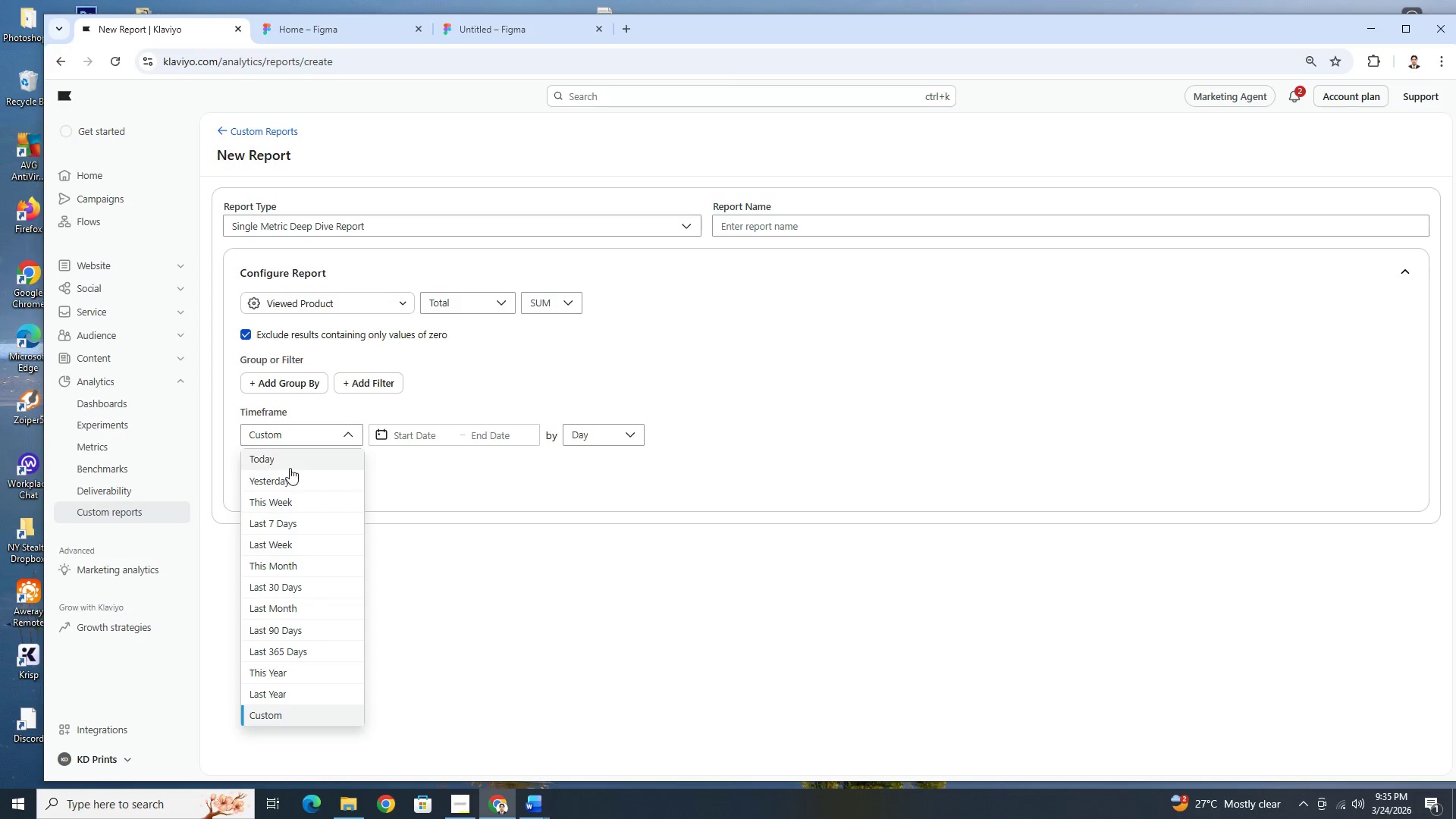 
left_click([290, 466])
 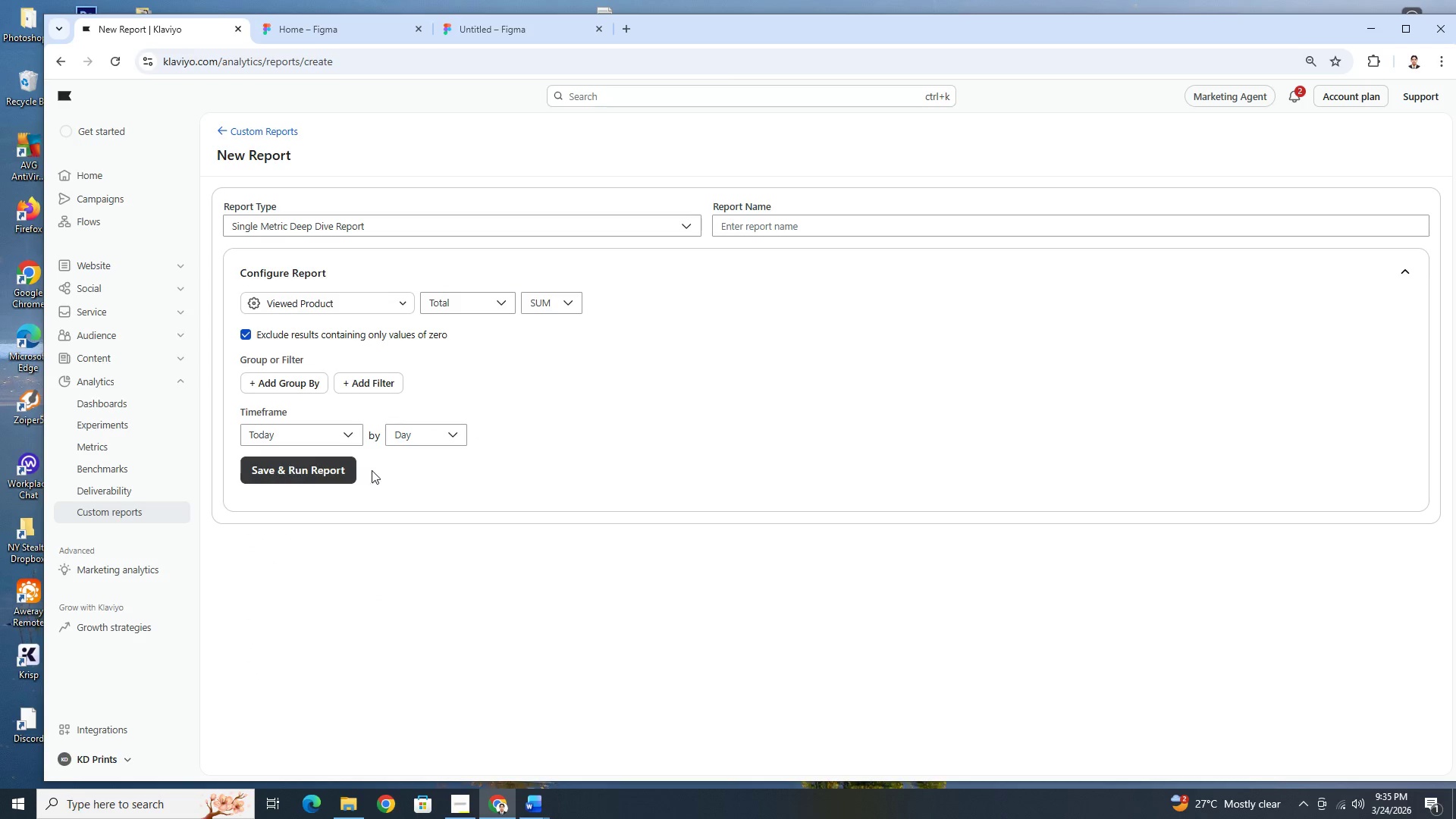 
key(Alt+AltLeft)
 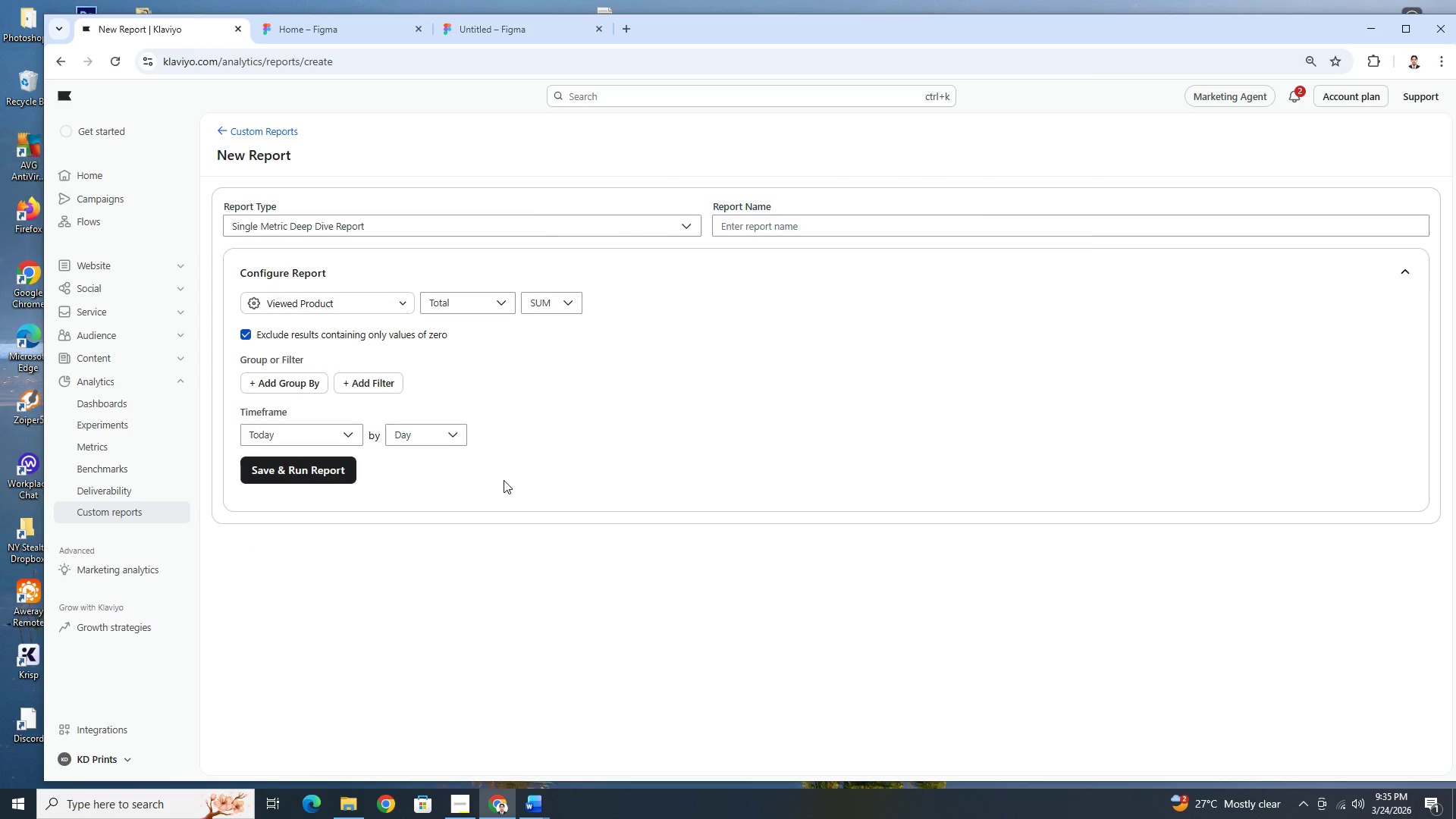 
key(Alt+Tab)
 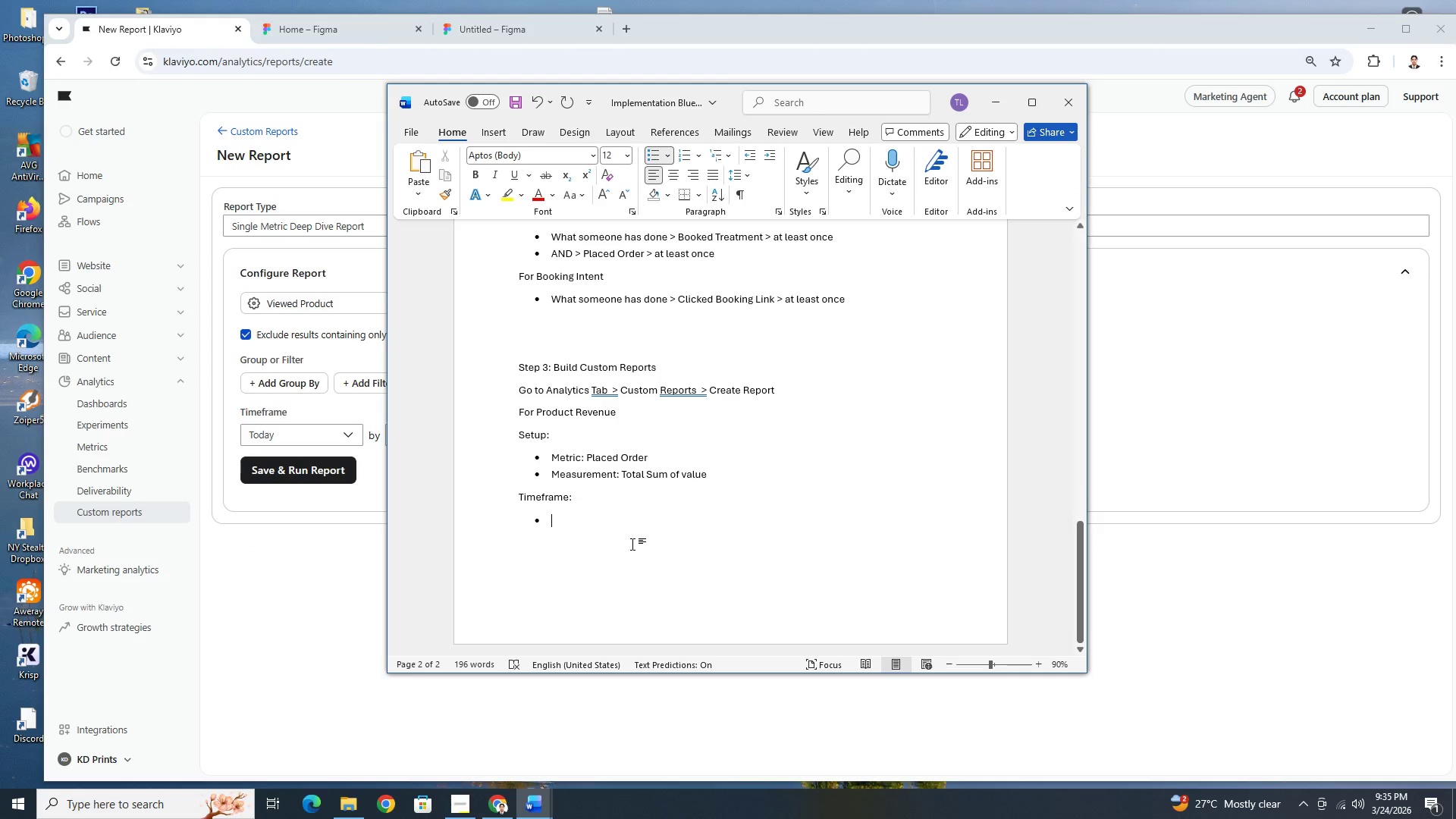 
type(Daily/Weekly.)
key(Backspace)
type(/monthly)
 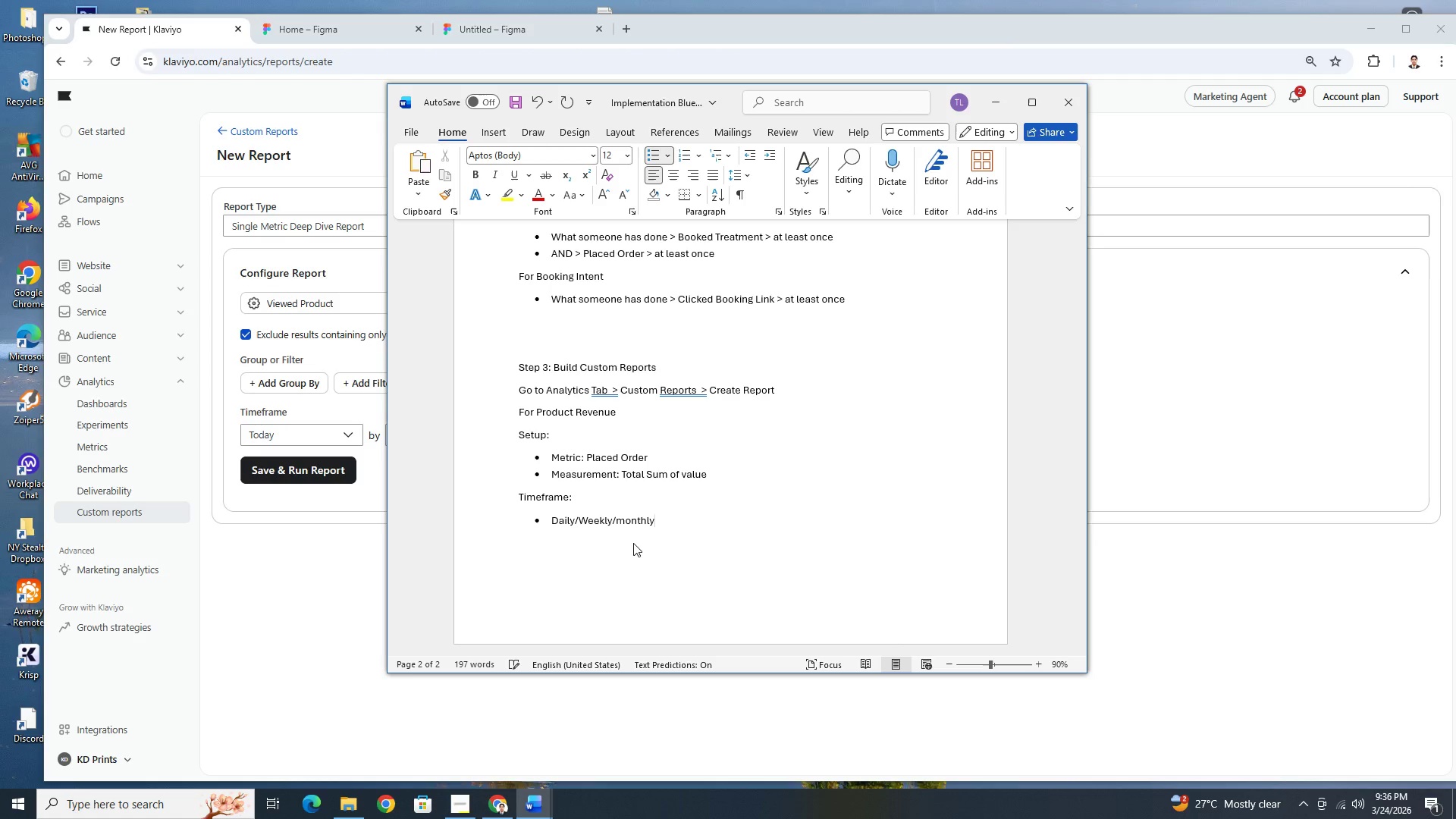 
wait(7.88)
 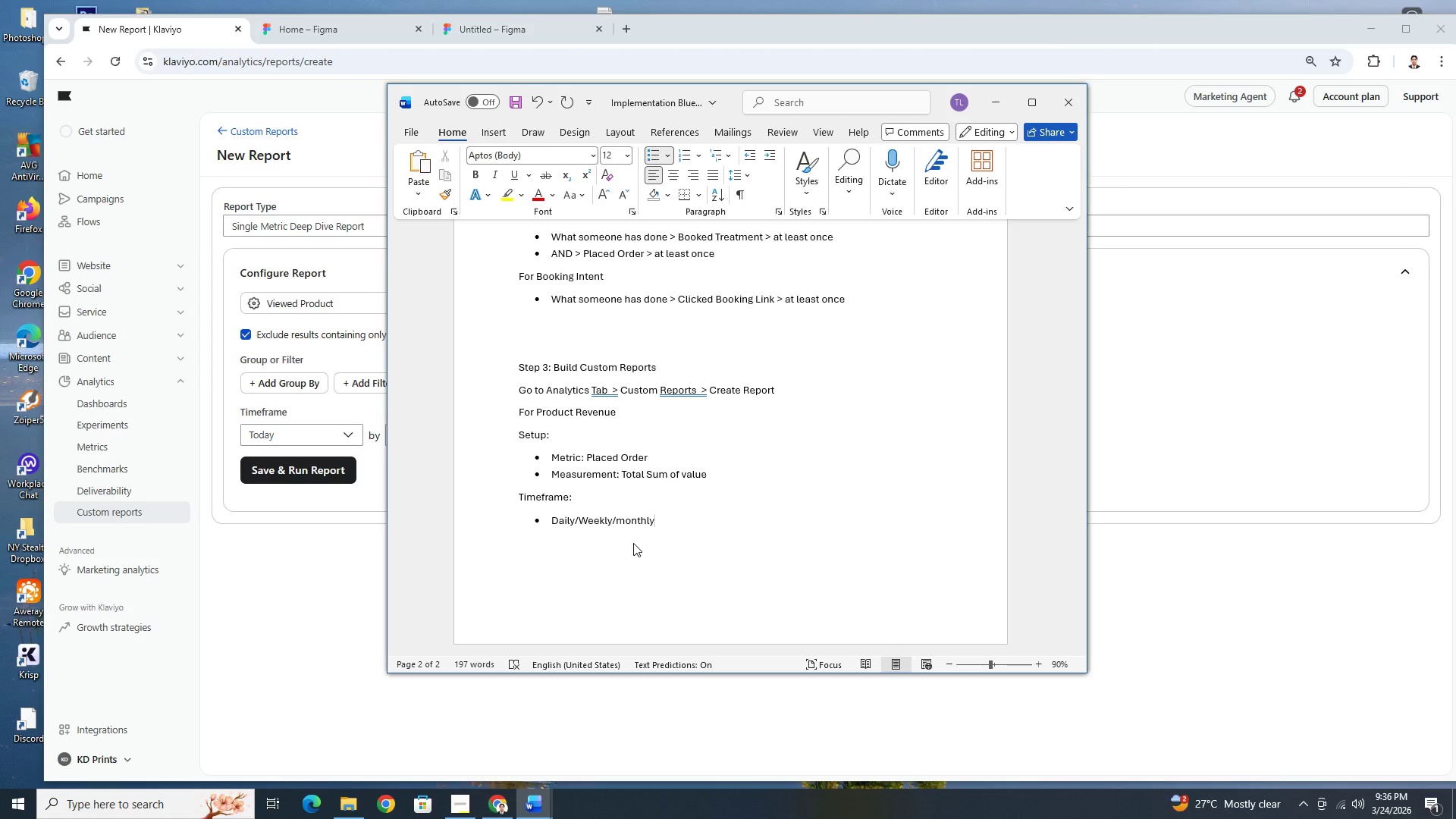 
left_click([551, 521])
 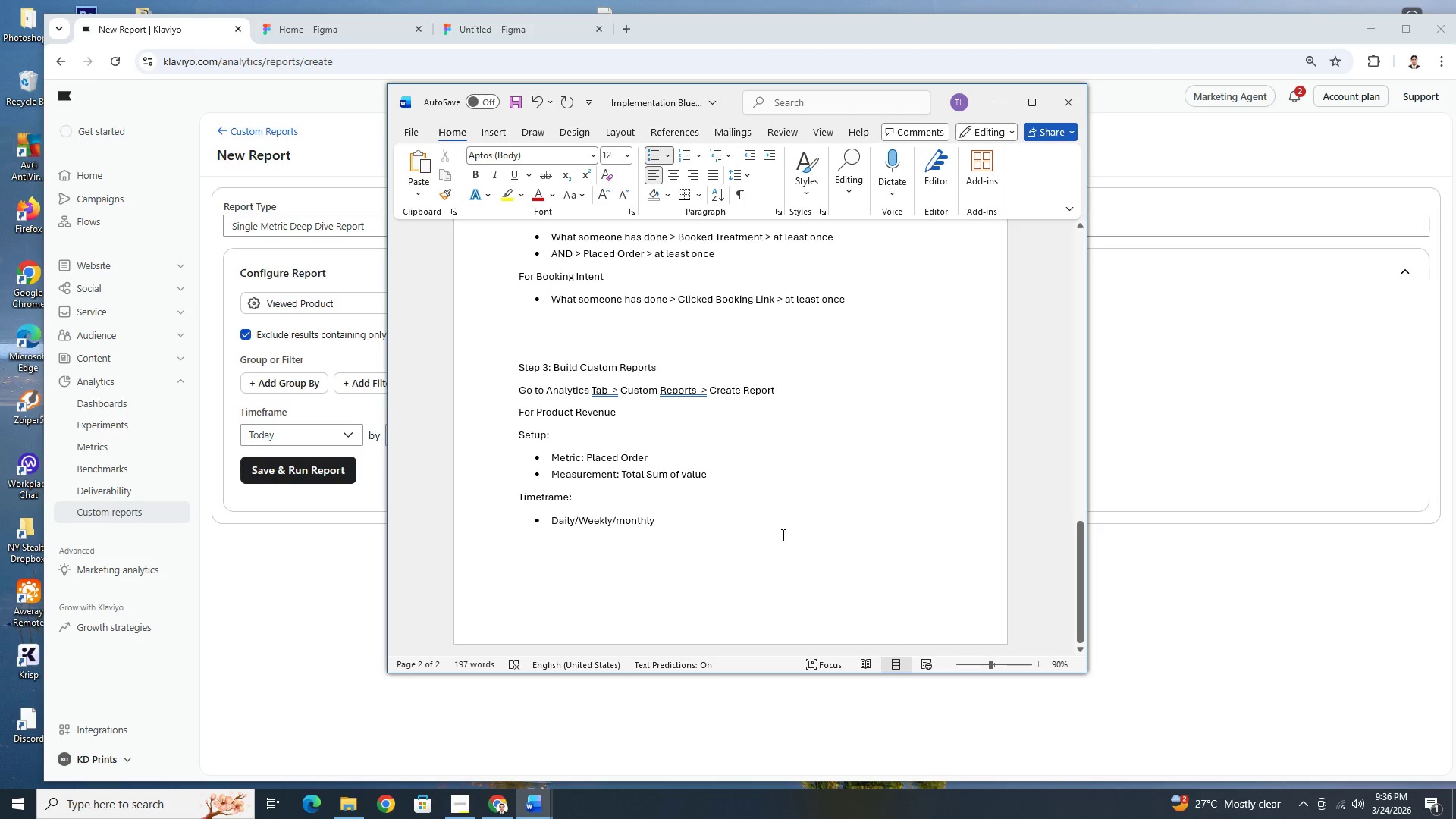 
scroll: coordinate [783, 544], scroll_direction: up, amount: 3.0
 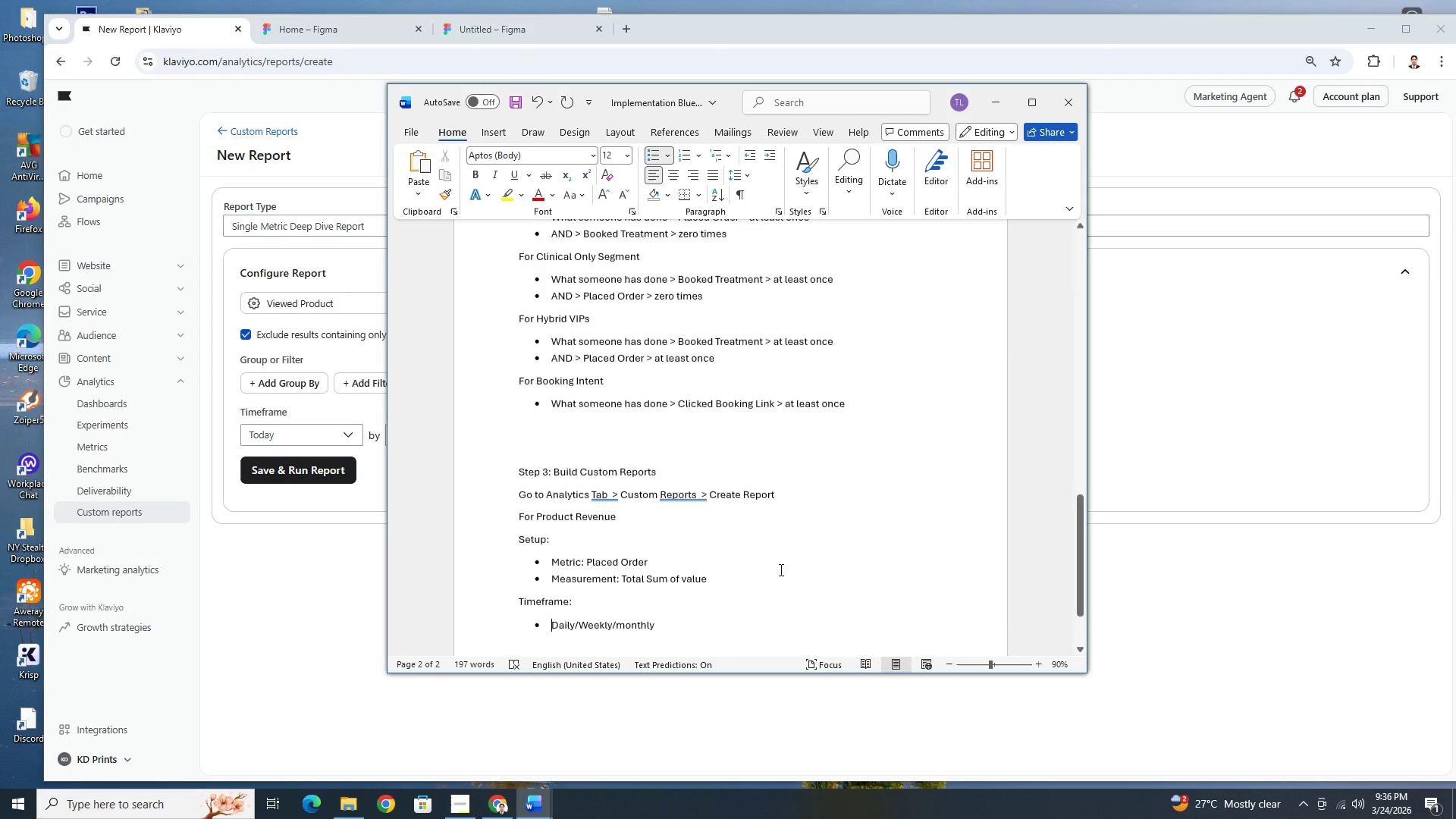 
scroll: coordinate [773, 598], scroll_direction: down, amount: 2.0
 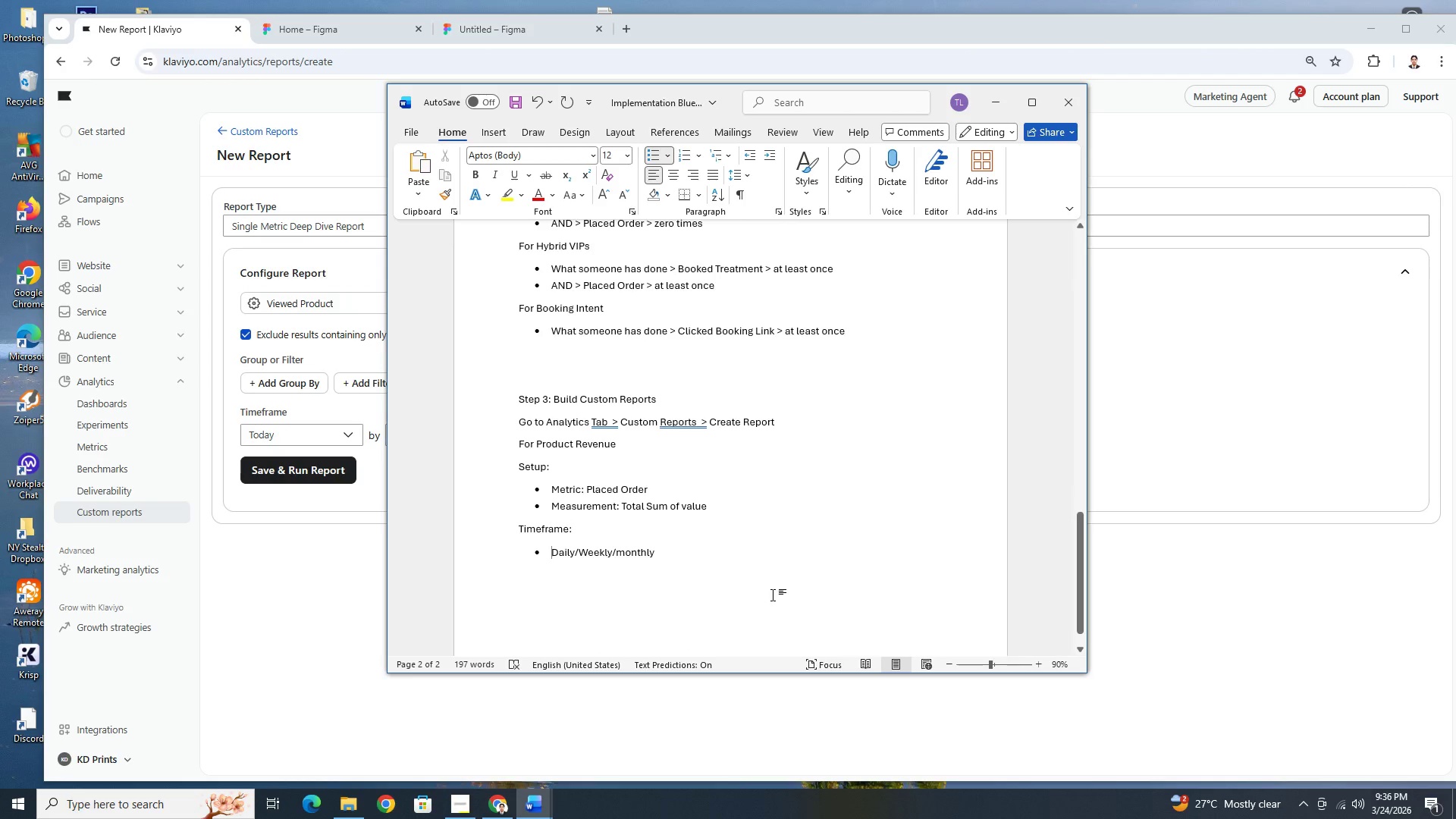 
wait(6.71)
 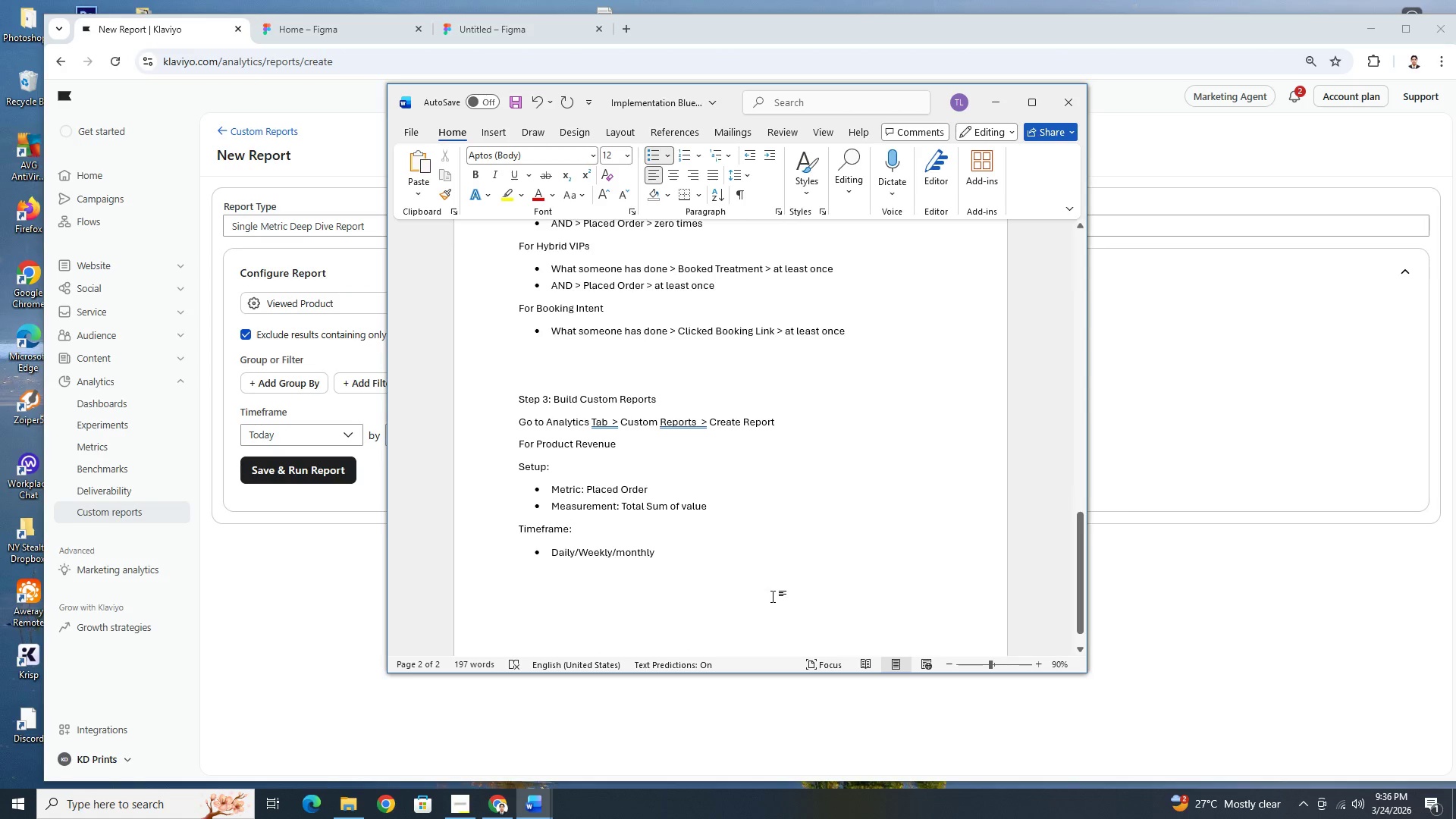 
type(Over time ()
 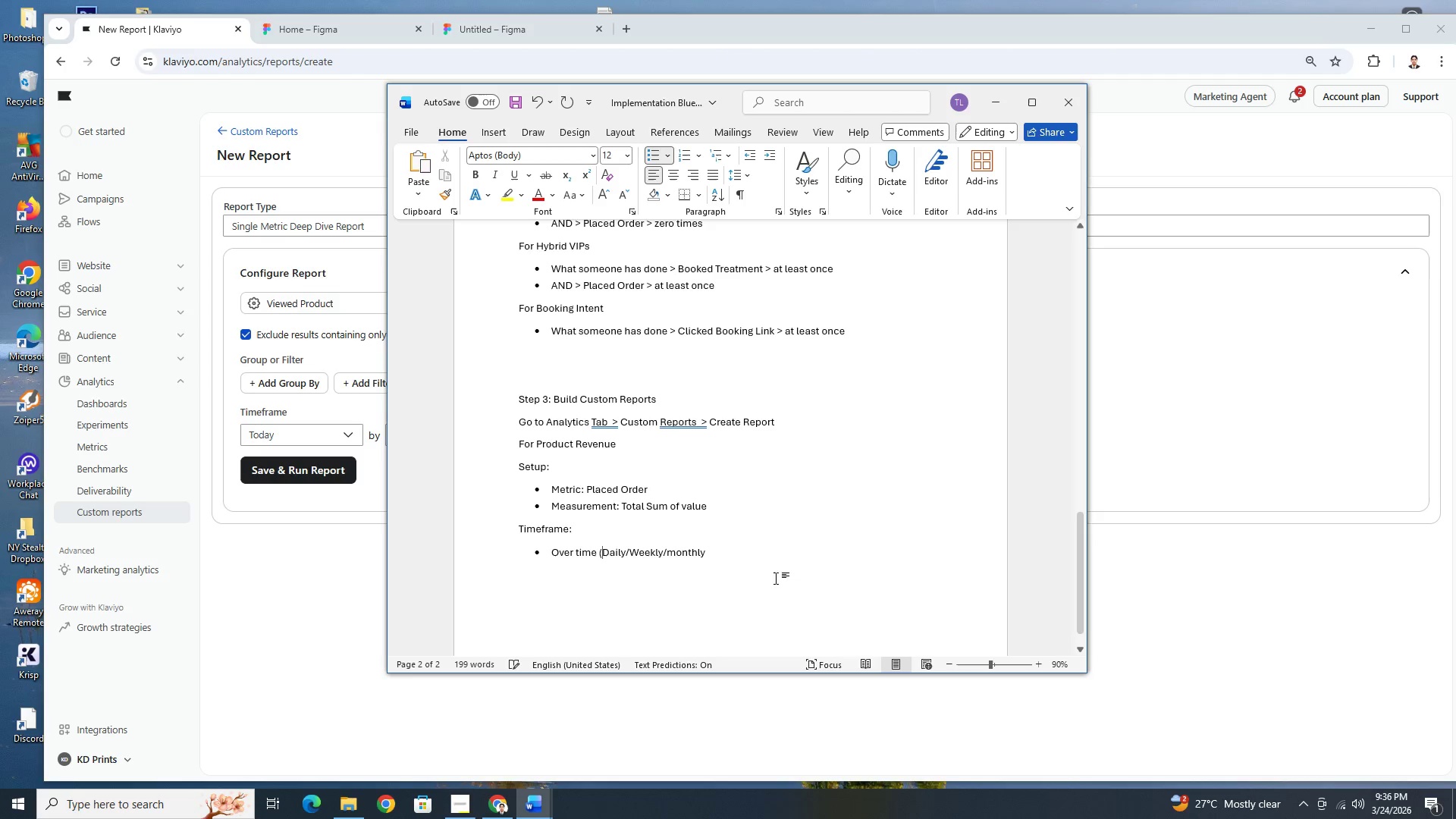 
left_click([789, 560])
 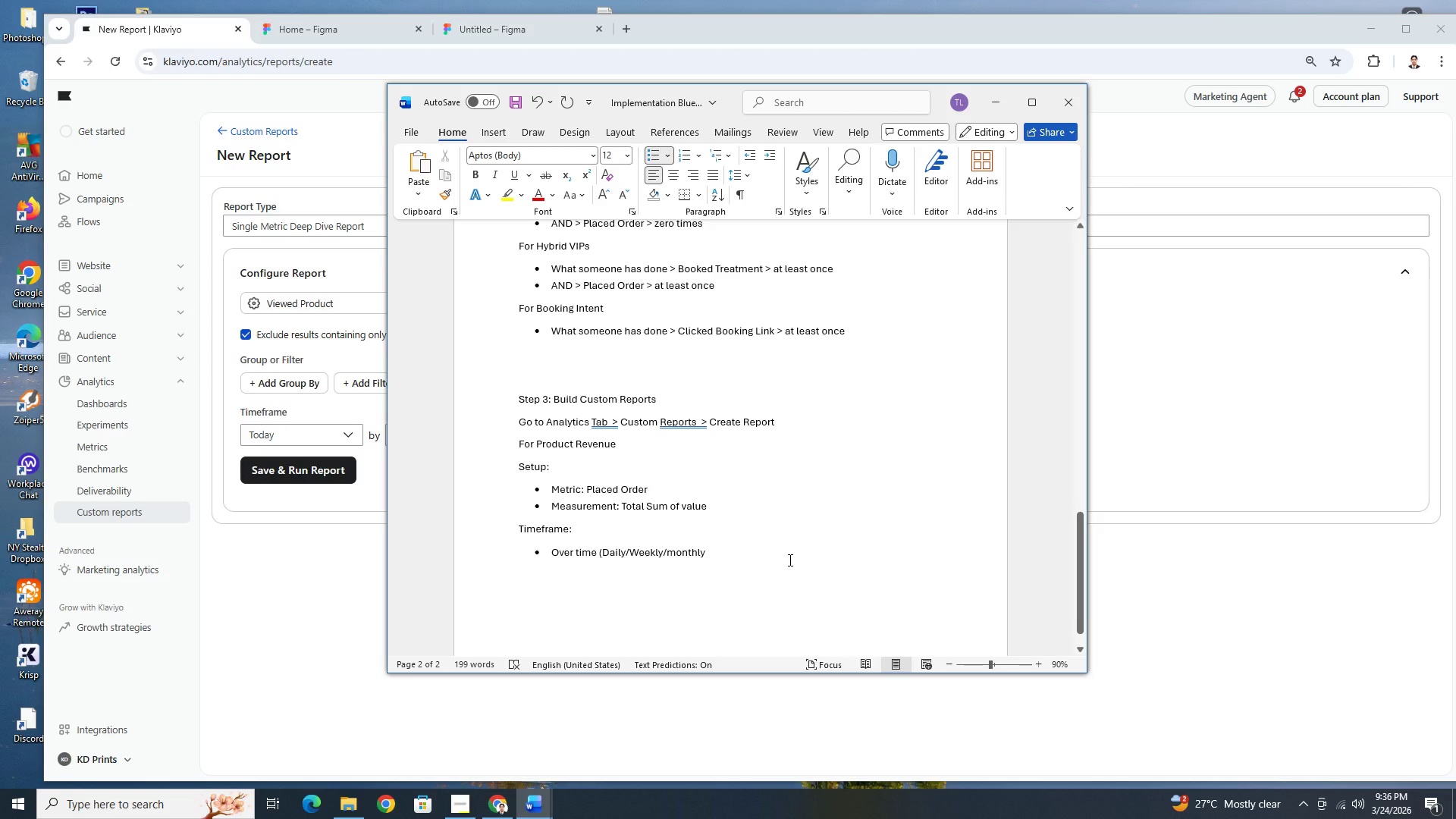 
key(Shift+ShiftRight)
 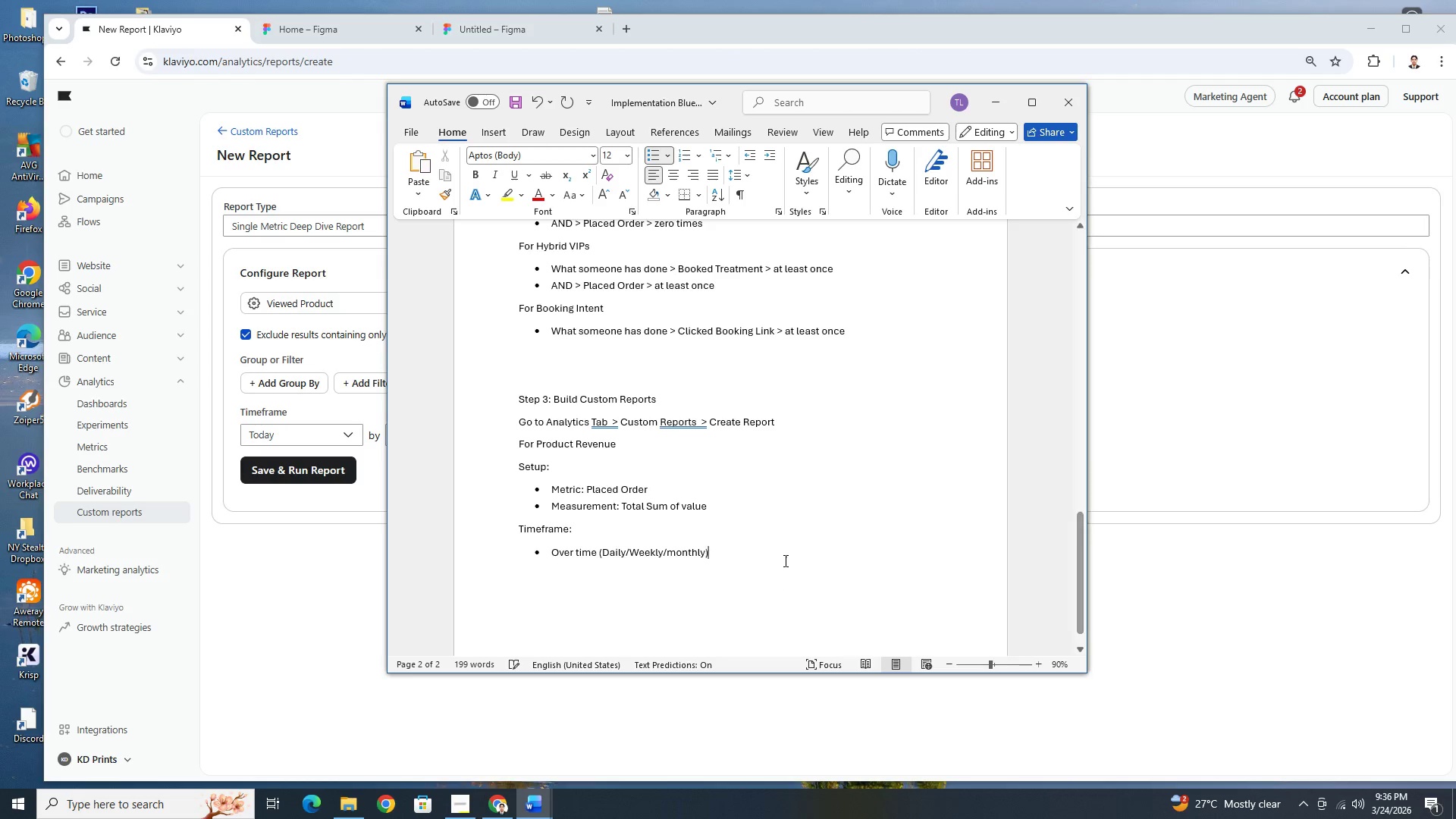 
key(Shift+0)
 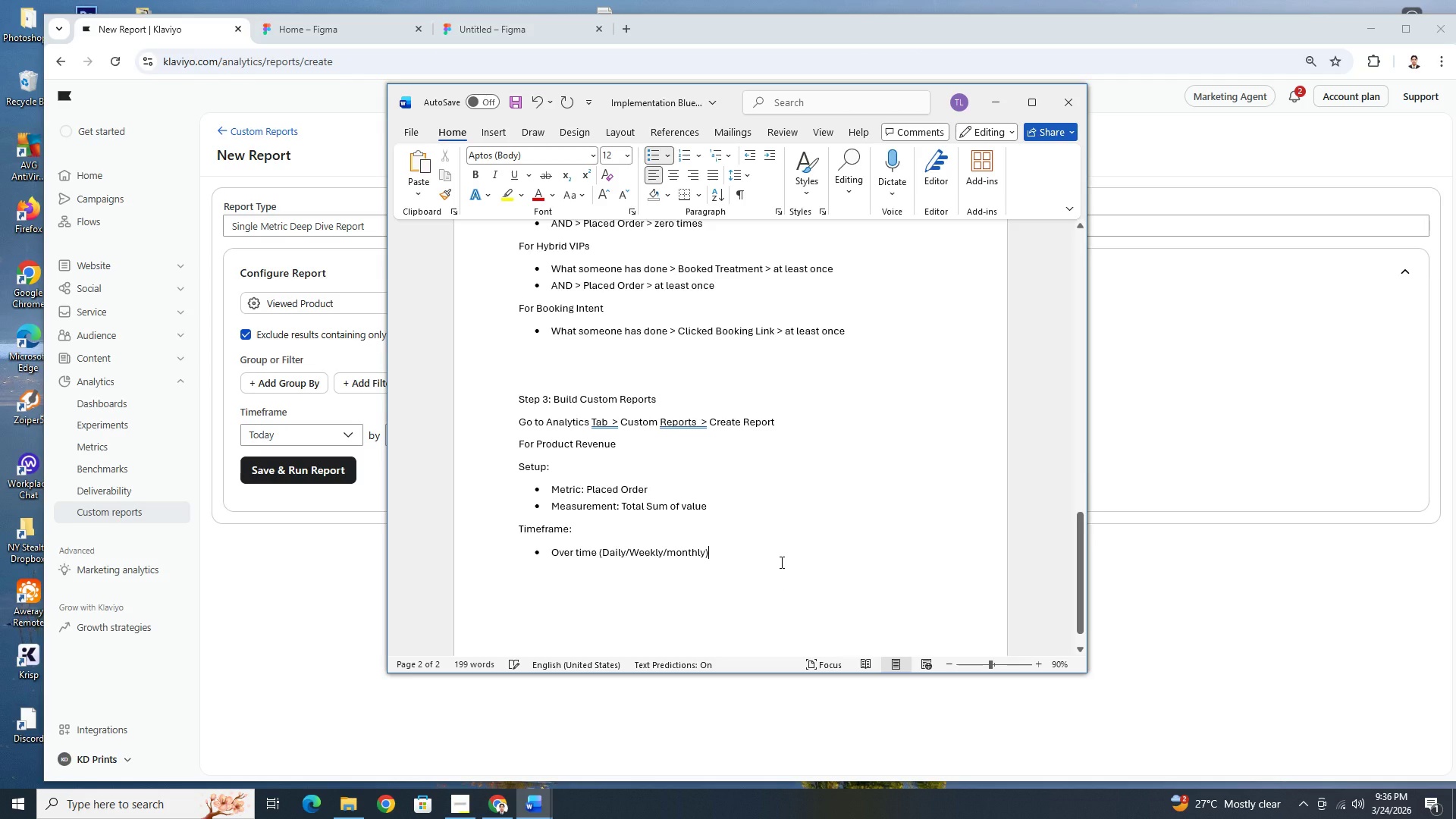 
left_click([780, 562])
 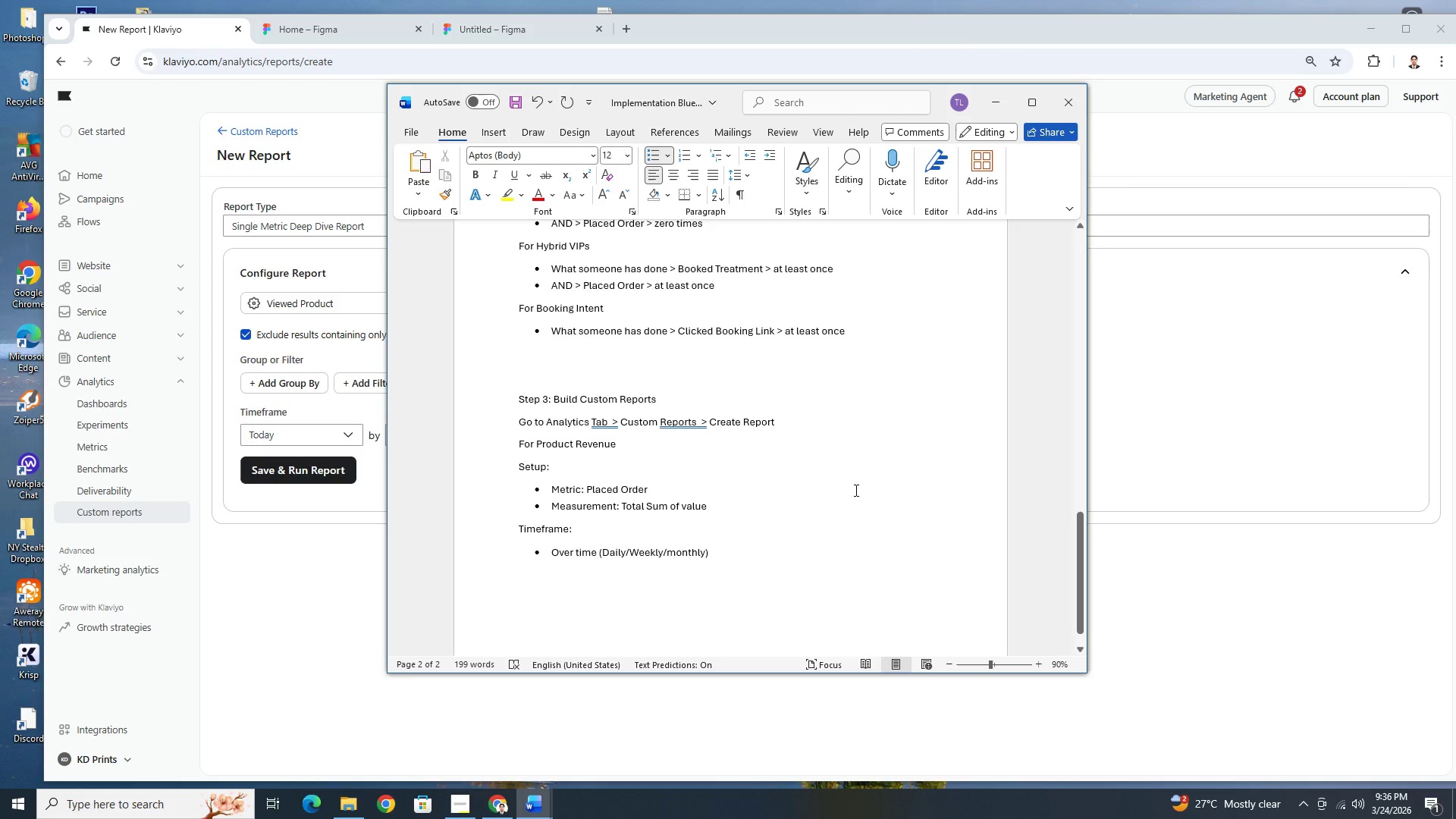 
key(Enter)
 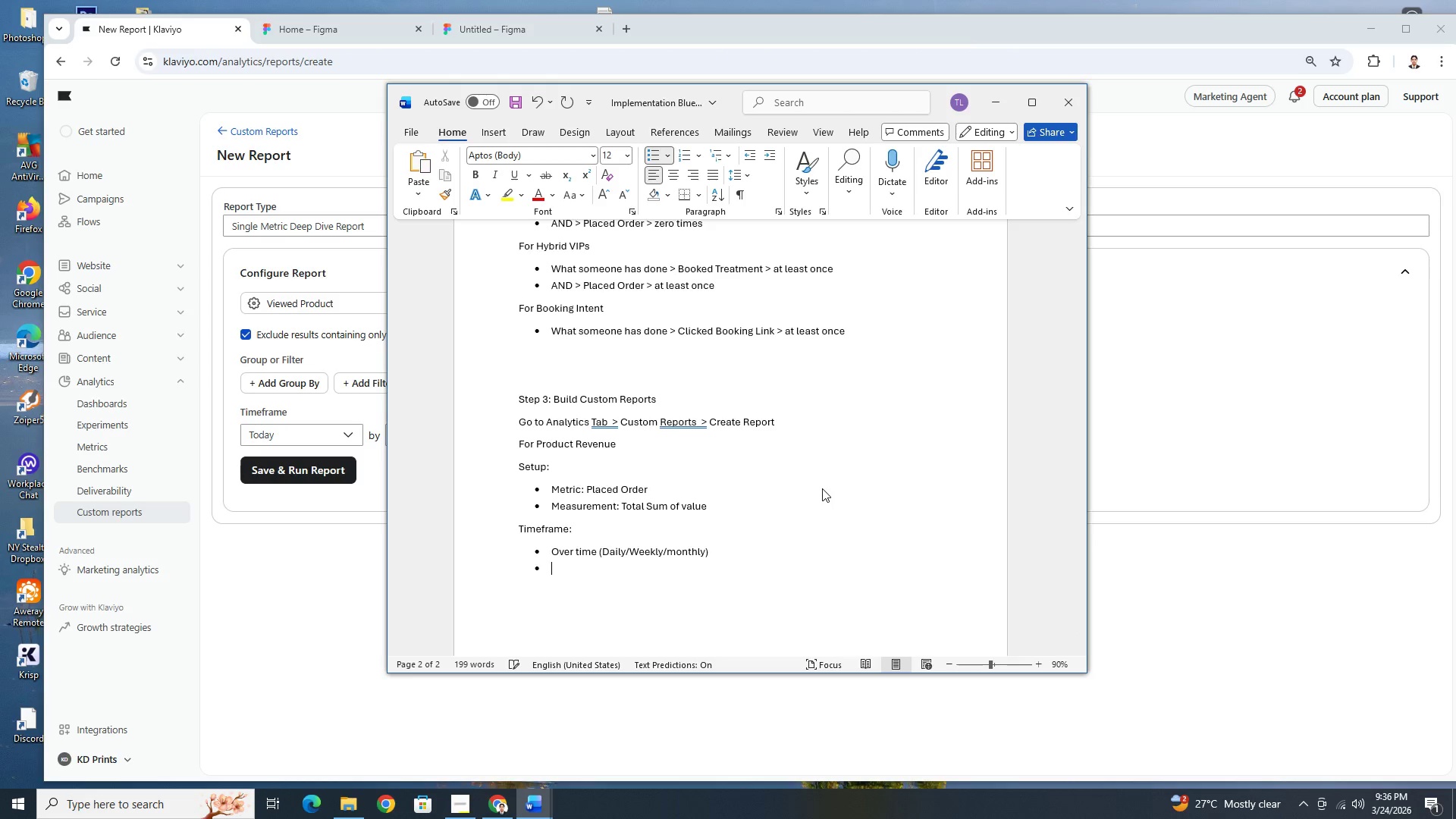 
key(Enter)
 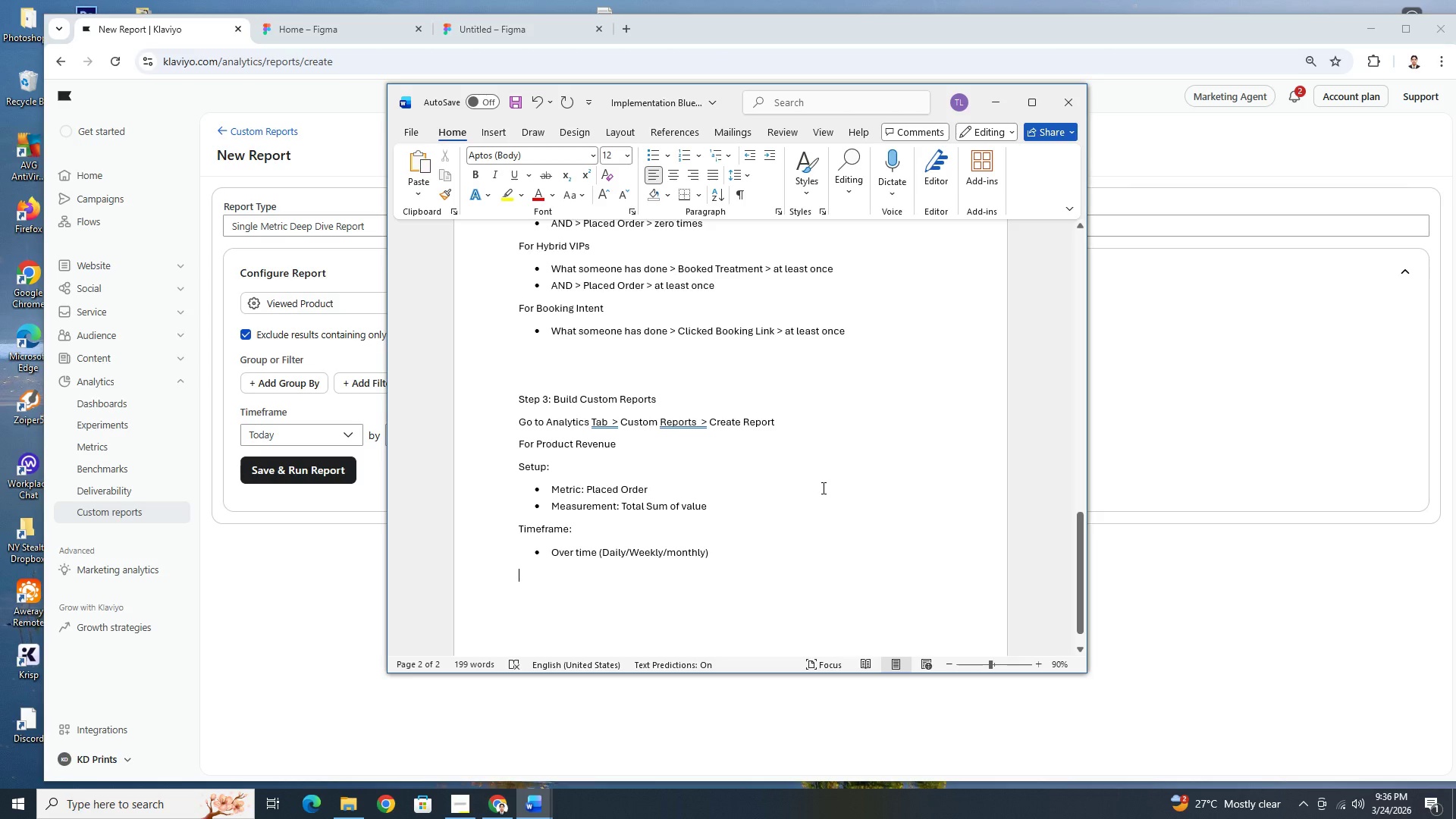 
scroll: coordinate [823, 488], scroll_direction: down, amount: 2.0
 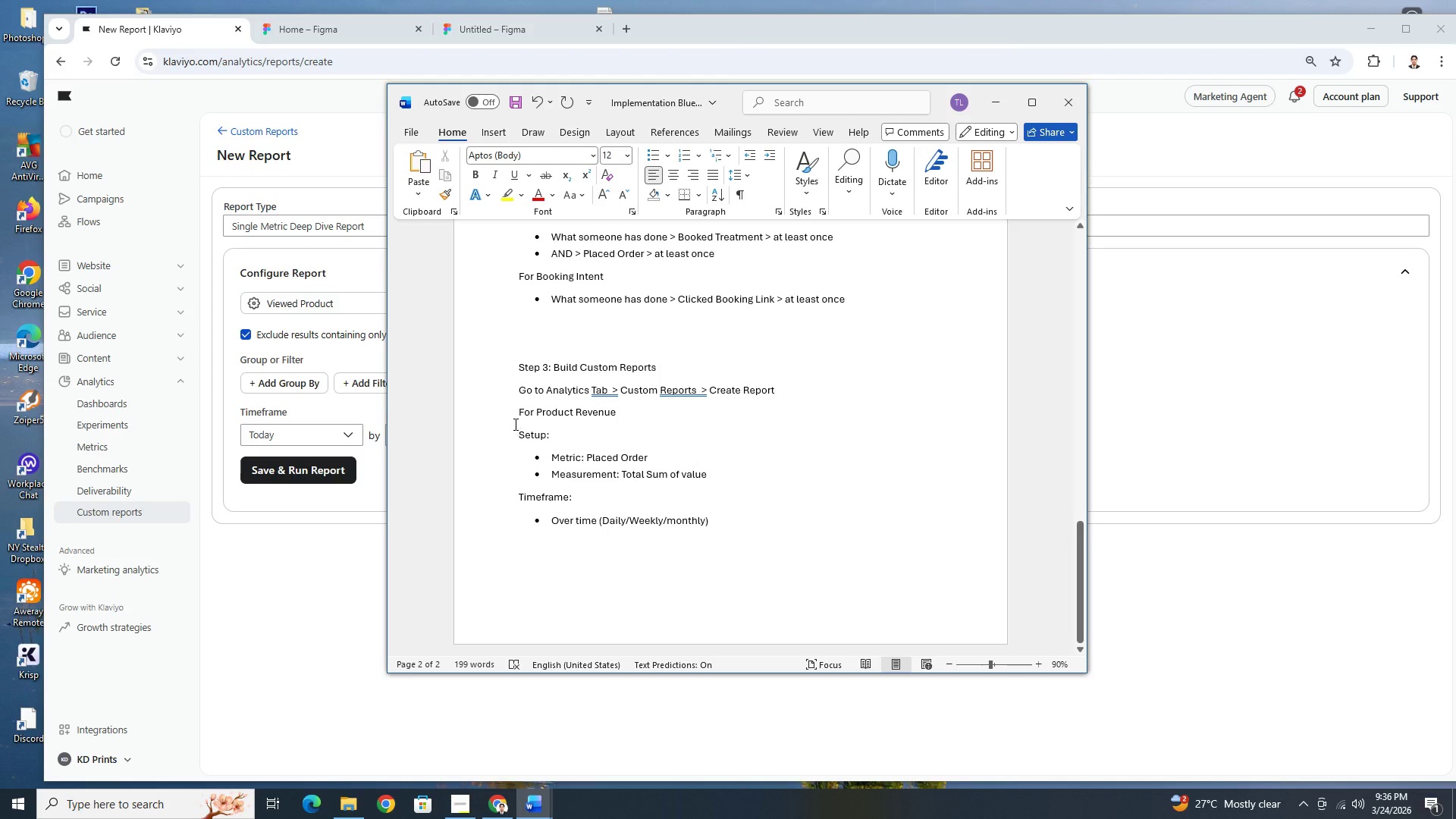 
left_click_drag(start_coordinate=[516, 417], to_coordinate=[709, 522])
 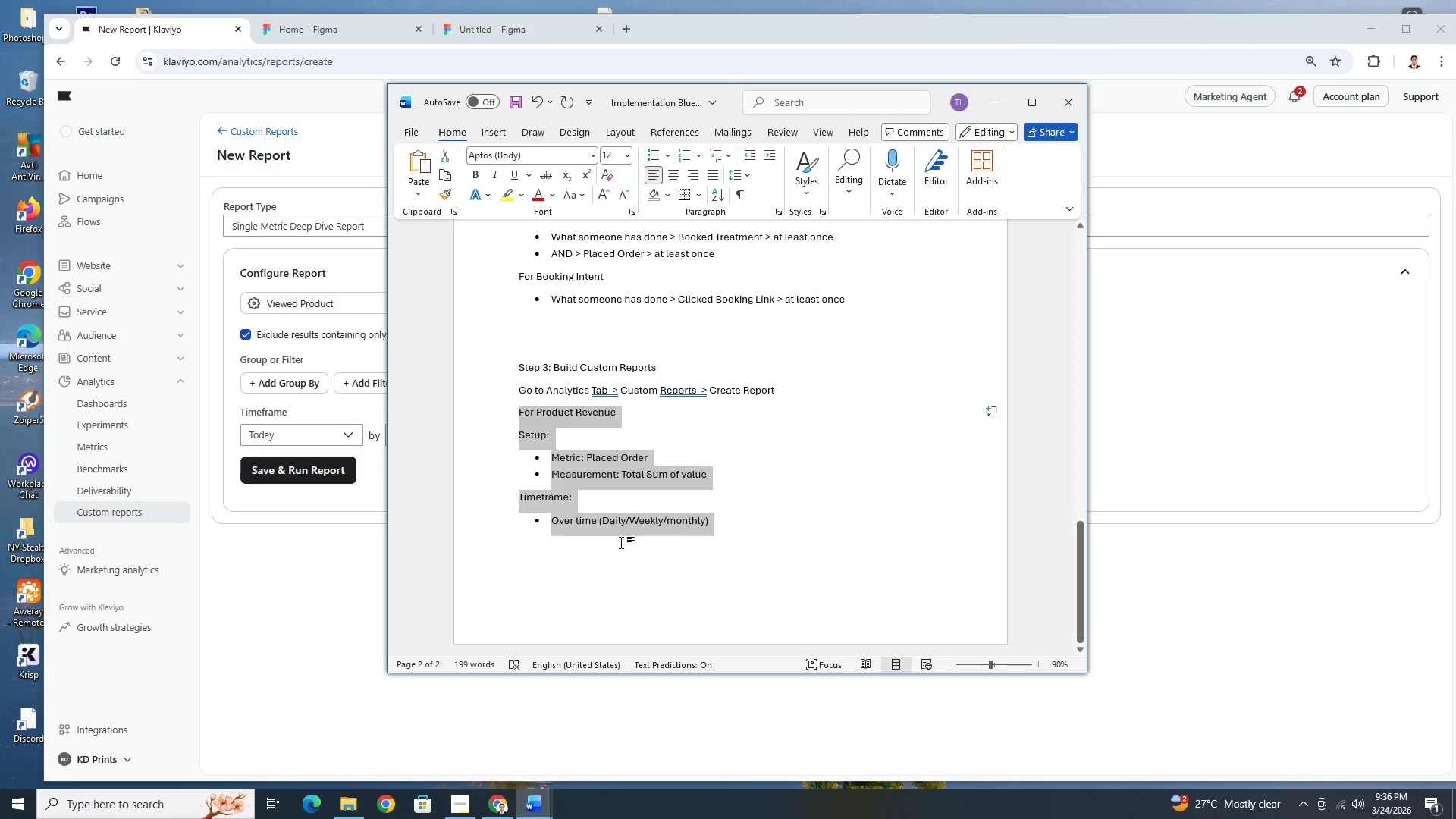 
key(Control+C)
 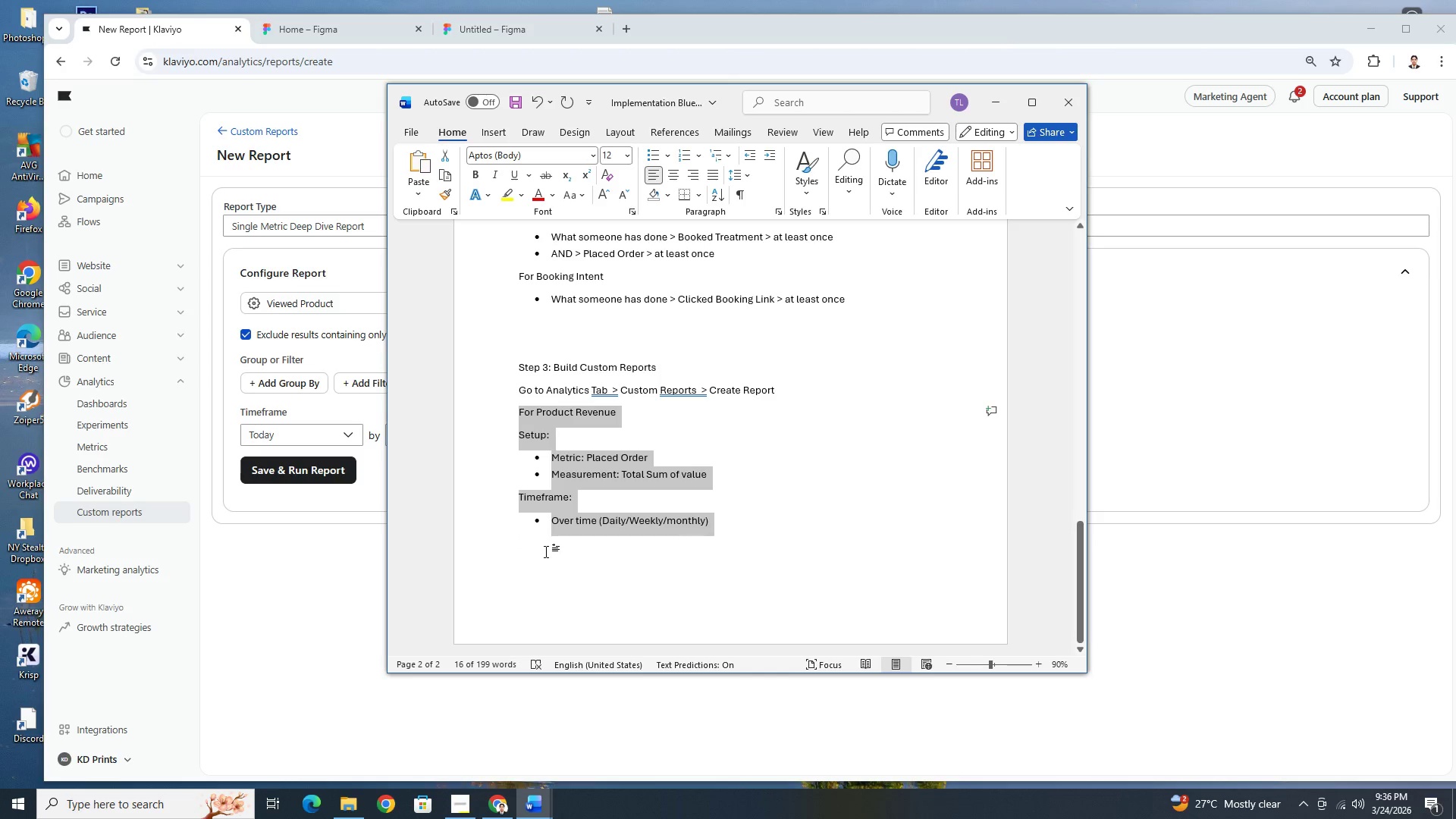 
left_click([546, 551])
 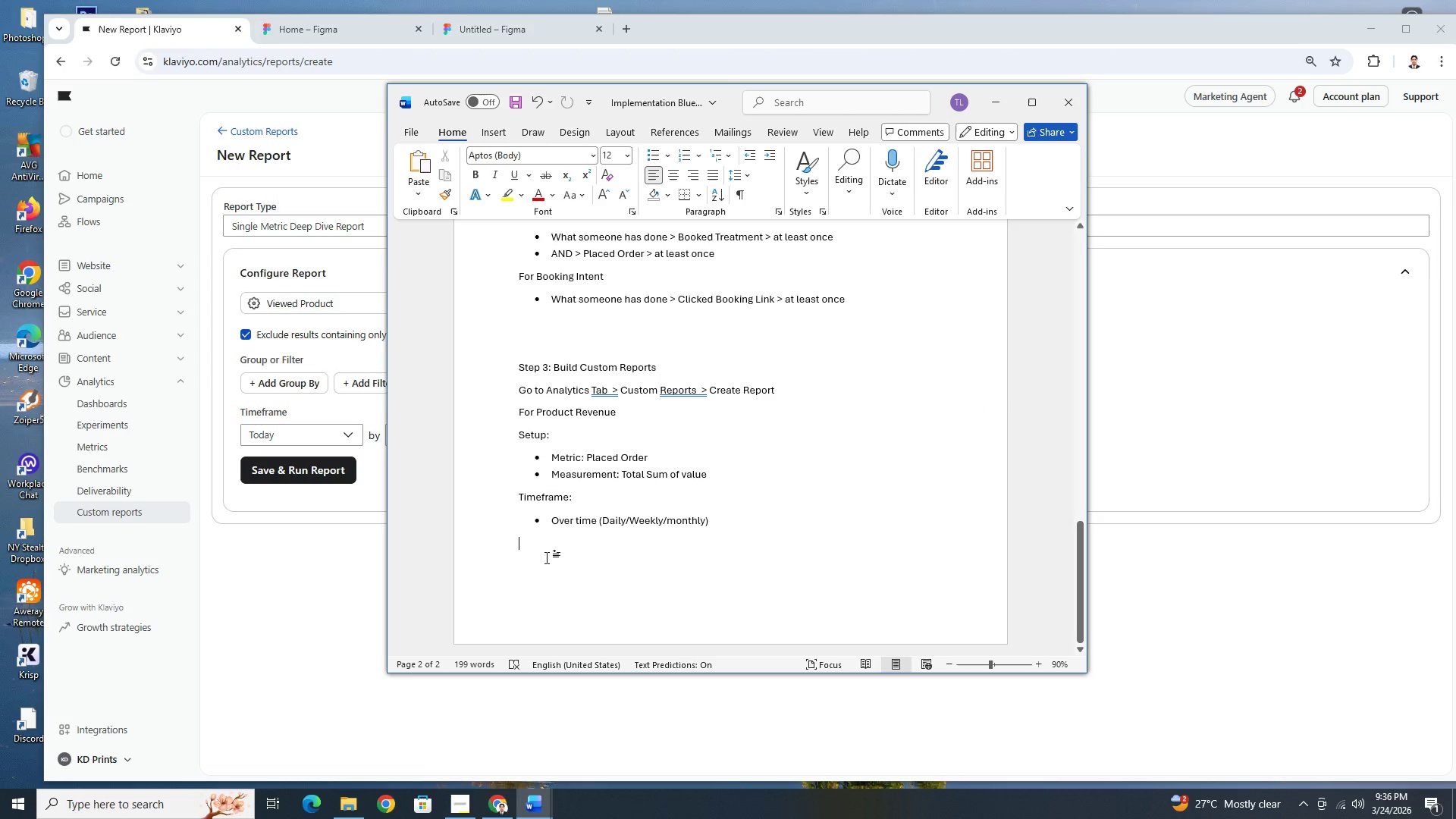 
left_click([547, 558])
 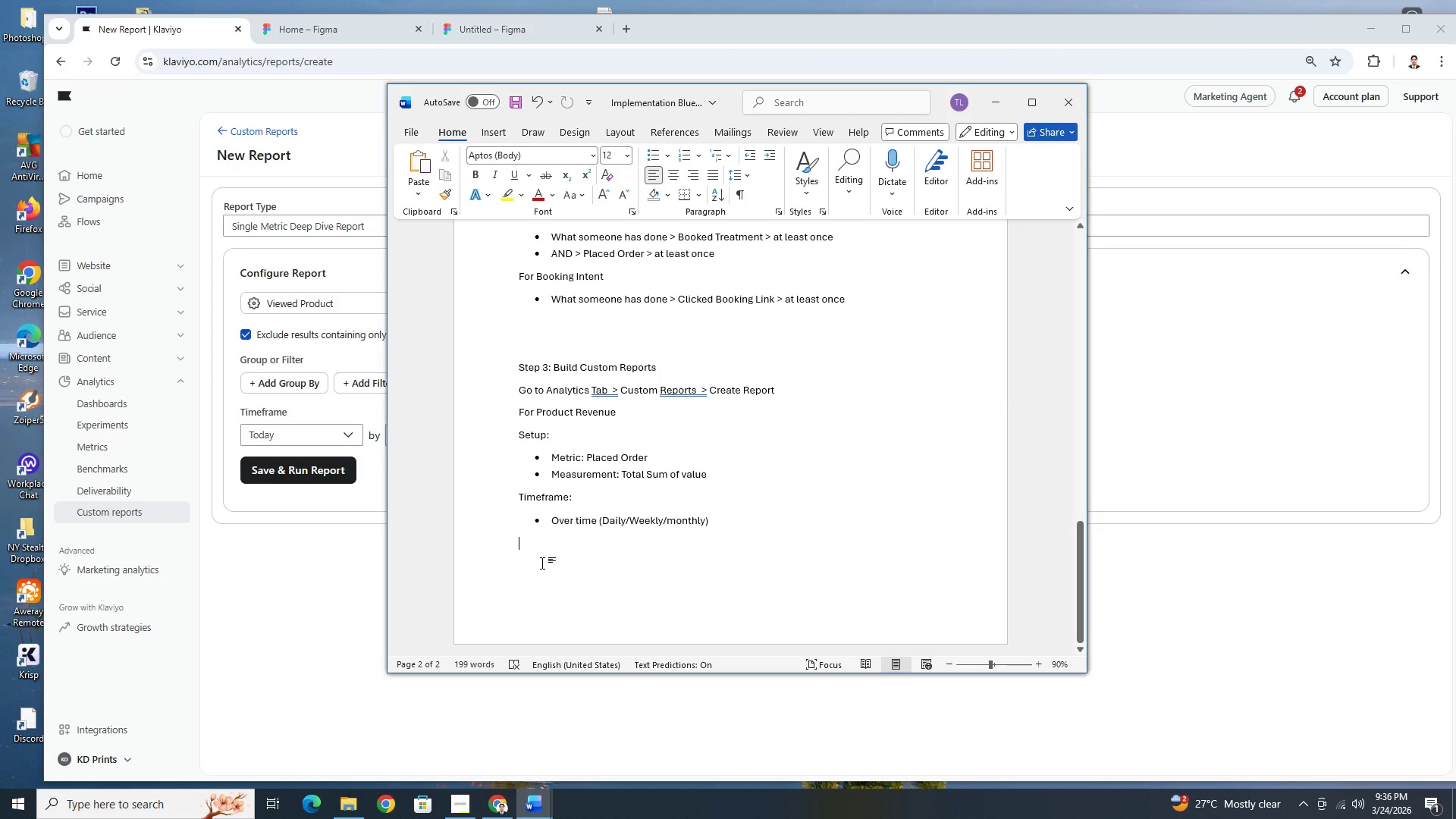 
left_click([542, 563])
 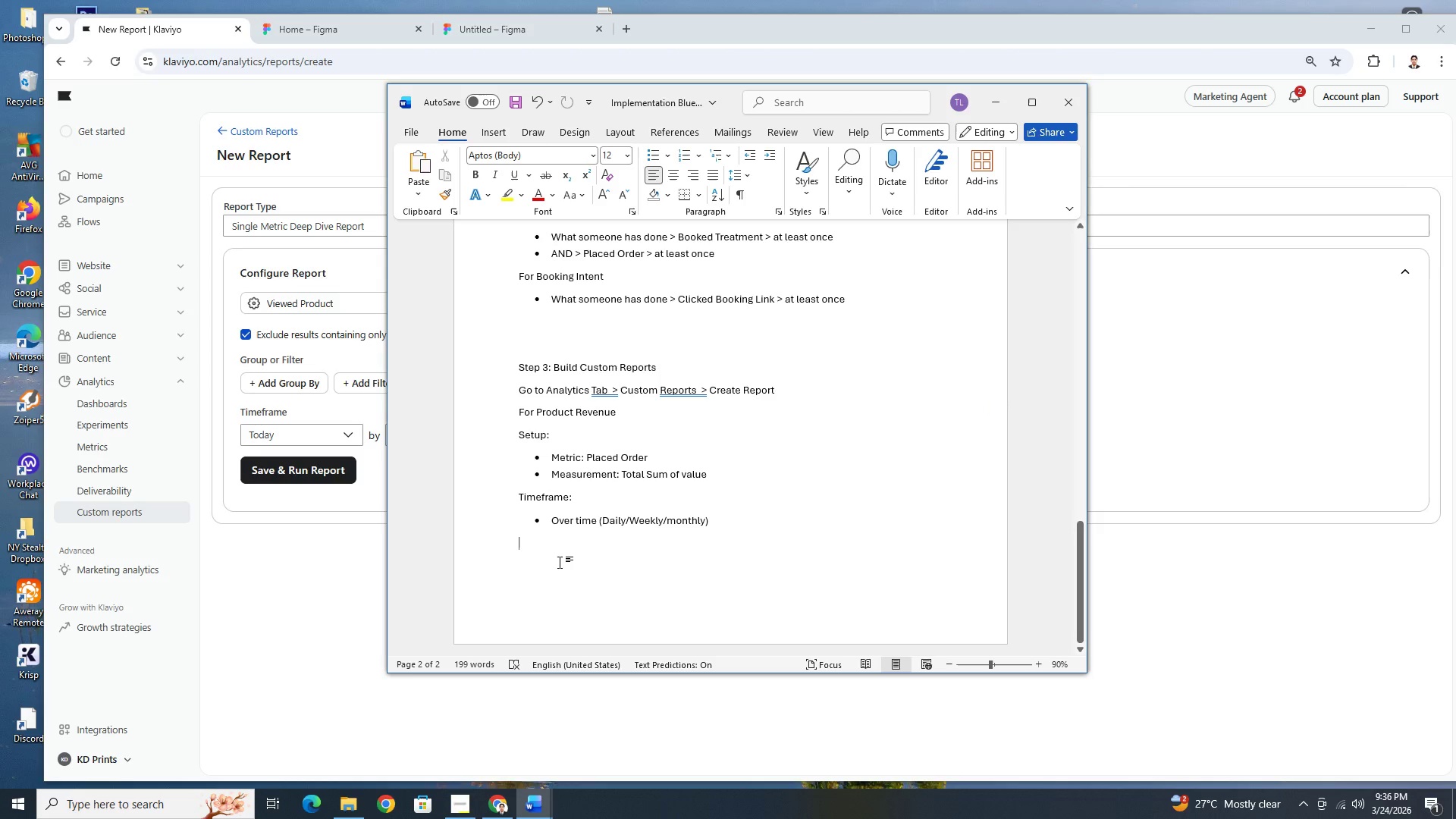 
key(ArrowDown)
 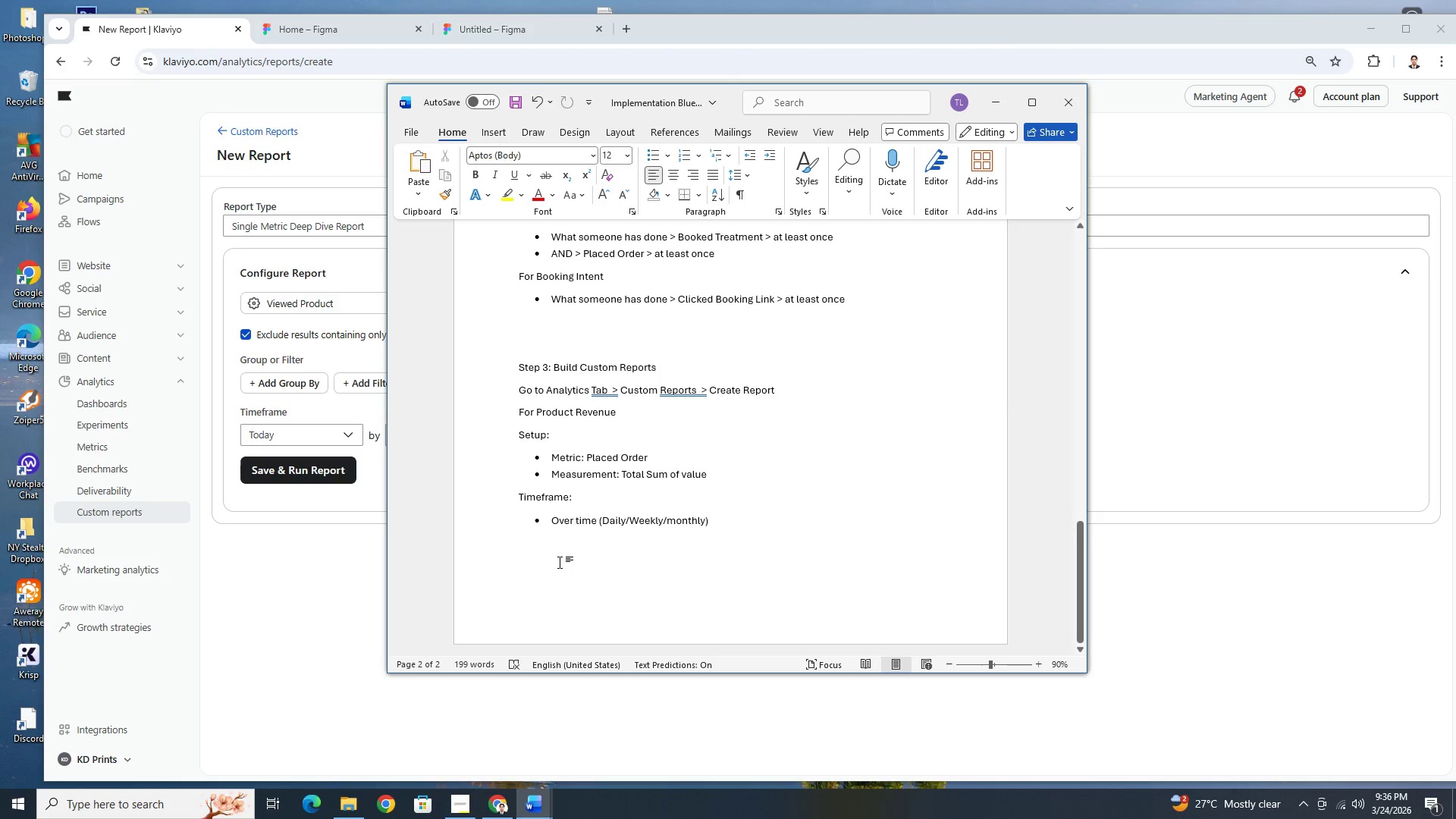 
key(Enter)
 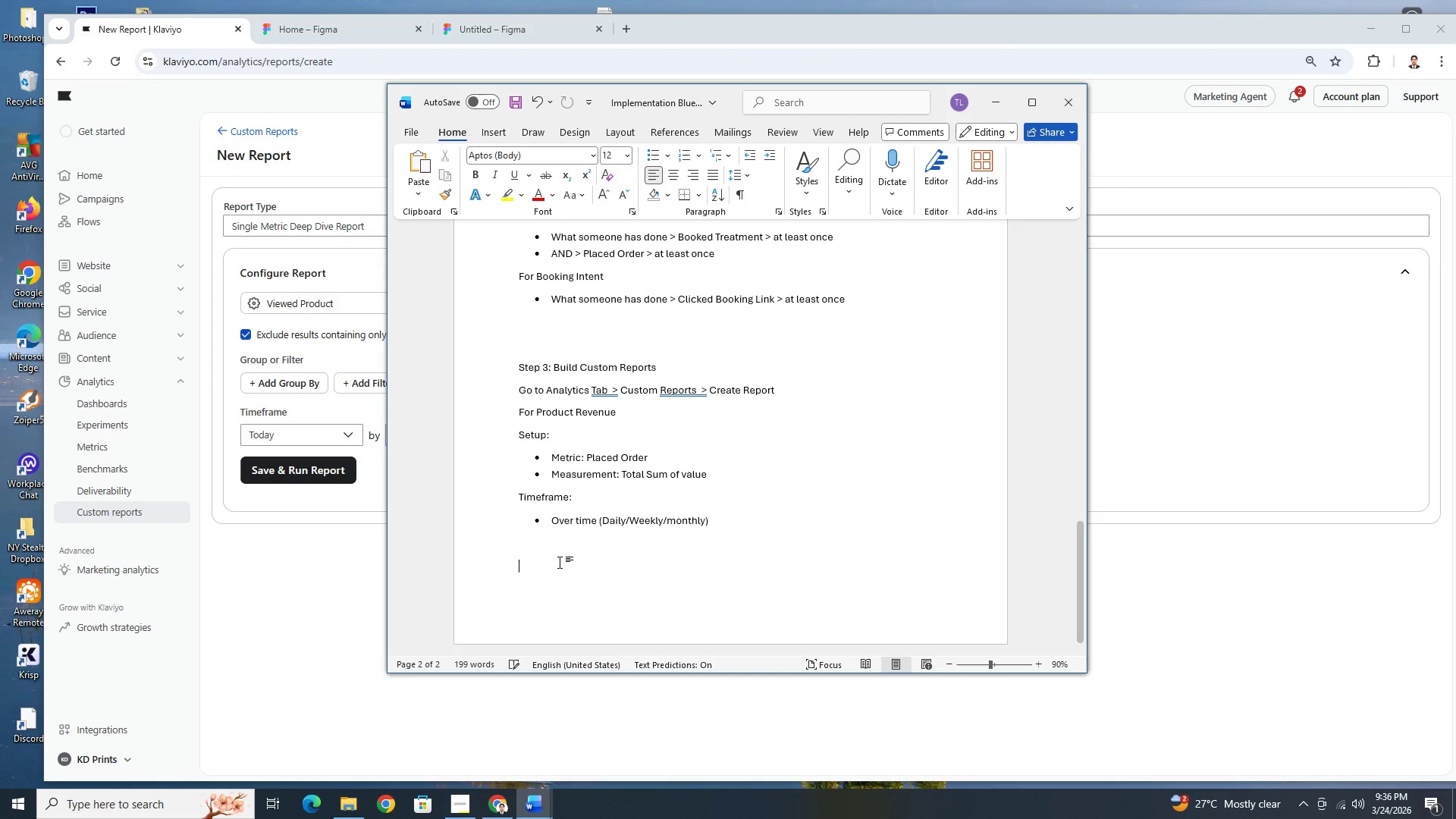 
key(Control+ControlLeft)
 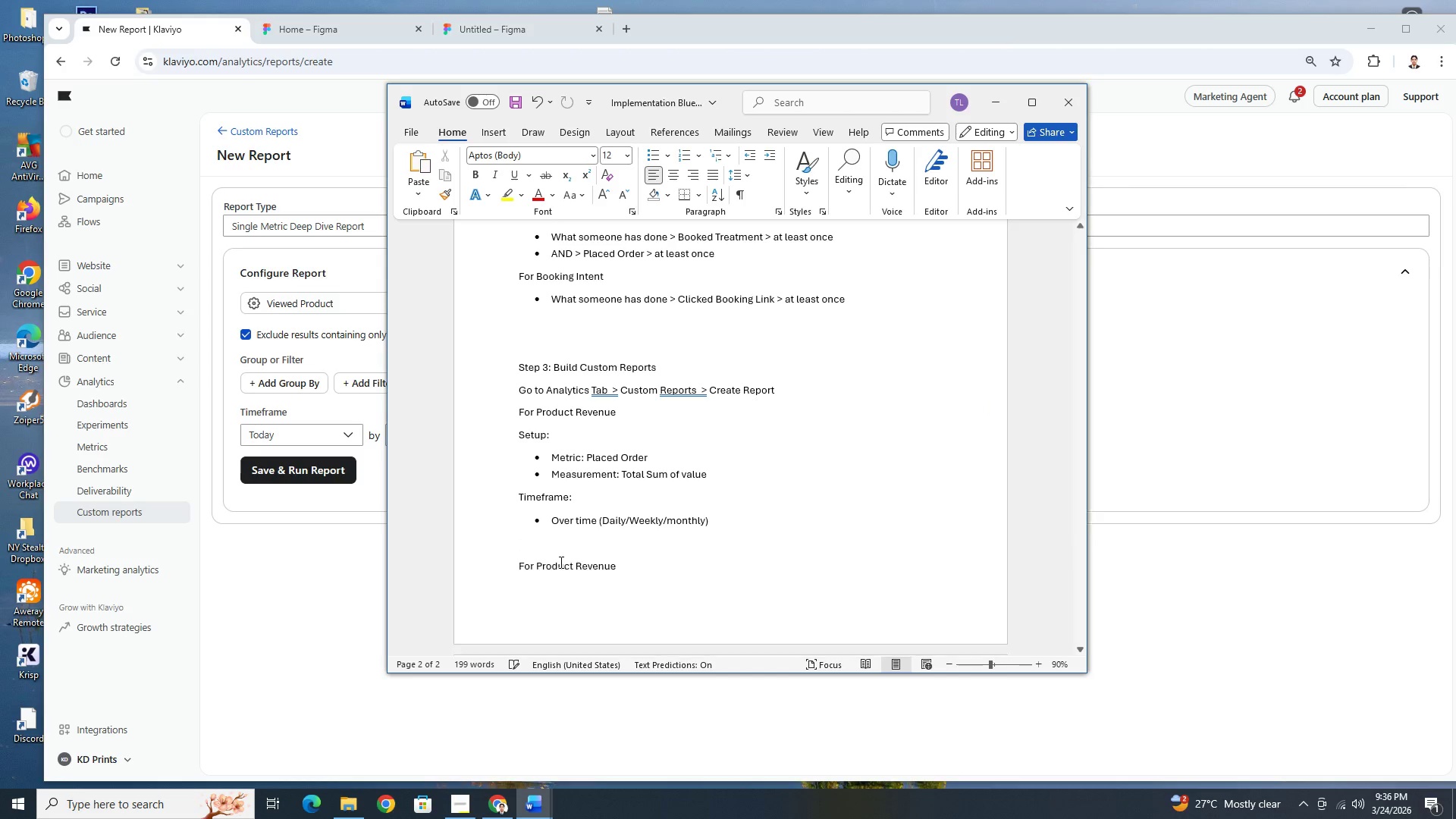 
key(Control+V)
 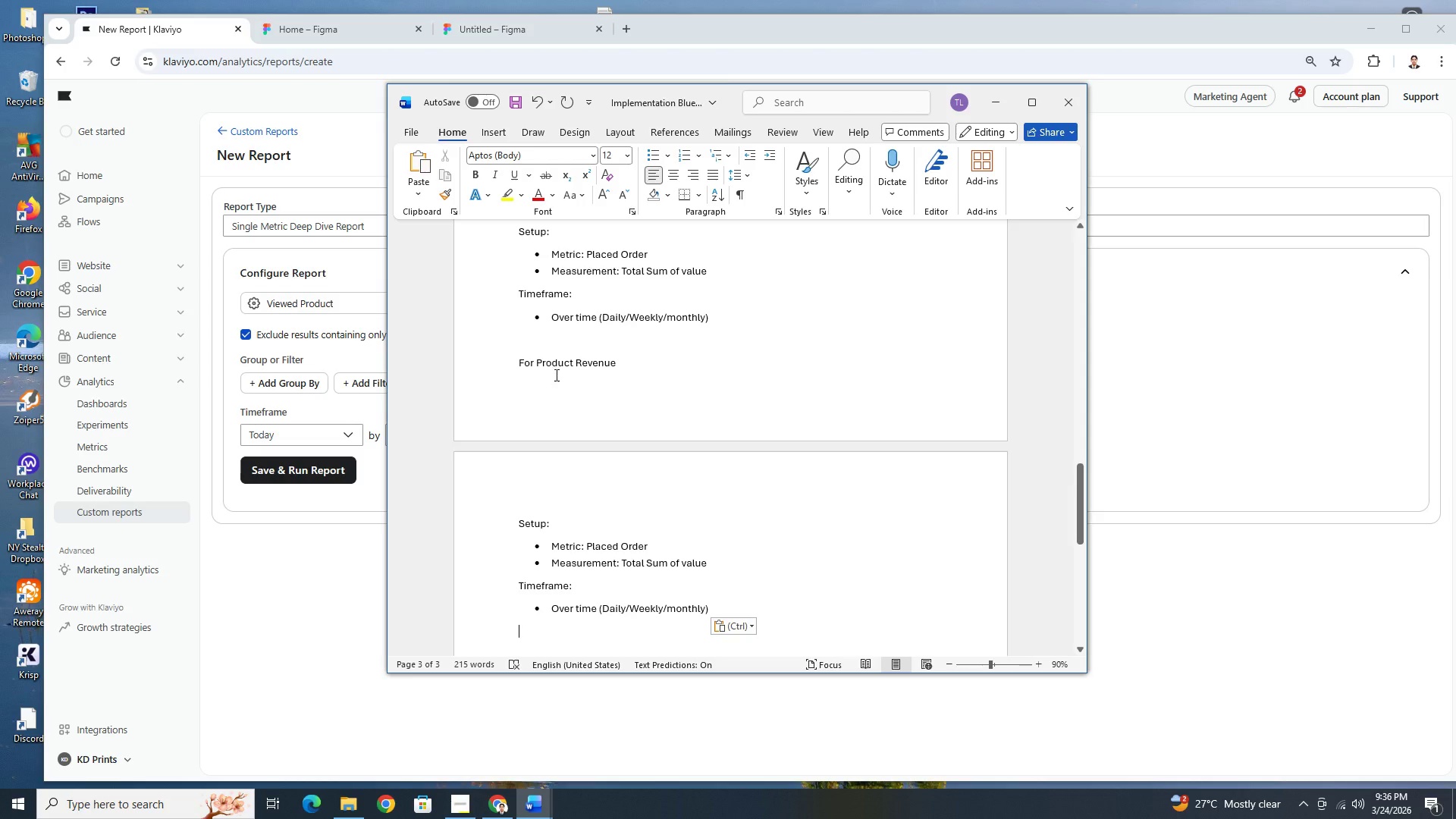 
left_click([555, 347])
 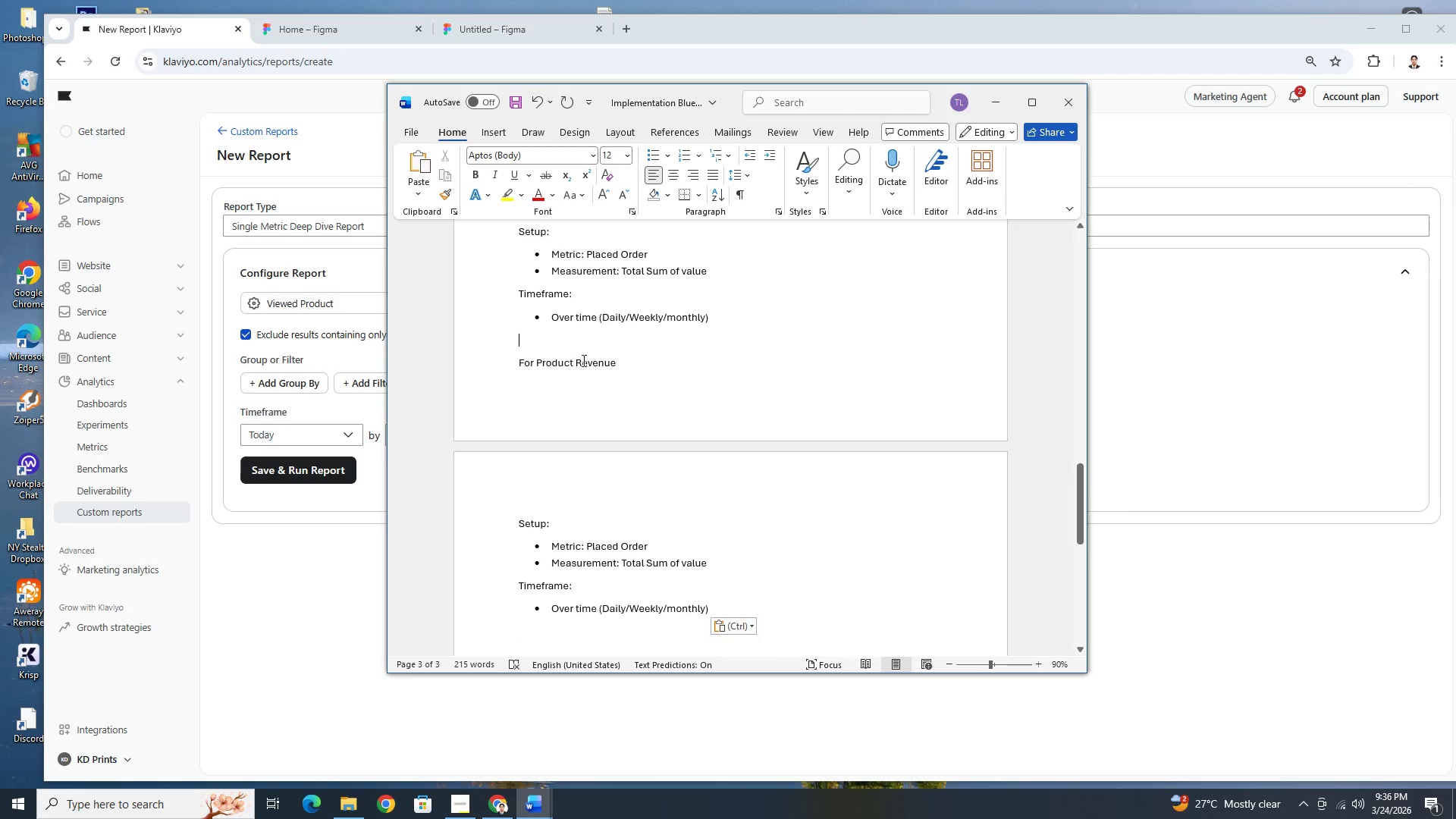 
key(Enter)
 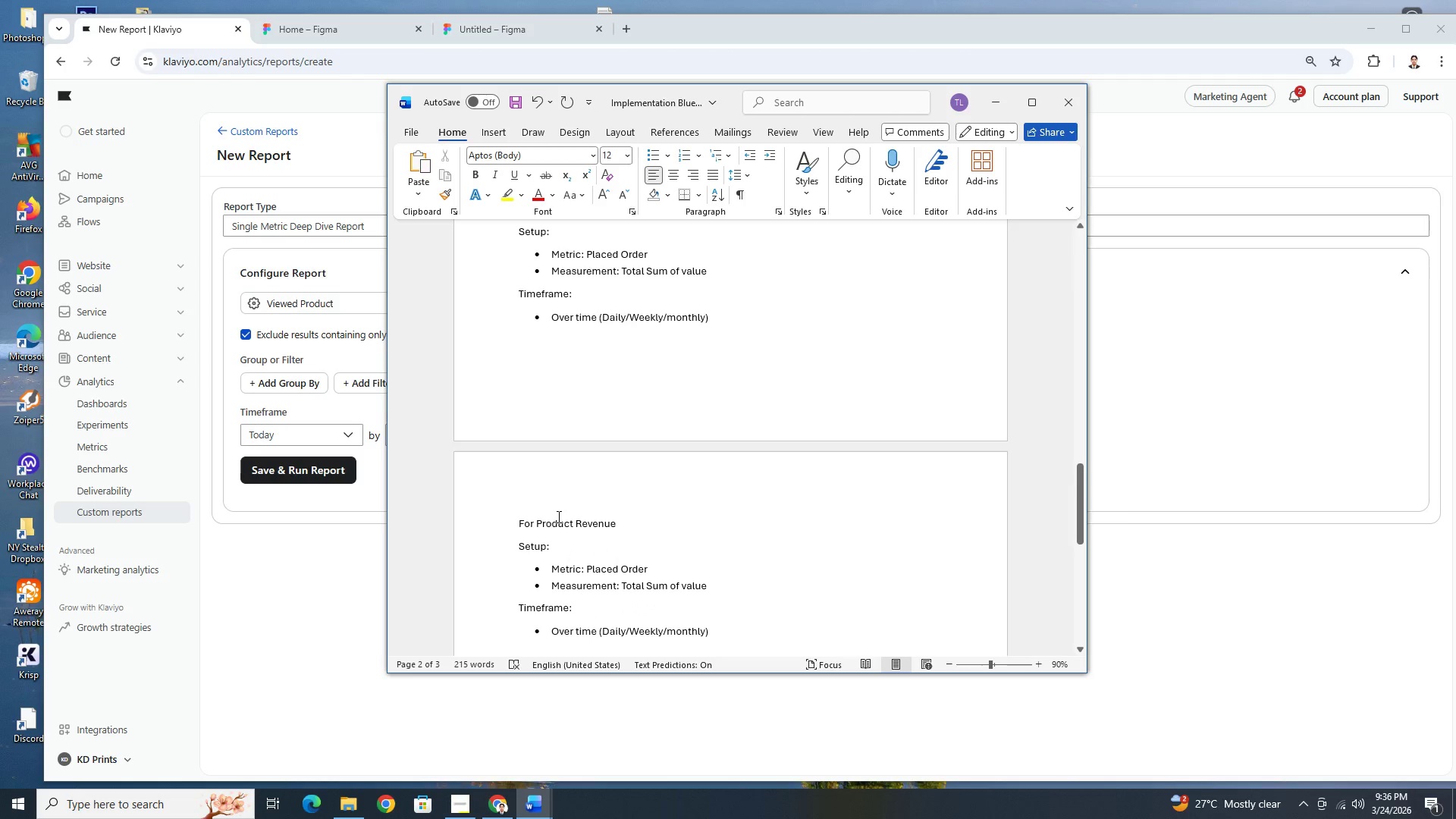 
key(Backspace)
 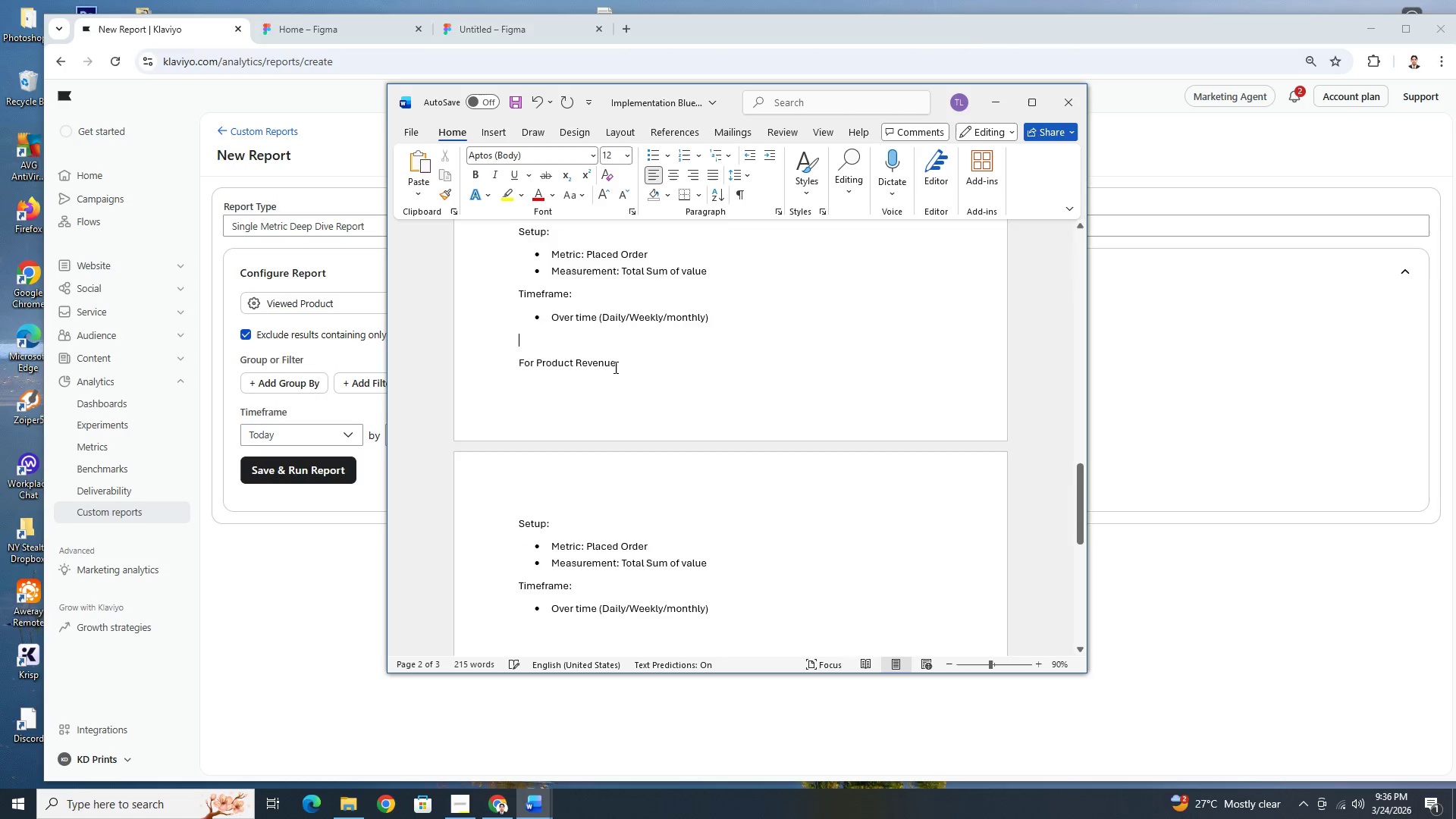 
scroll: coordinate [614, 369], scroll_direction: up, amount: 2.0
 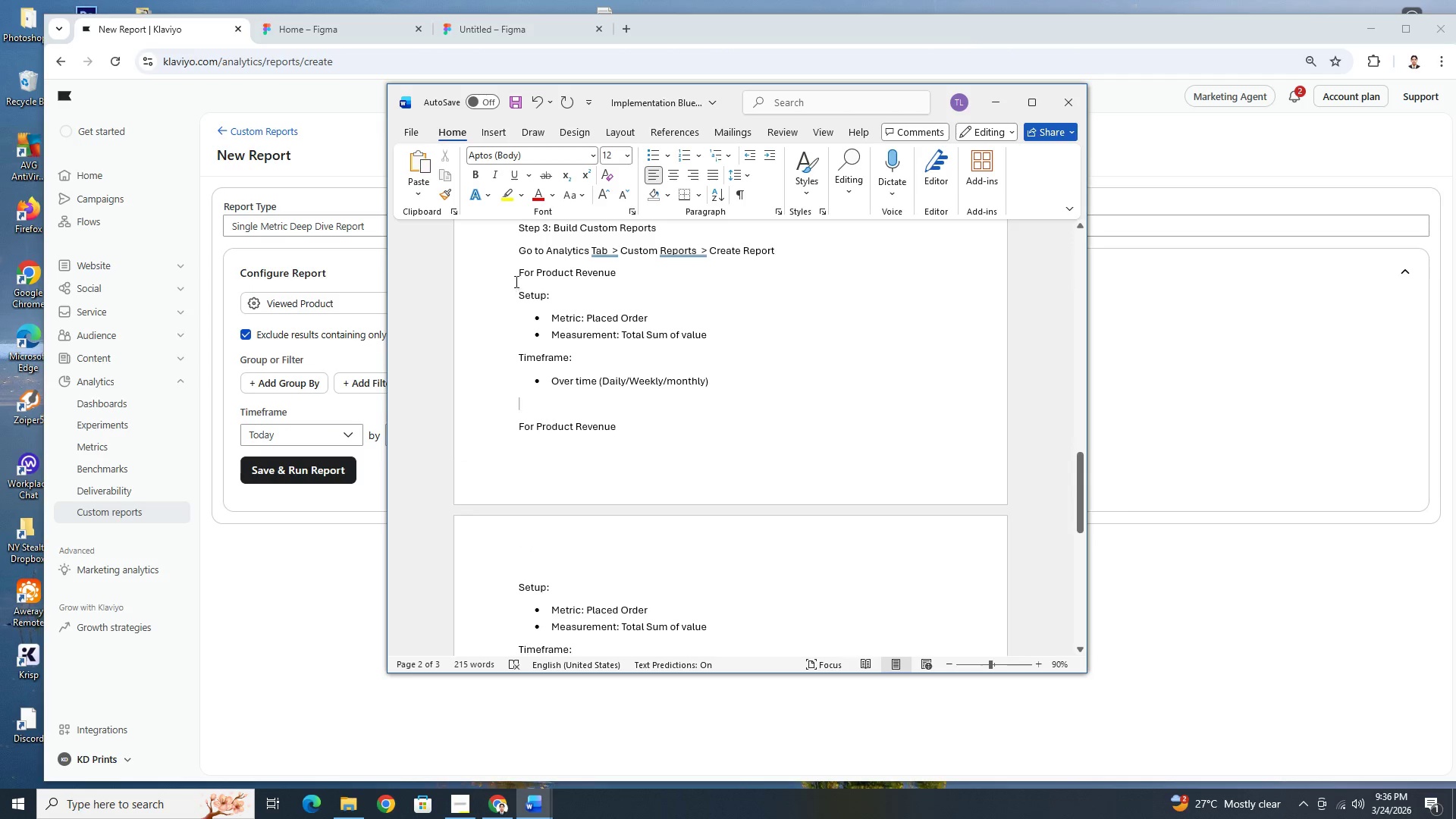 
left_click([515, 276])
 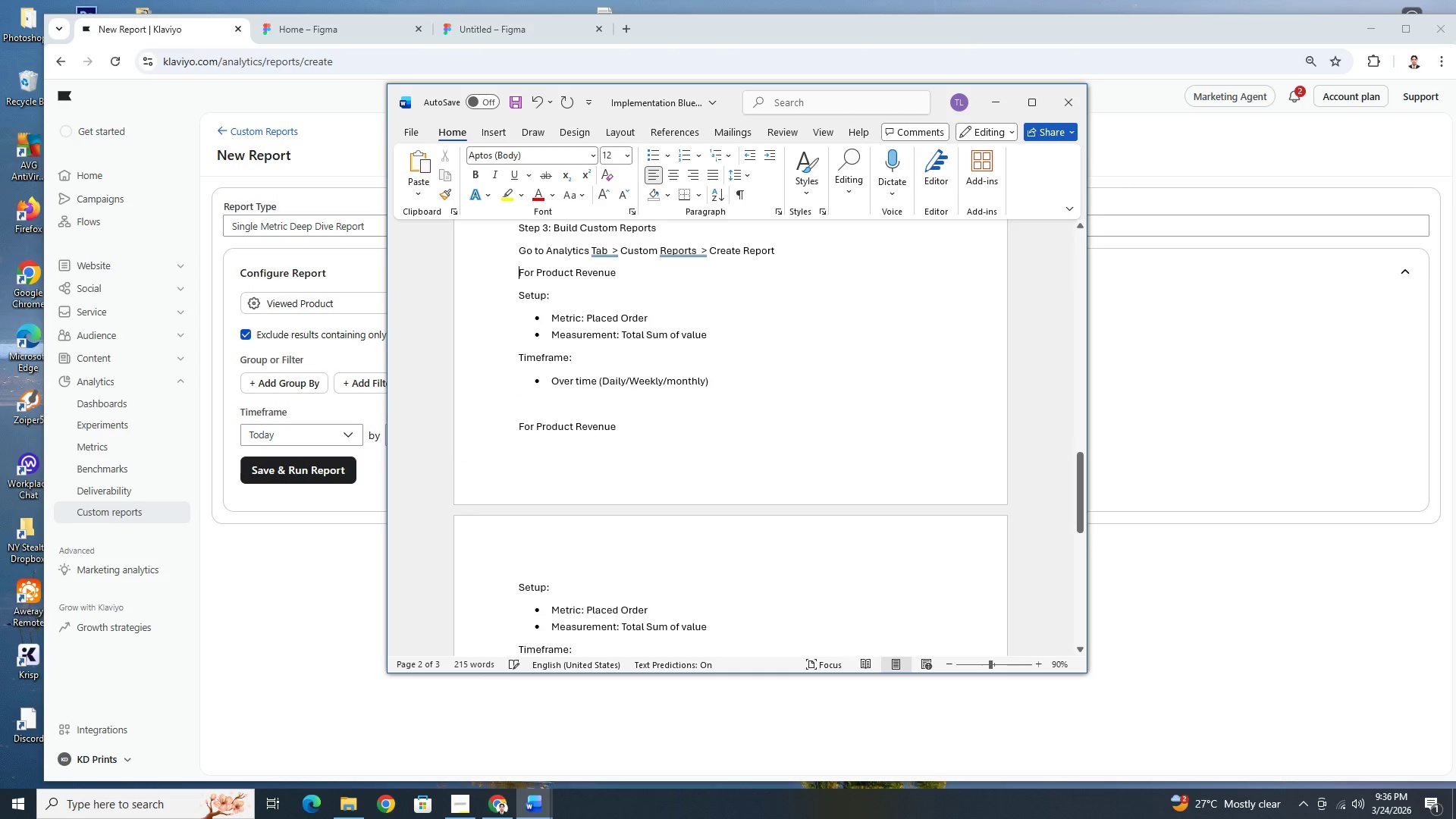 
key(Enter)
 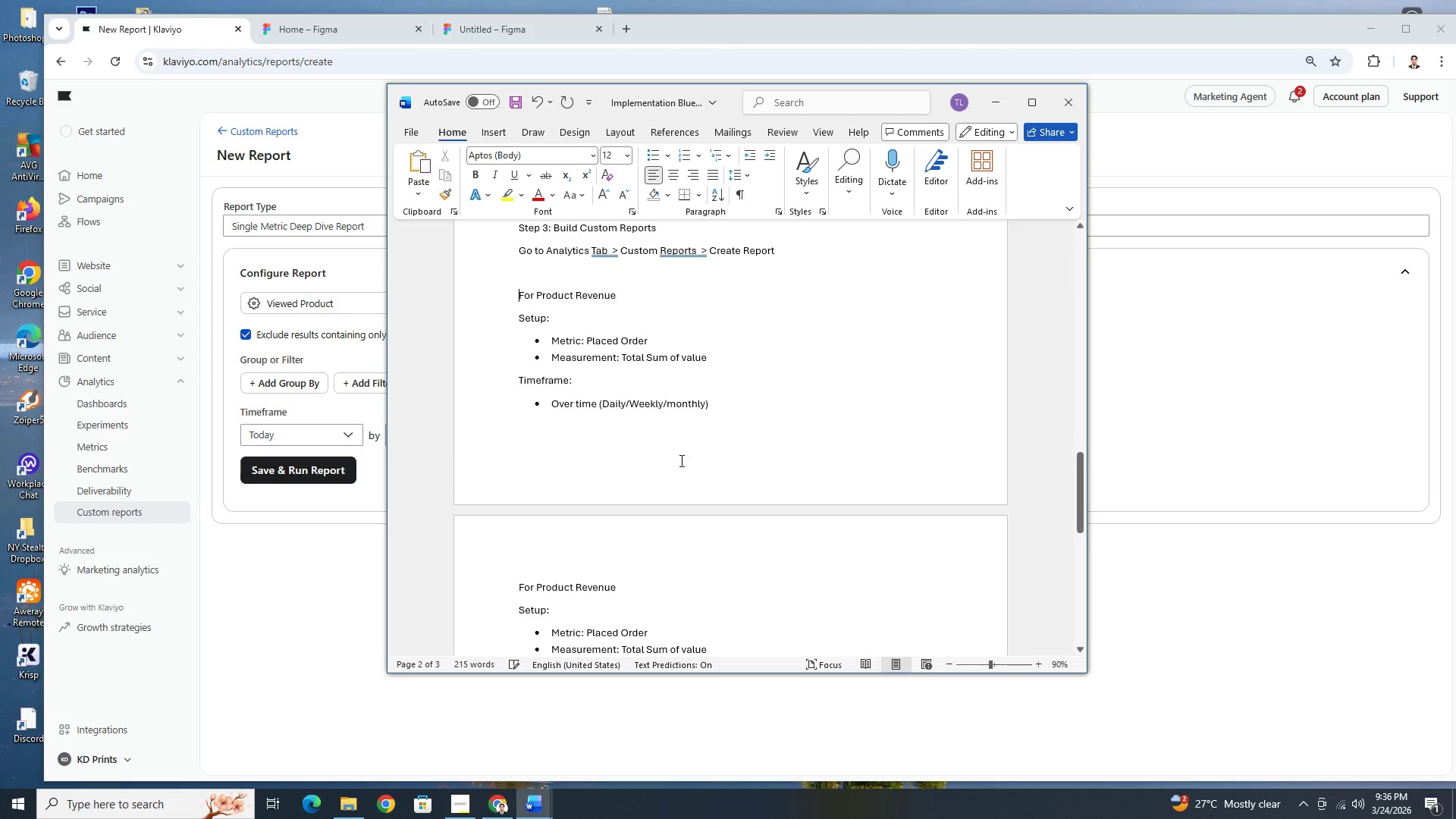 
scroll: coordinate [680, 462], scroll_direction: down, amount: 3.0
 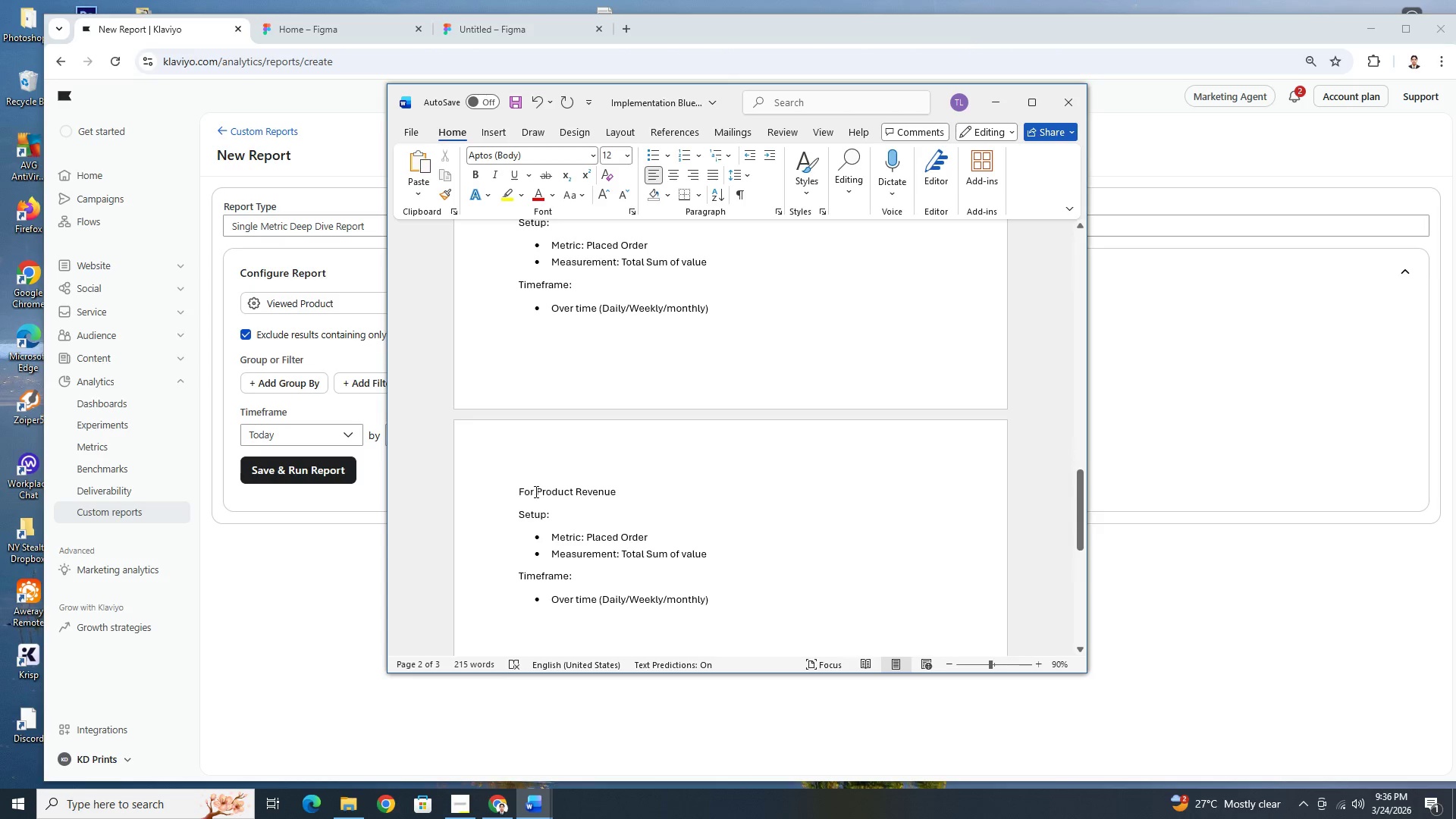 
left_click_drag(start_coordinate=[537, 491], to_coordinate=[573, 492])
 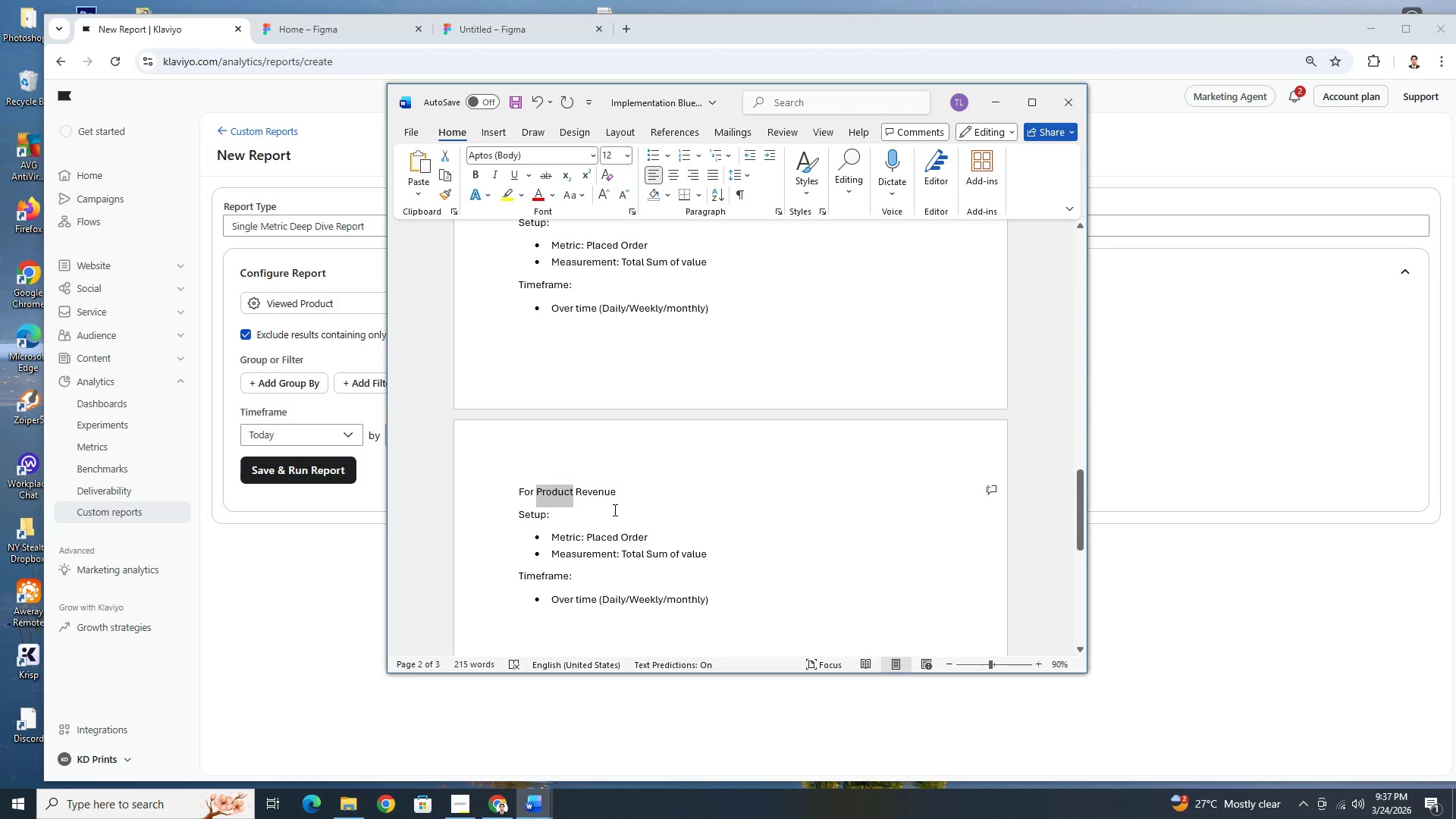 
type(Clinical)
 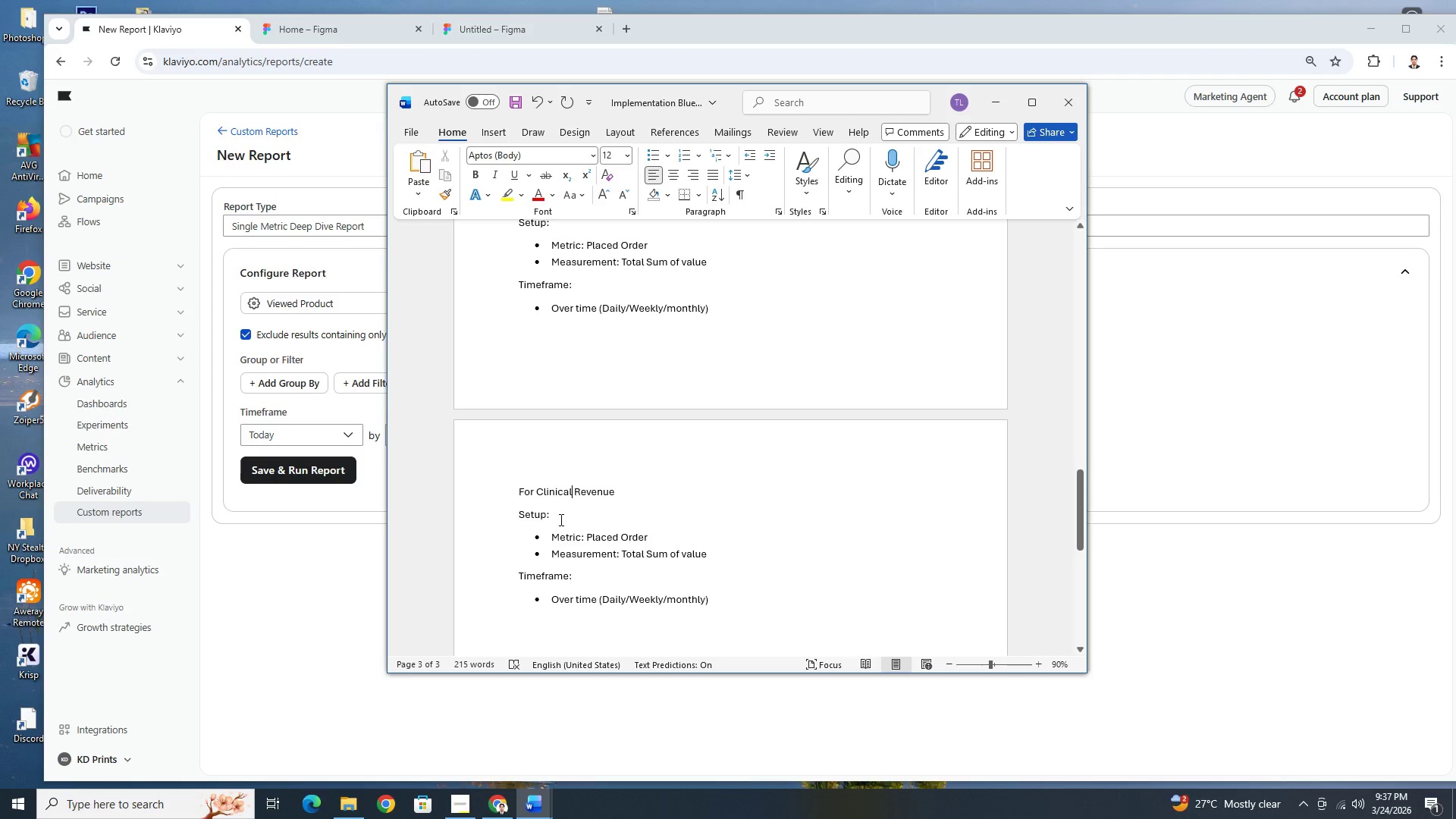 
left_click([545, 514])
 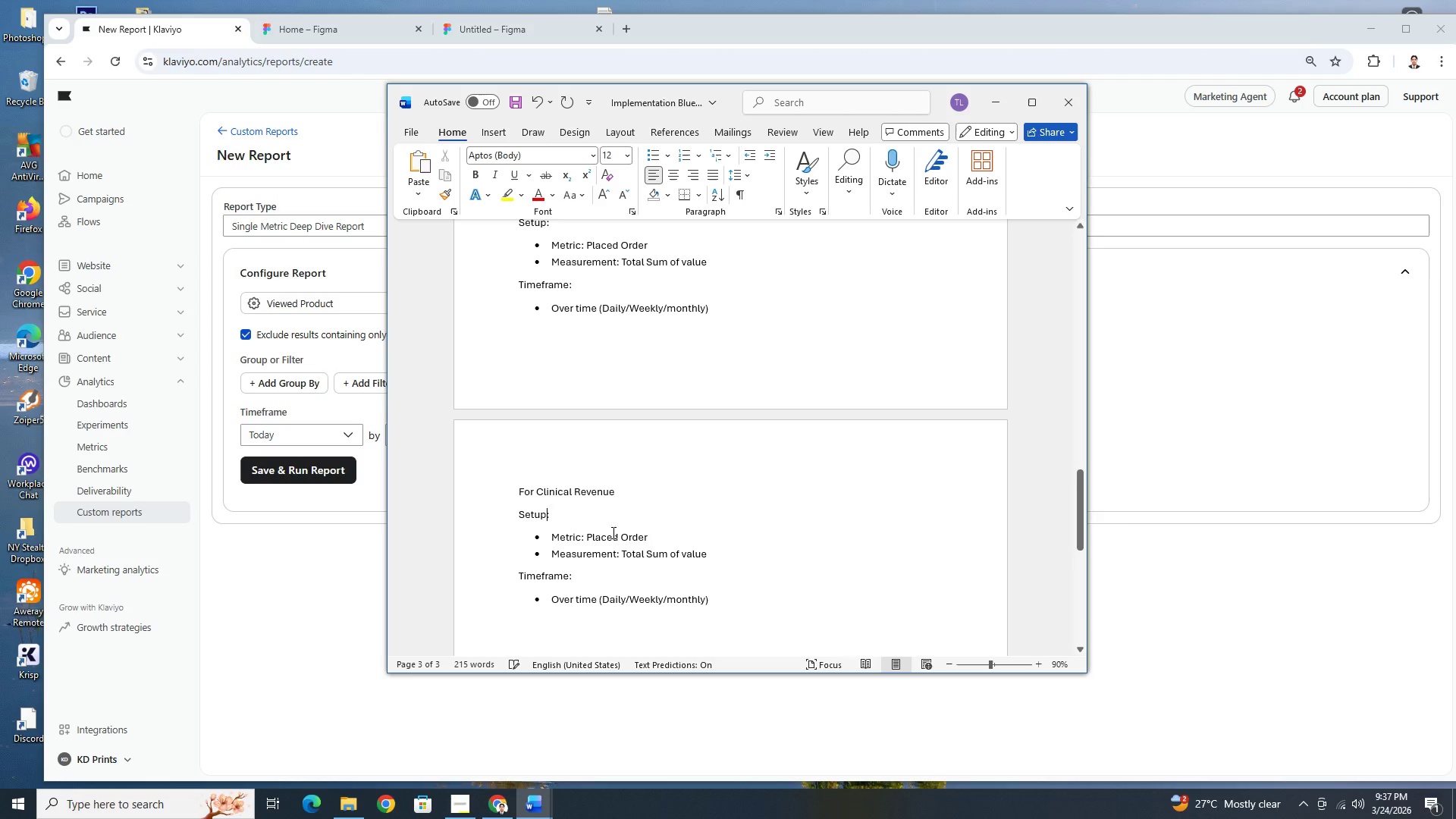 
left_click([612, 532])
 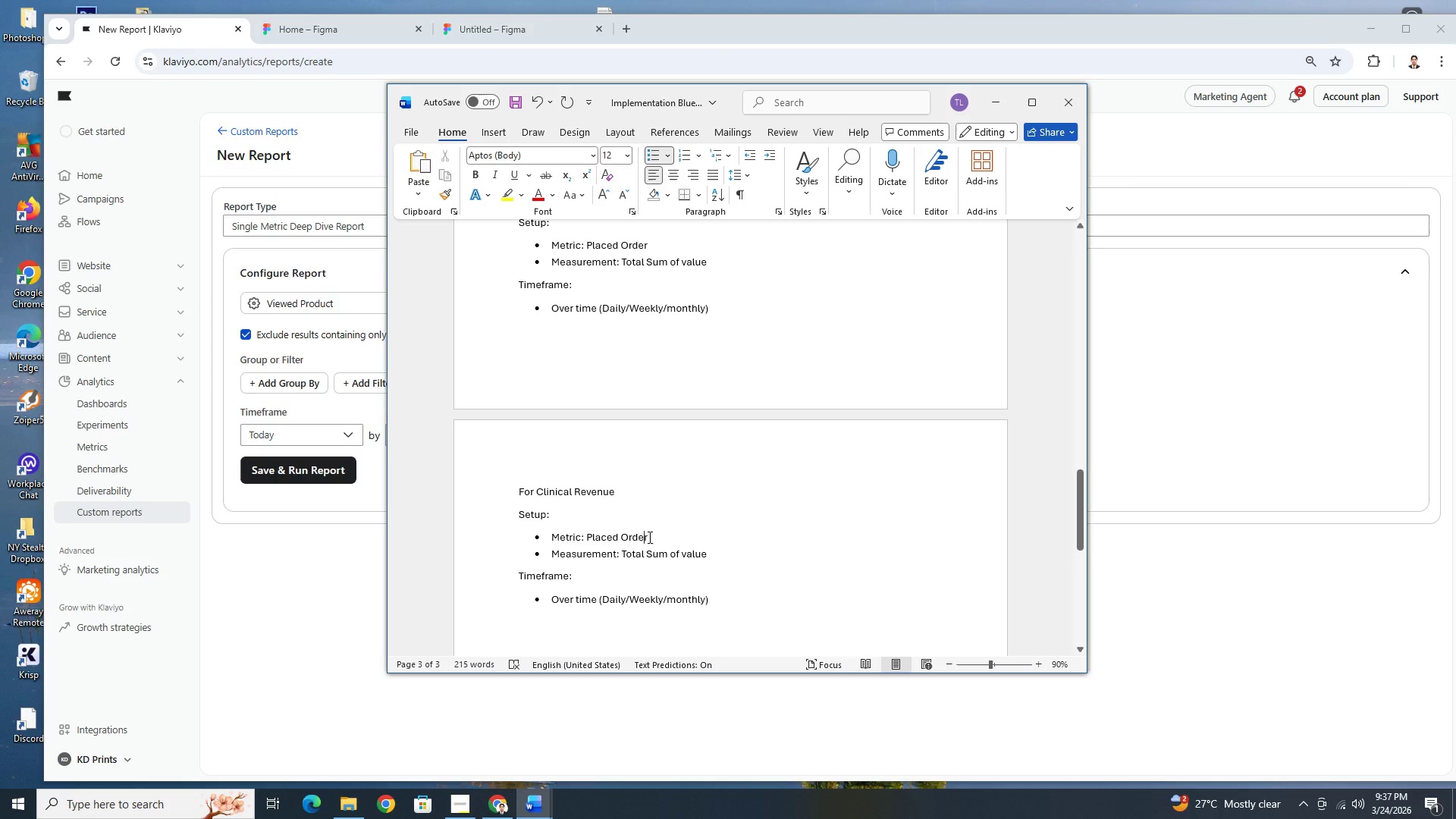 
left_click_drag(start_coordinate=[650, 537], to_coordinate=[590, 541])
 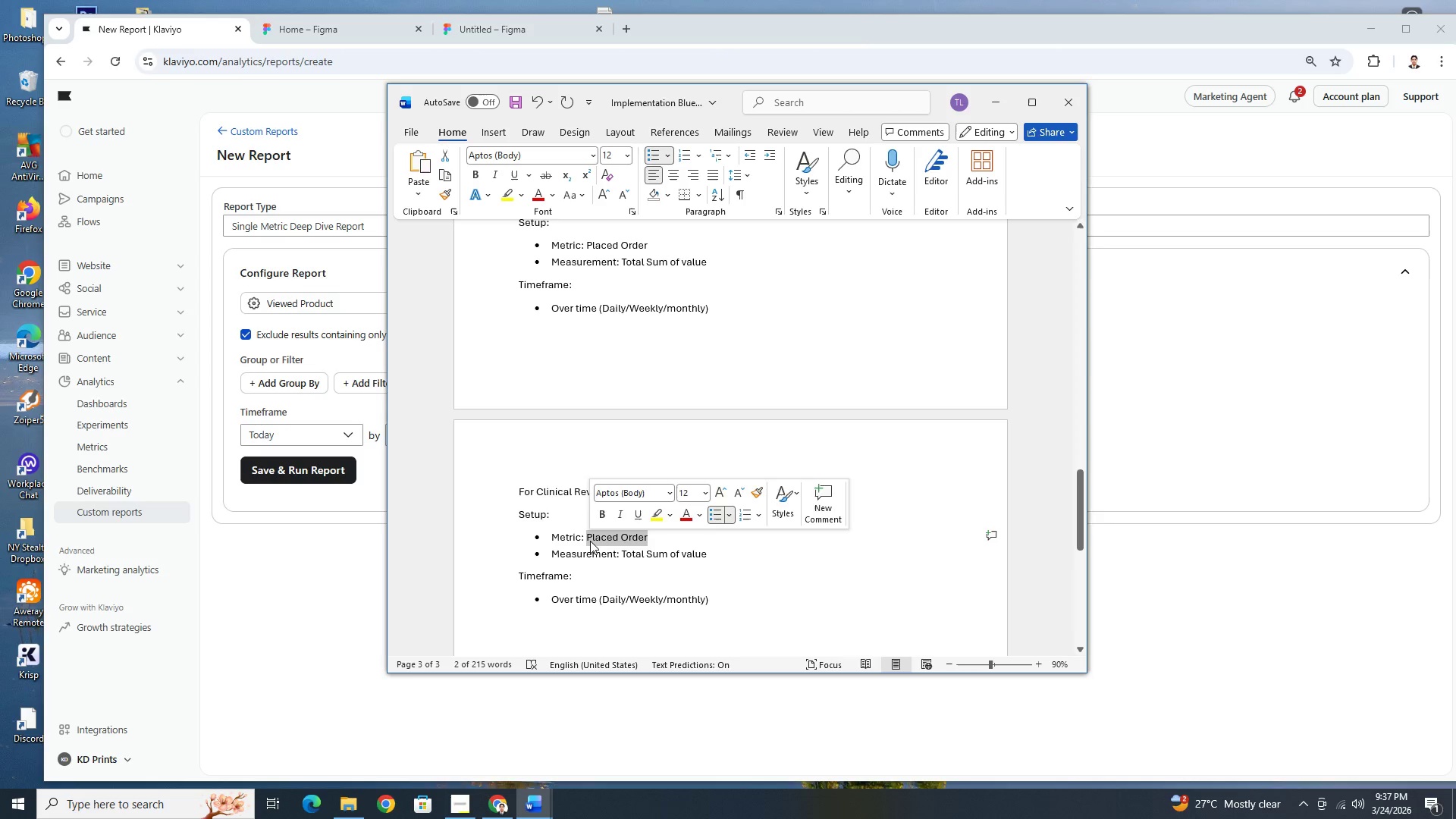 
type(Booked Treatment)
 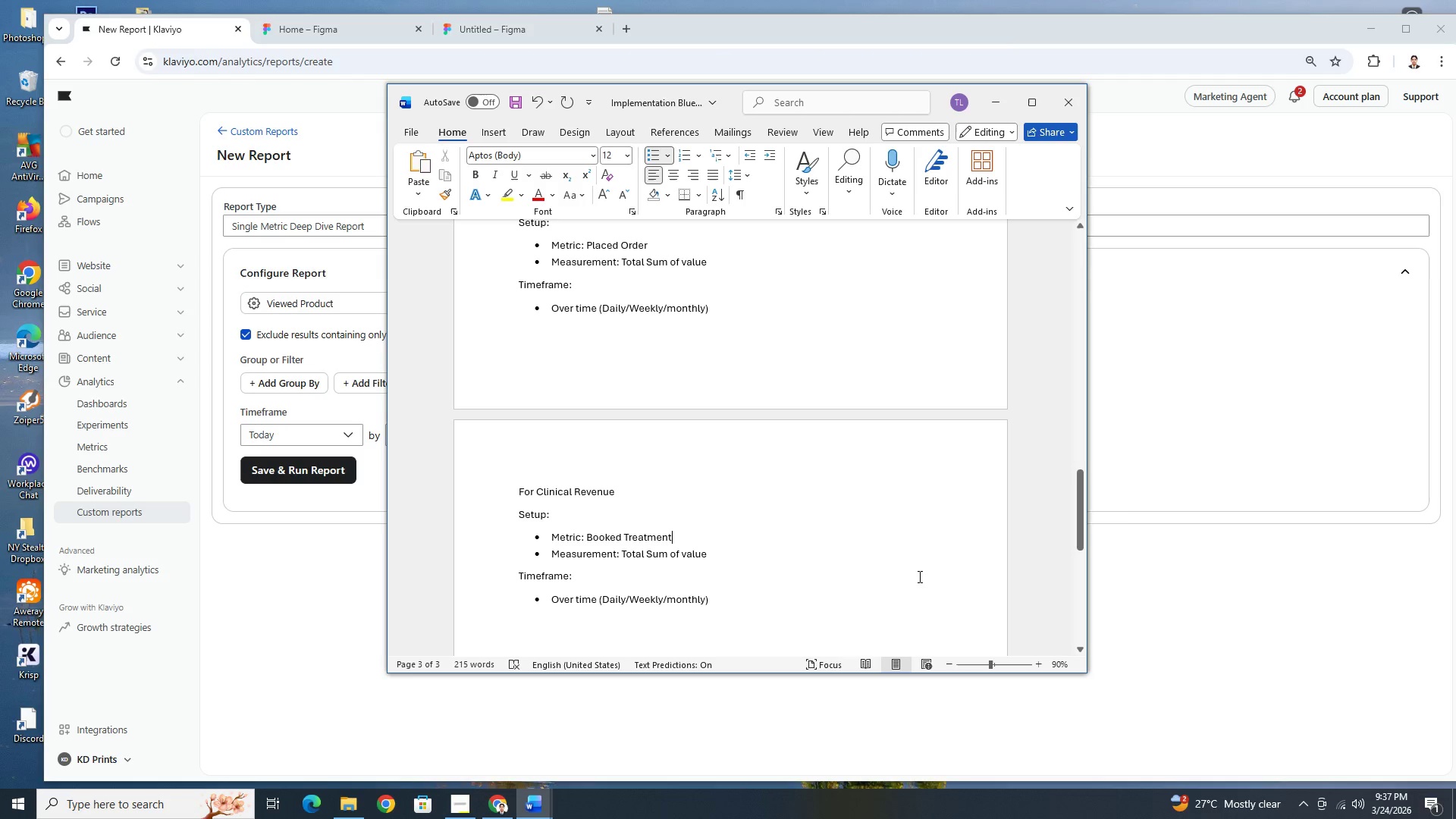 
scroll: coordinate [732, 554], scroll_direction: down, amount: 3.0
 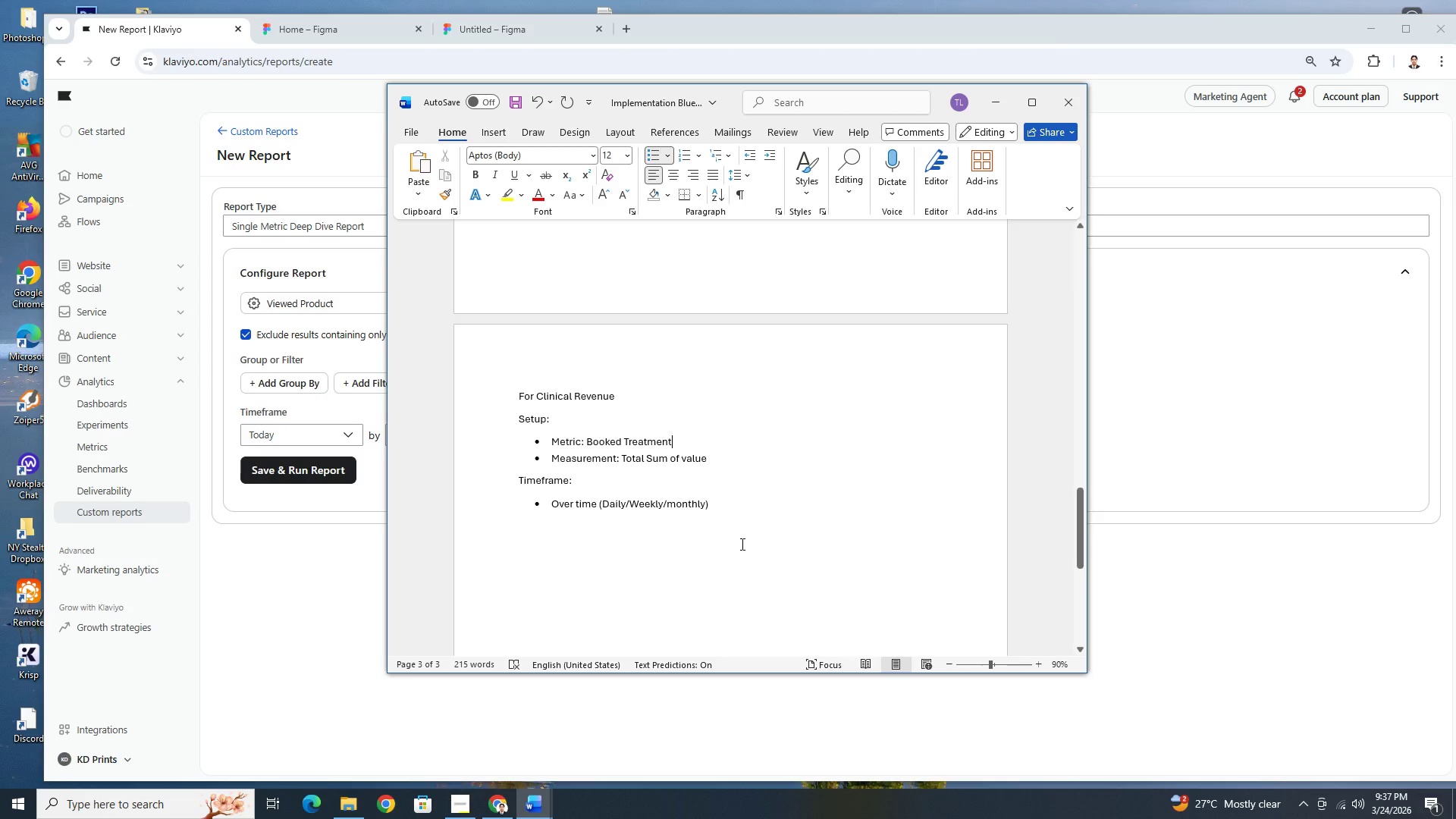 
wait(10.77)
 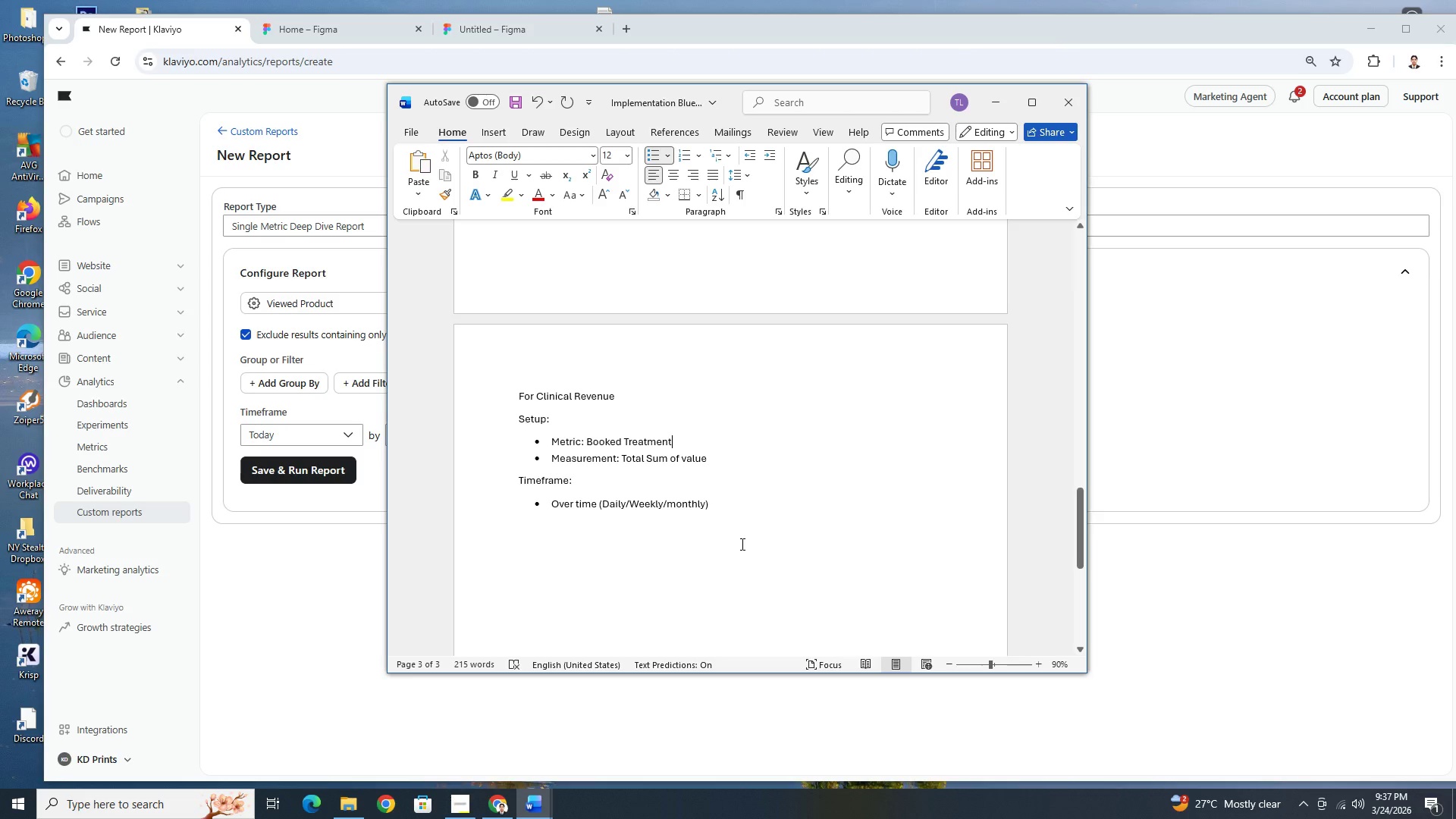 
left_click([329, 328])
 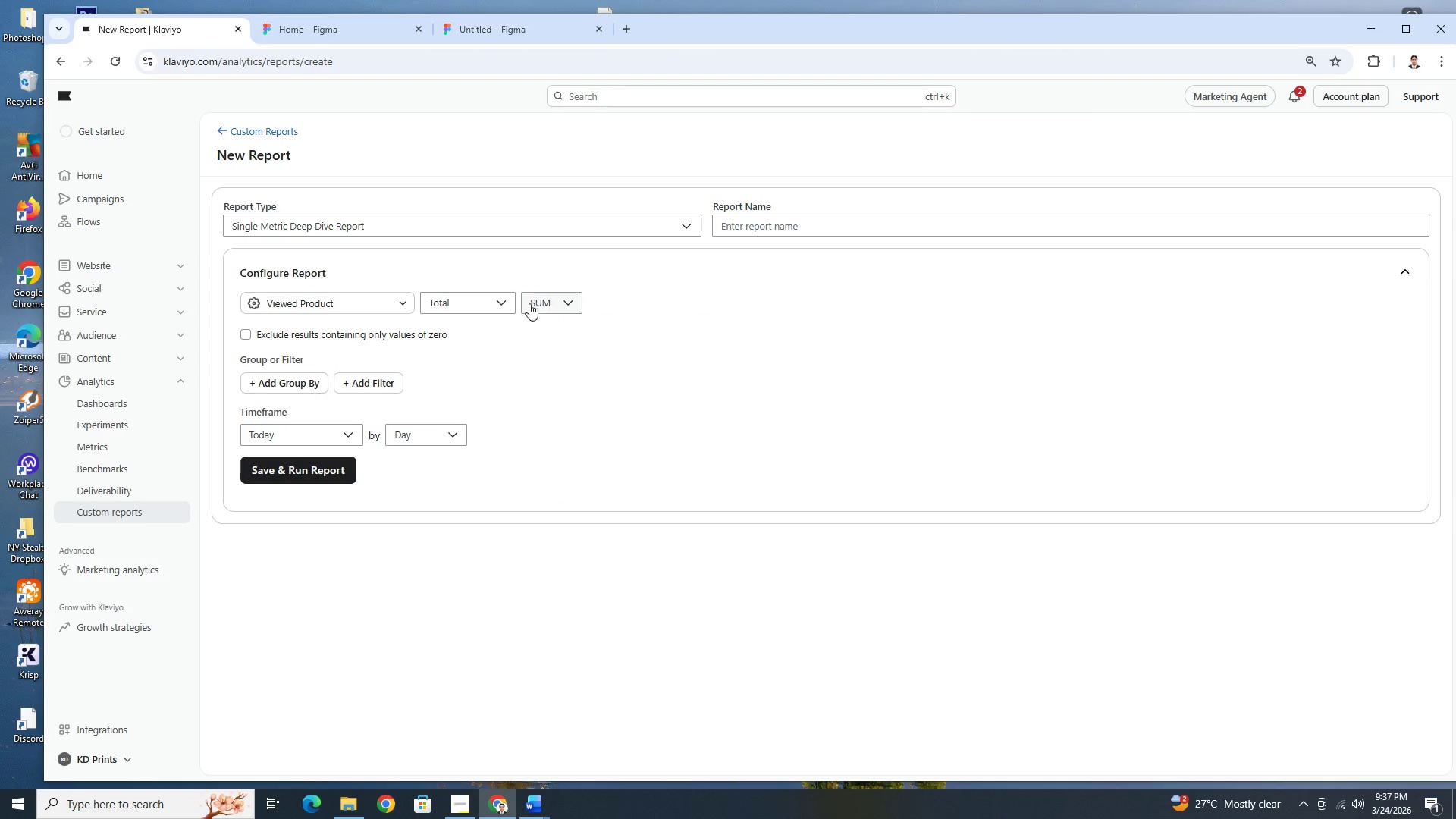 
left_click([497, 300])
 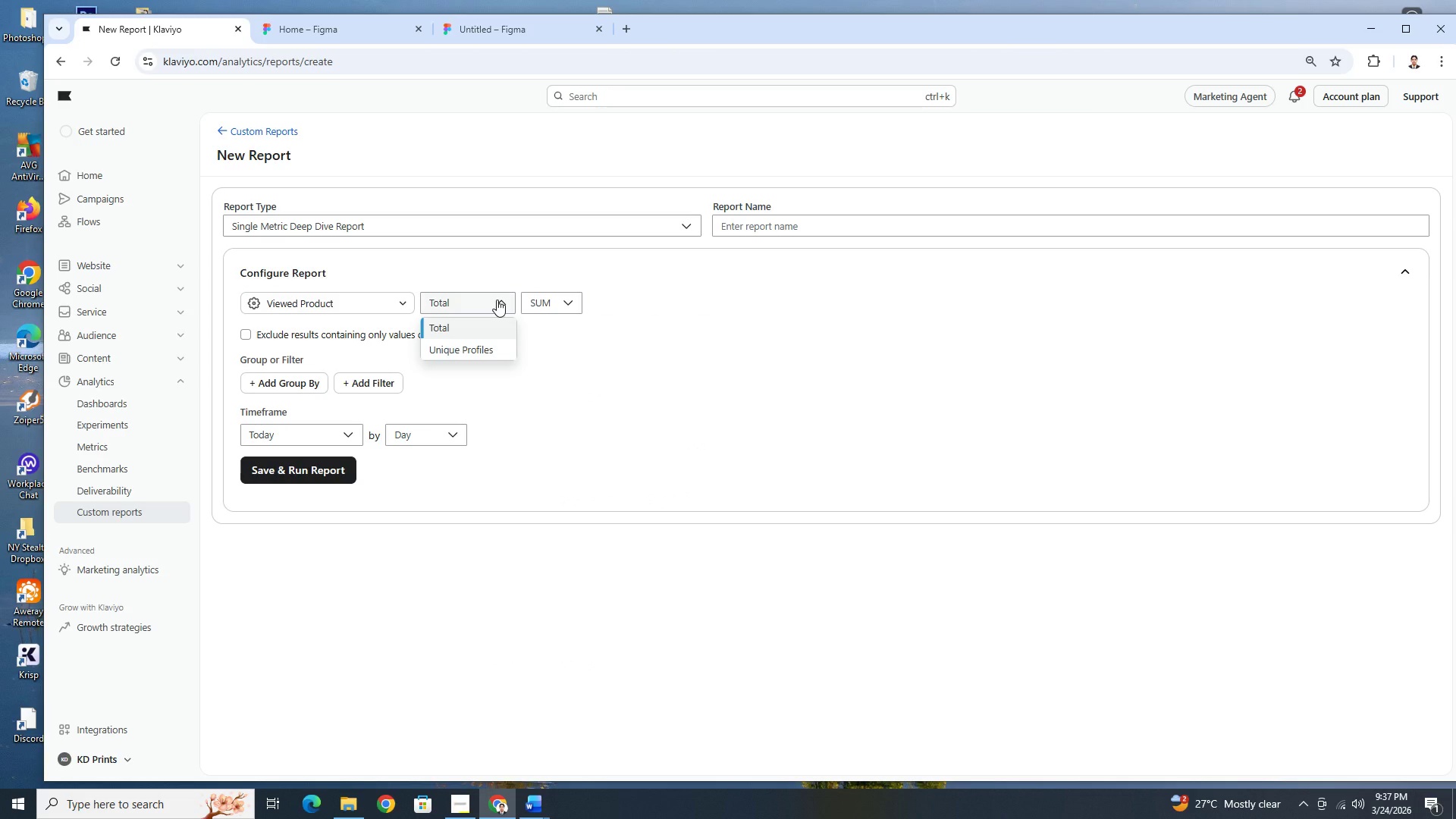 
left_click([497, 300])
 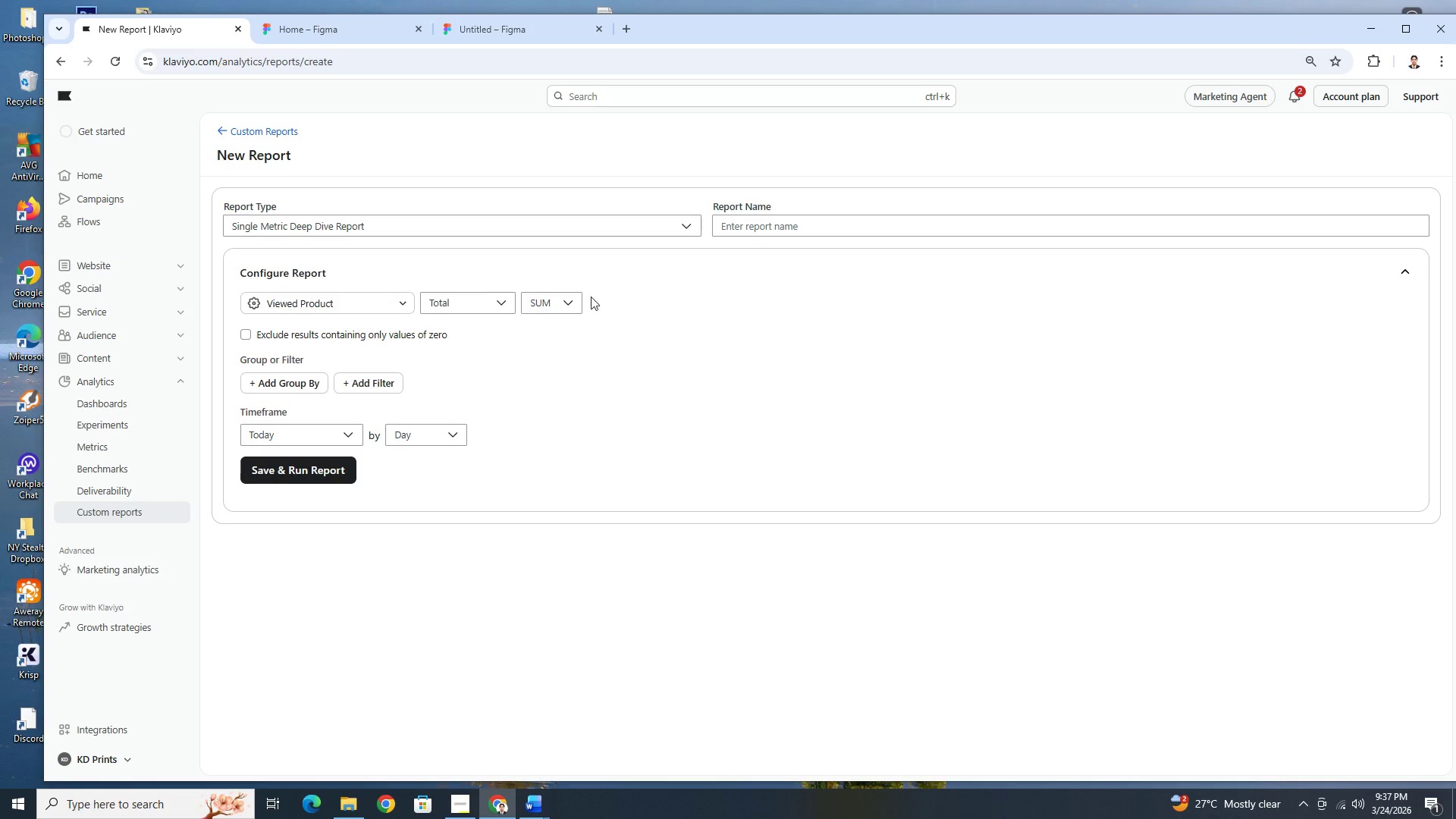 
left_click([569, 302])
 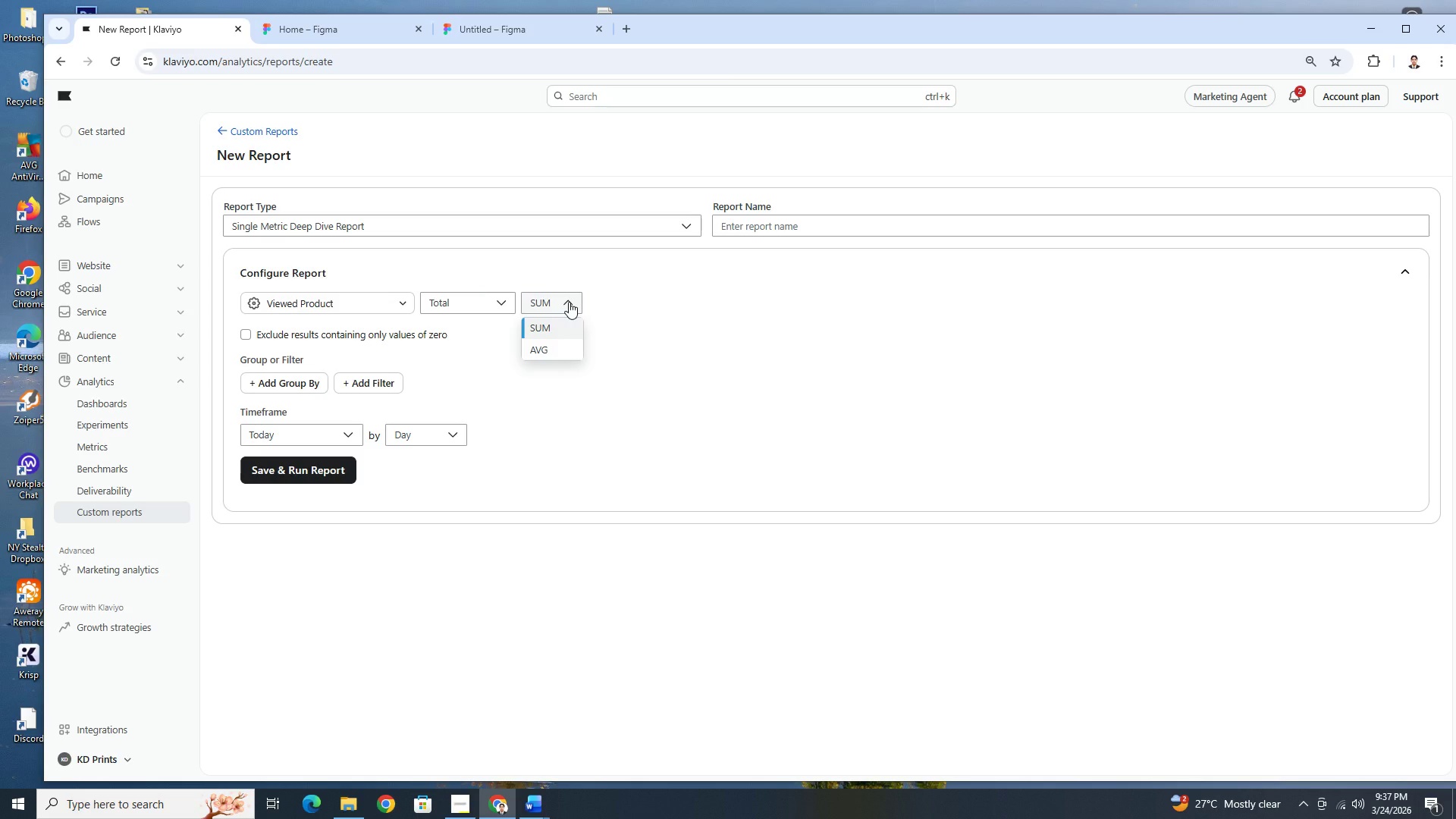 
left_click([569, 302])
 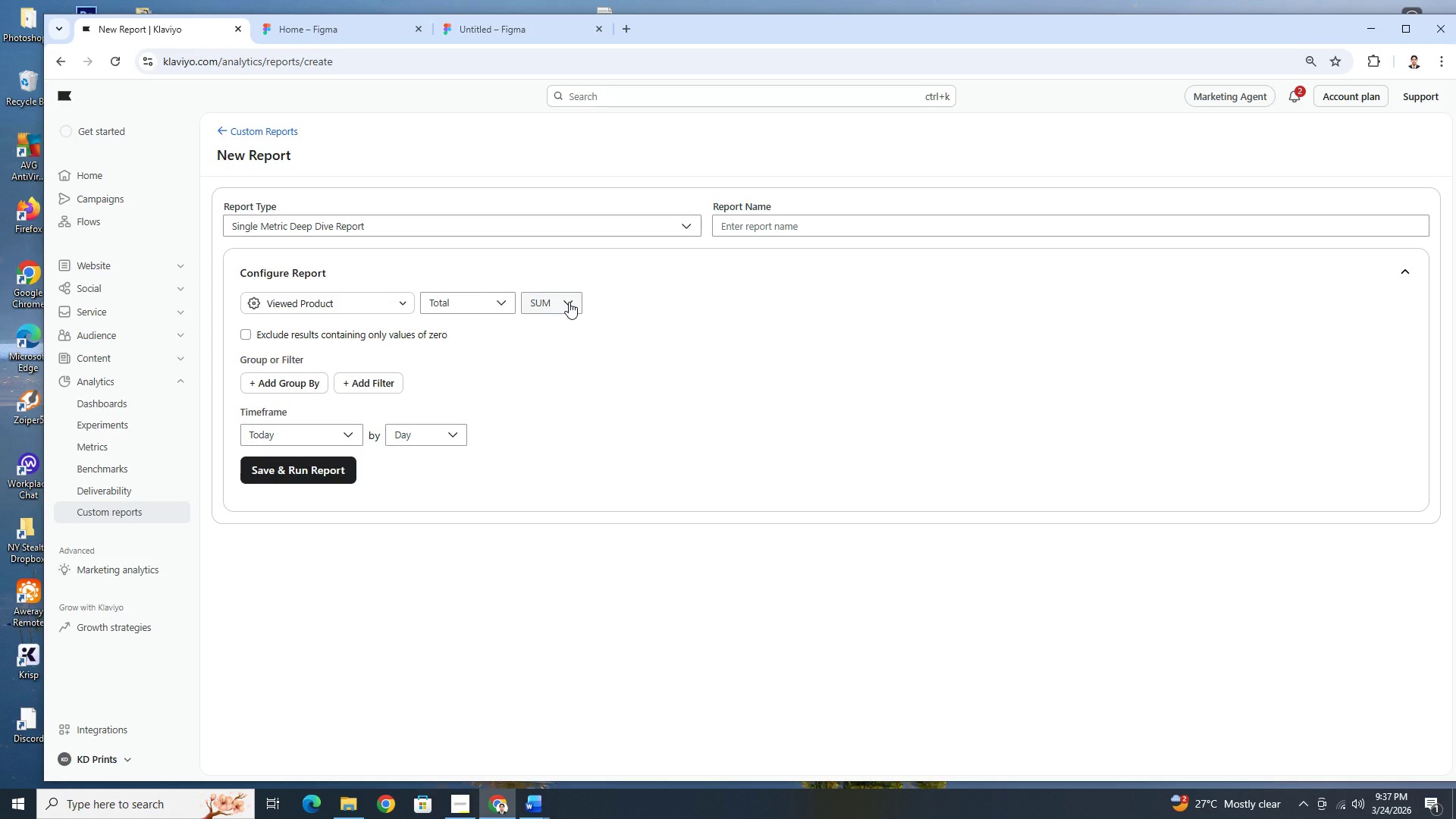 
key(Alt+AltLeft)
 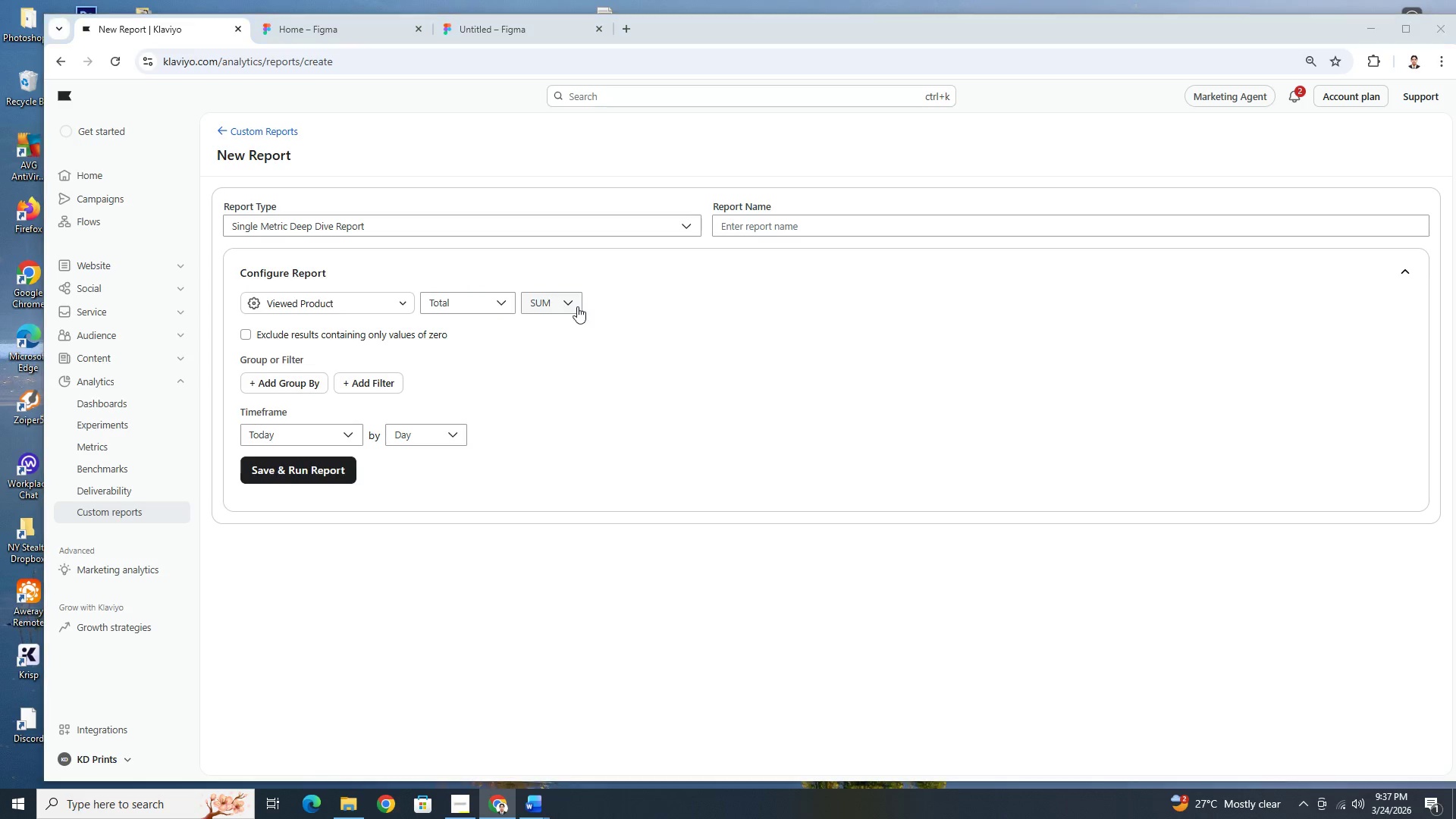 
key(Alt+Tab)
 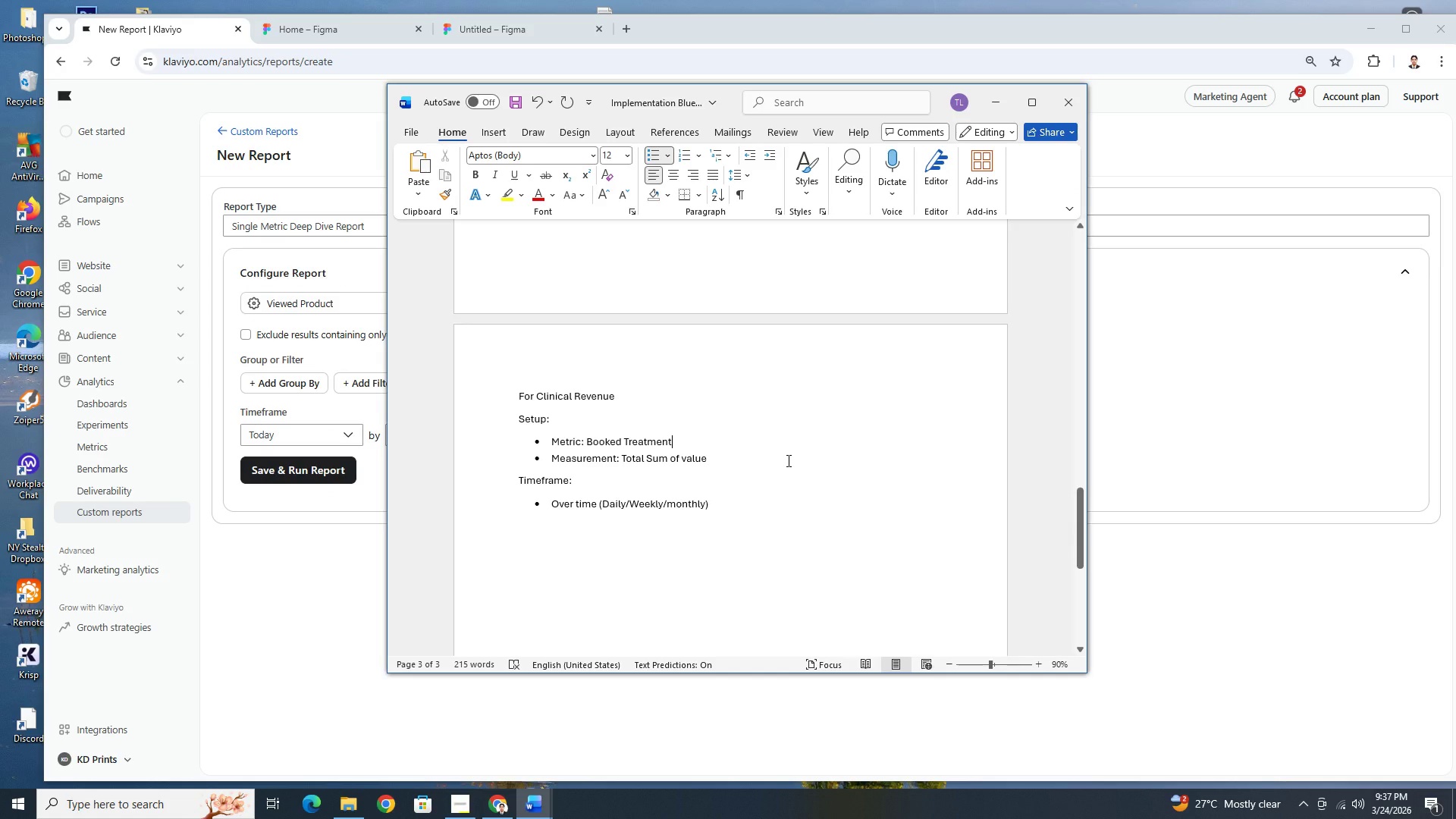 
key(Alt+AltLeft)
 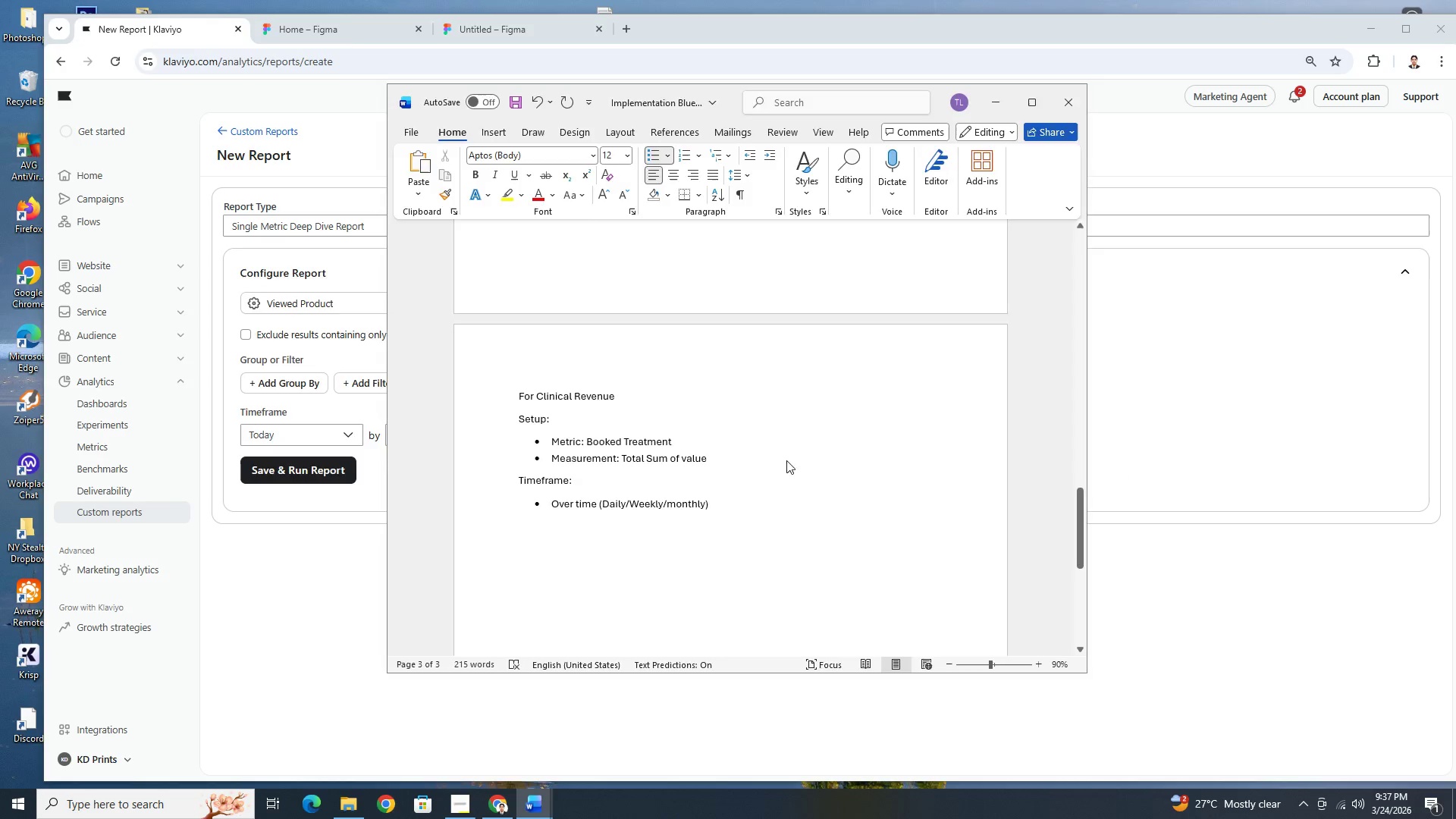 
key(Alt+Tab)
 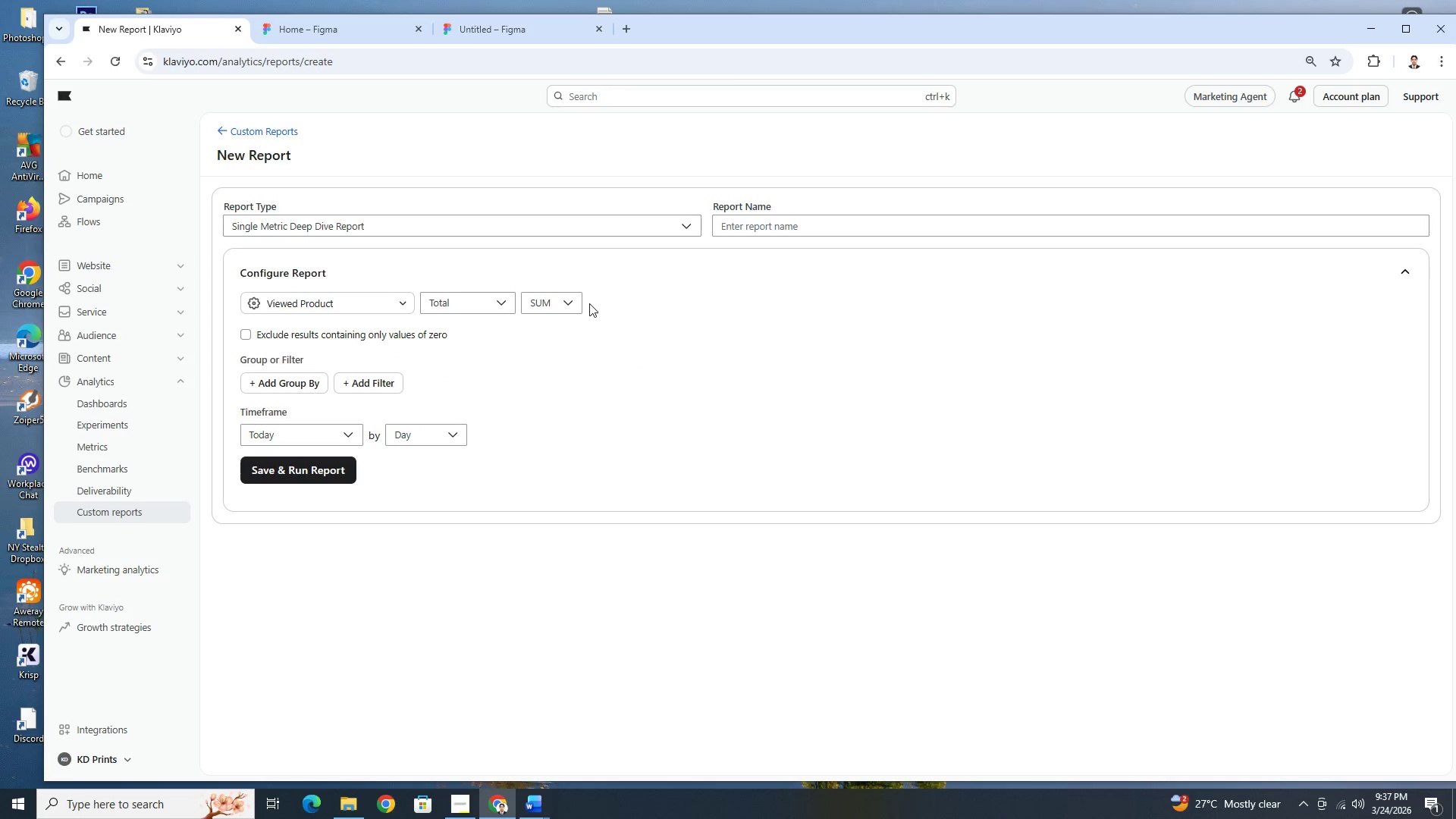 
left_click([568, 303])
 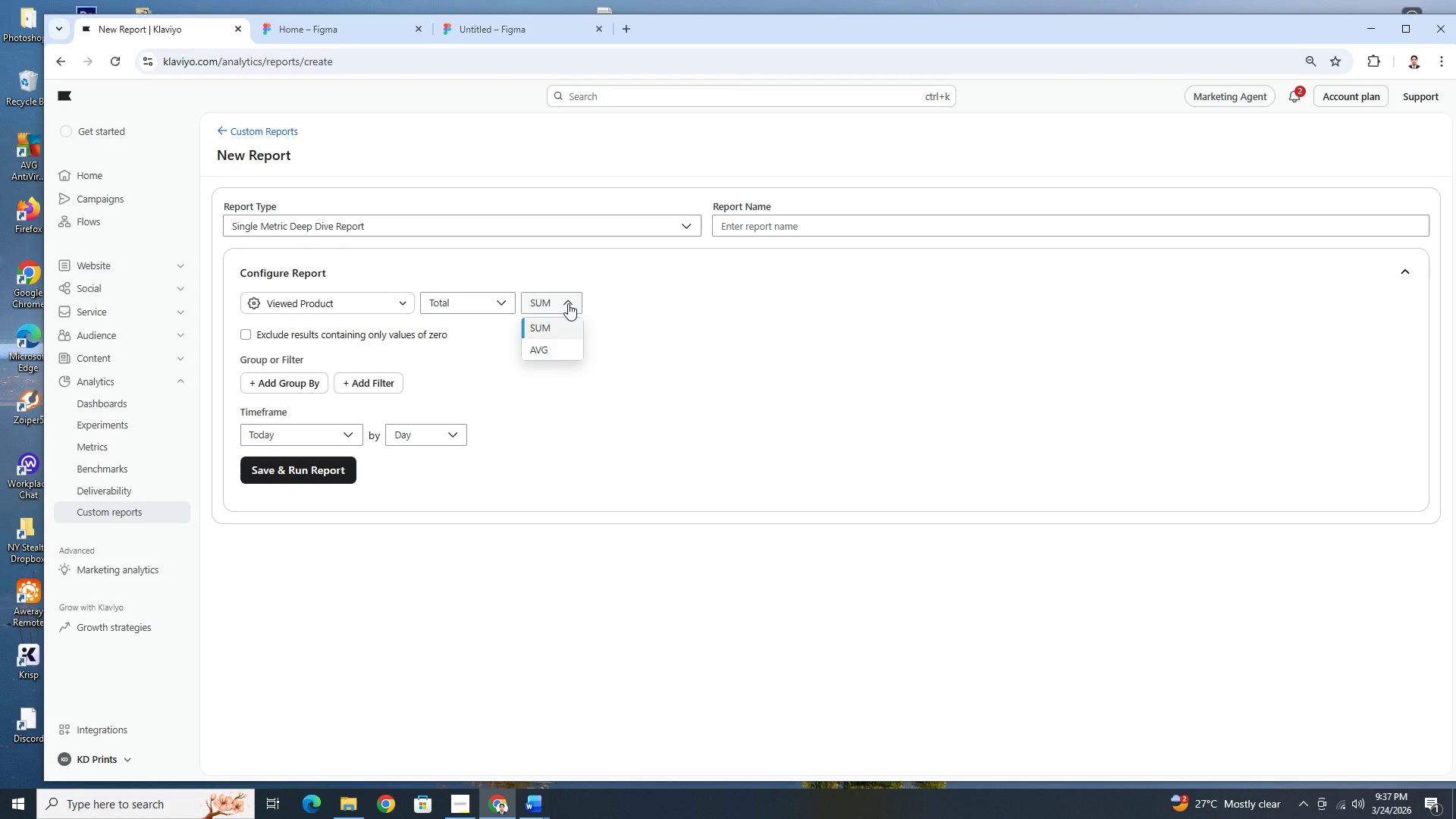 
left_click([568, 303])
 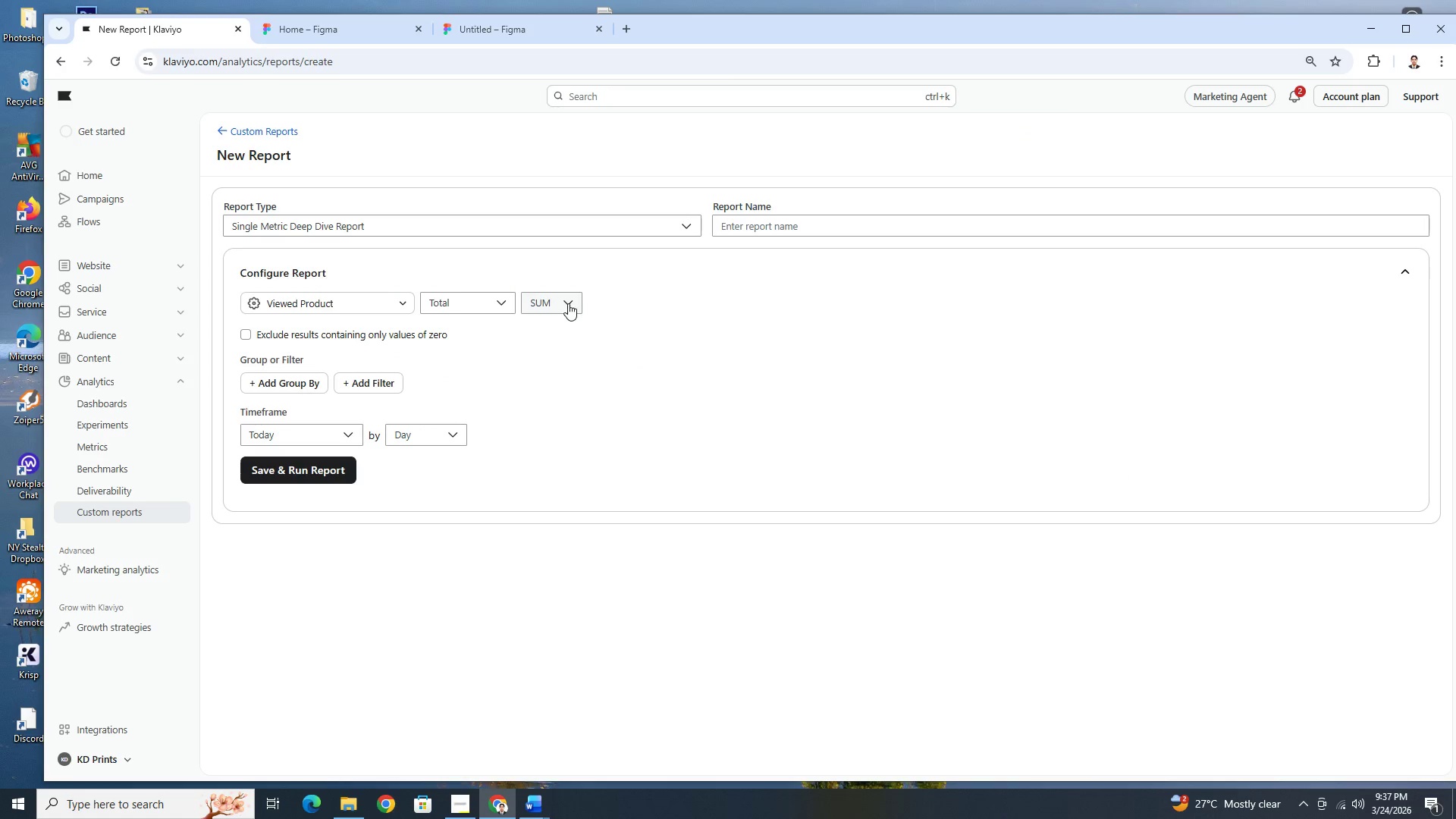 
key(Alt+AltLeft)
 